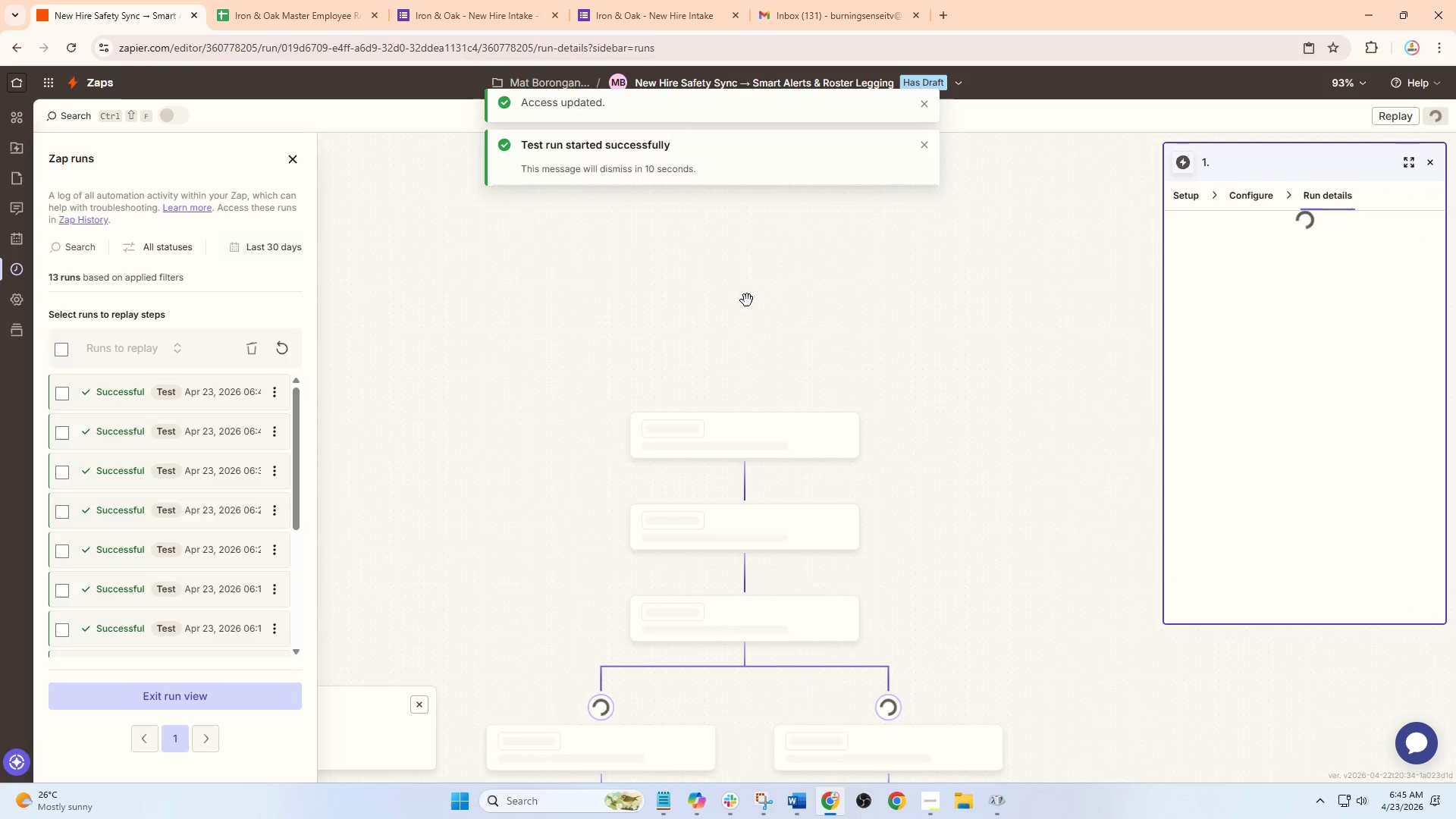 
scroll: coordinate [808, 289], scroll_direction: down, amount: 6.0
 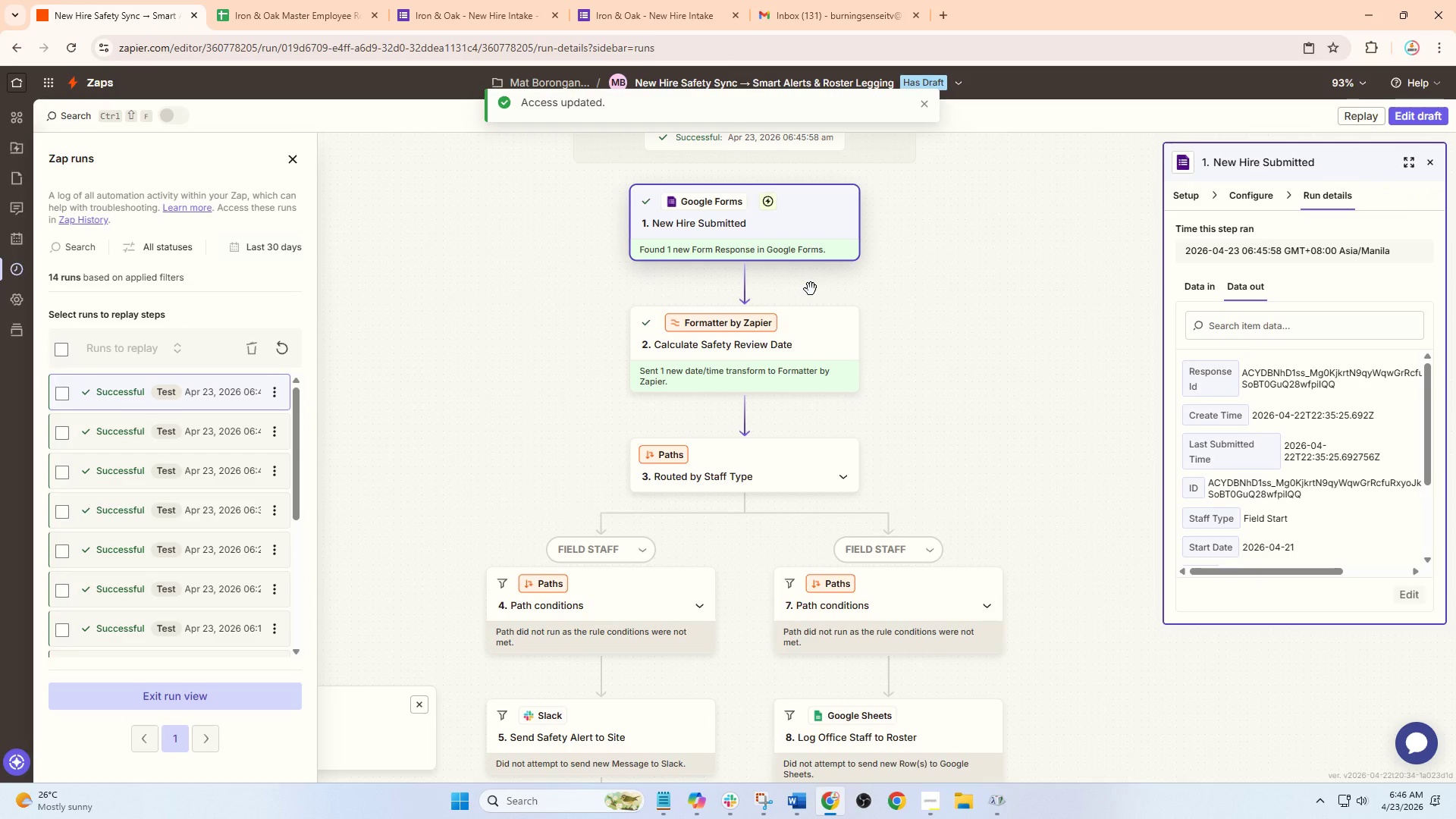 
wait(13.8)
 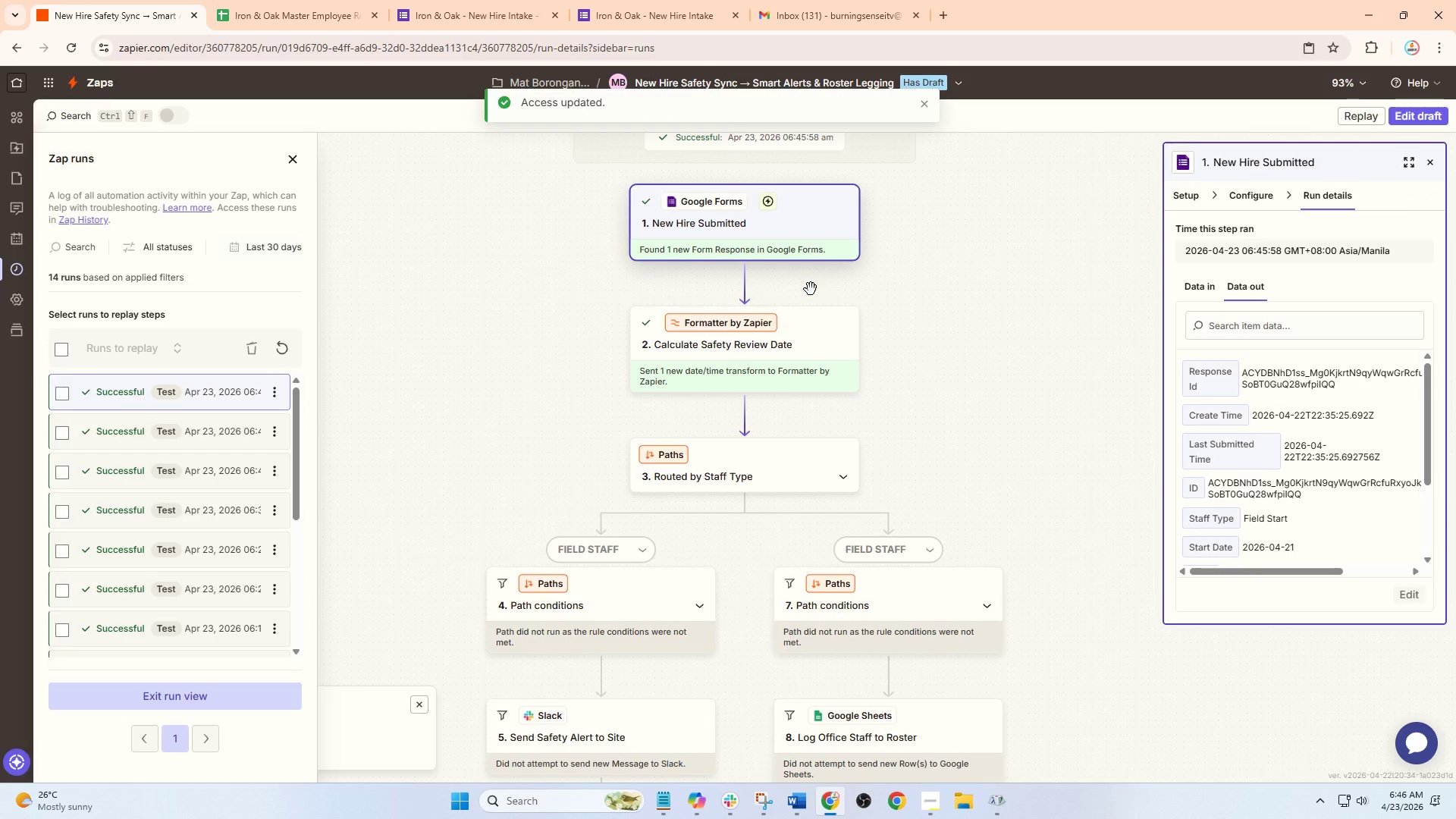 
scroll: coordinate [780, 330], scroll_direction: down, amount: 6.0
 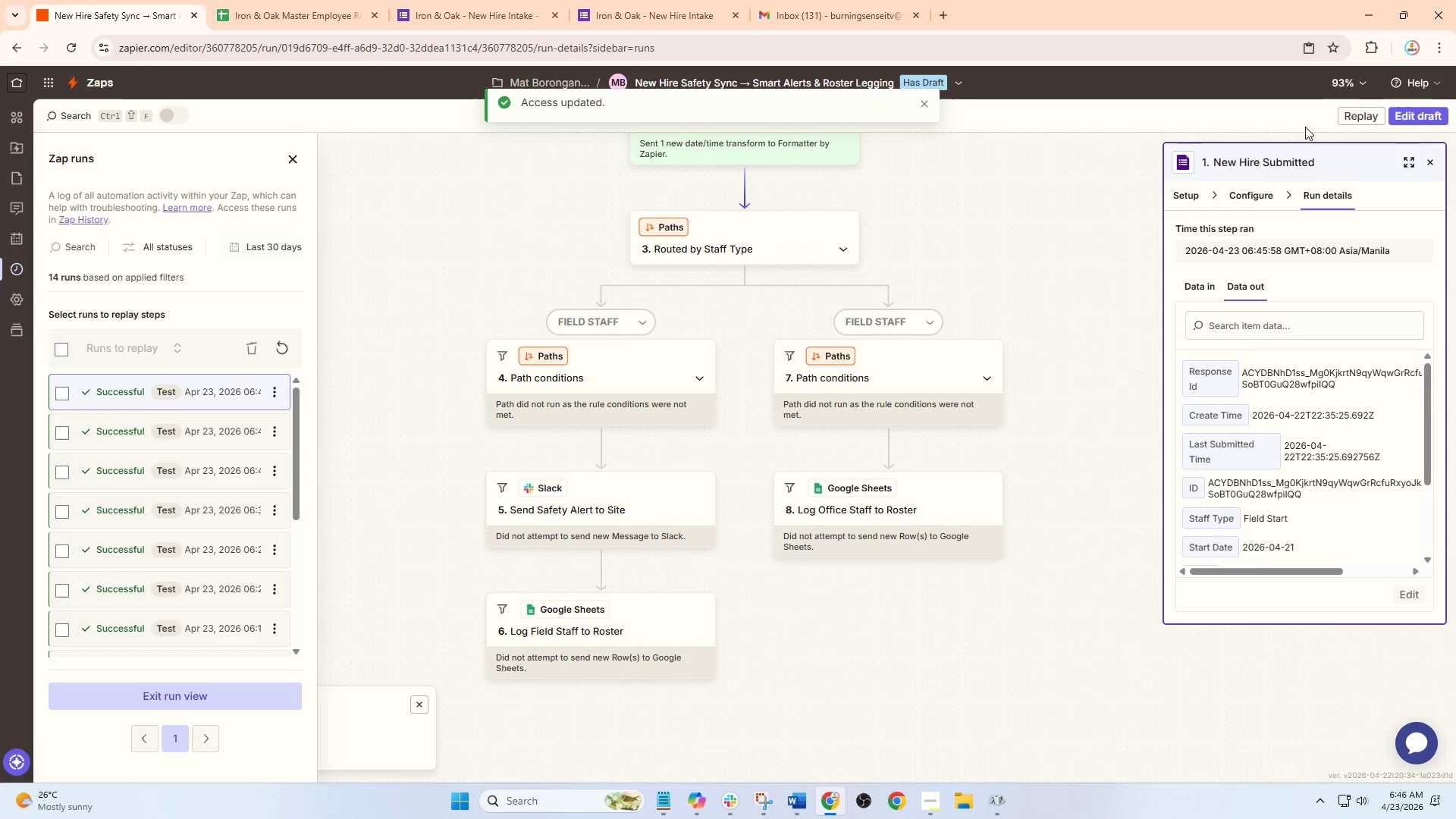 
left_click([1417, 112])
 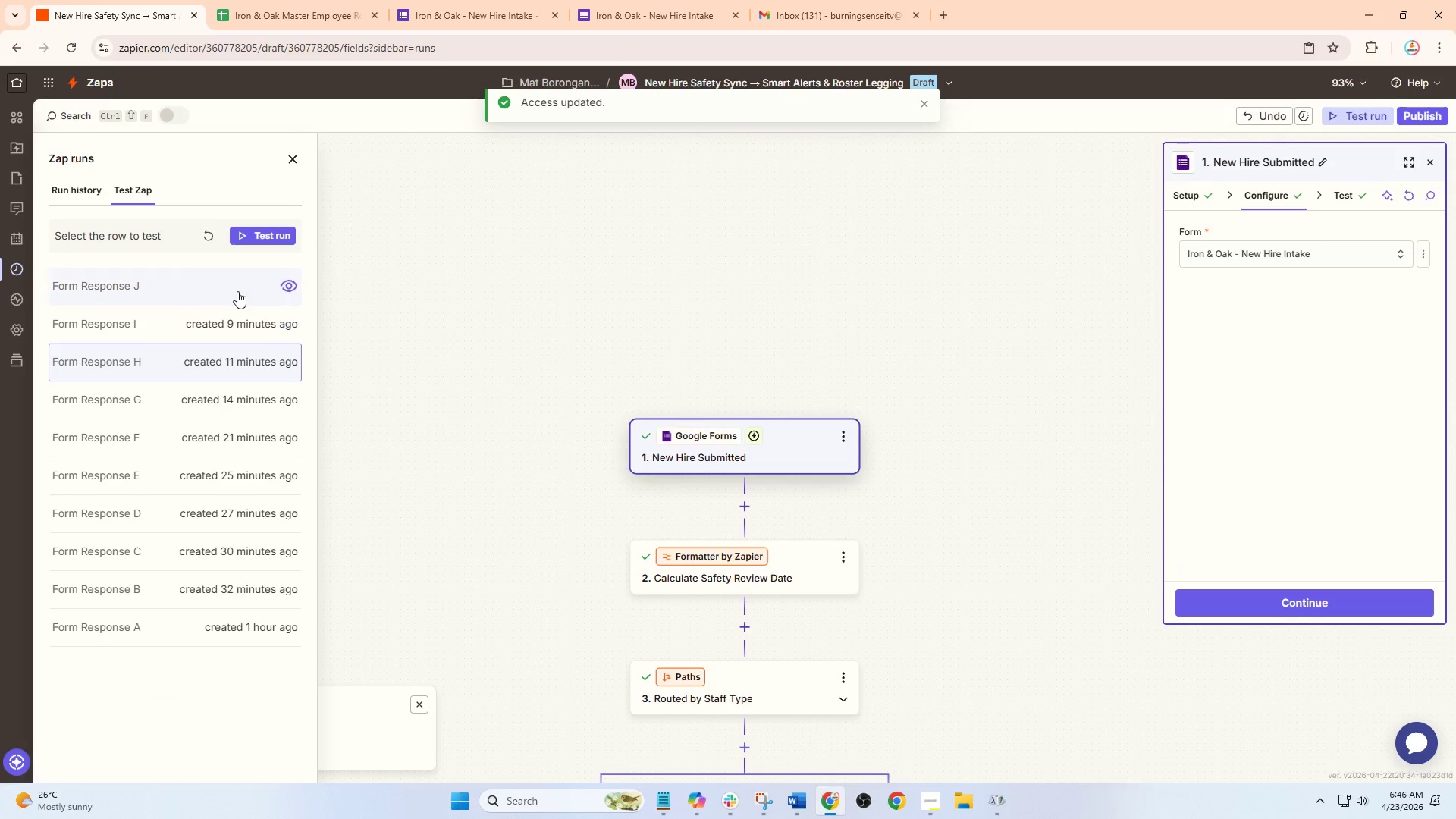 
left_click([225, 318])
 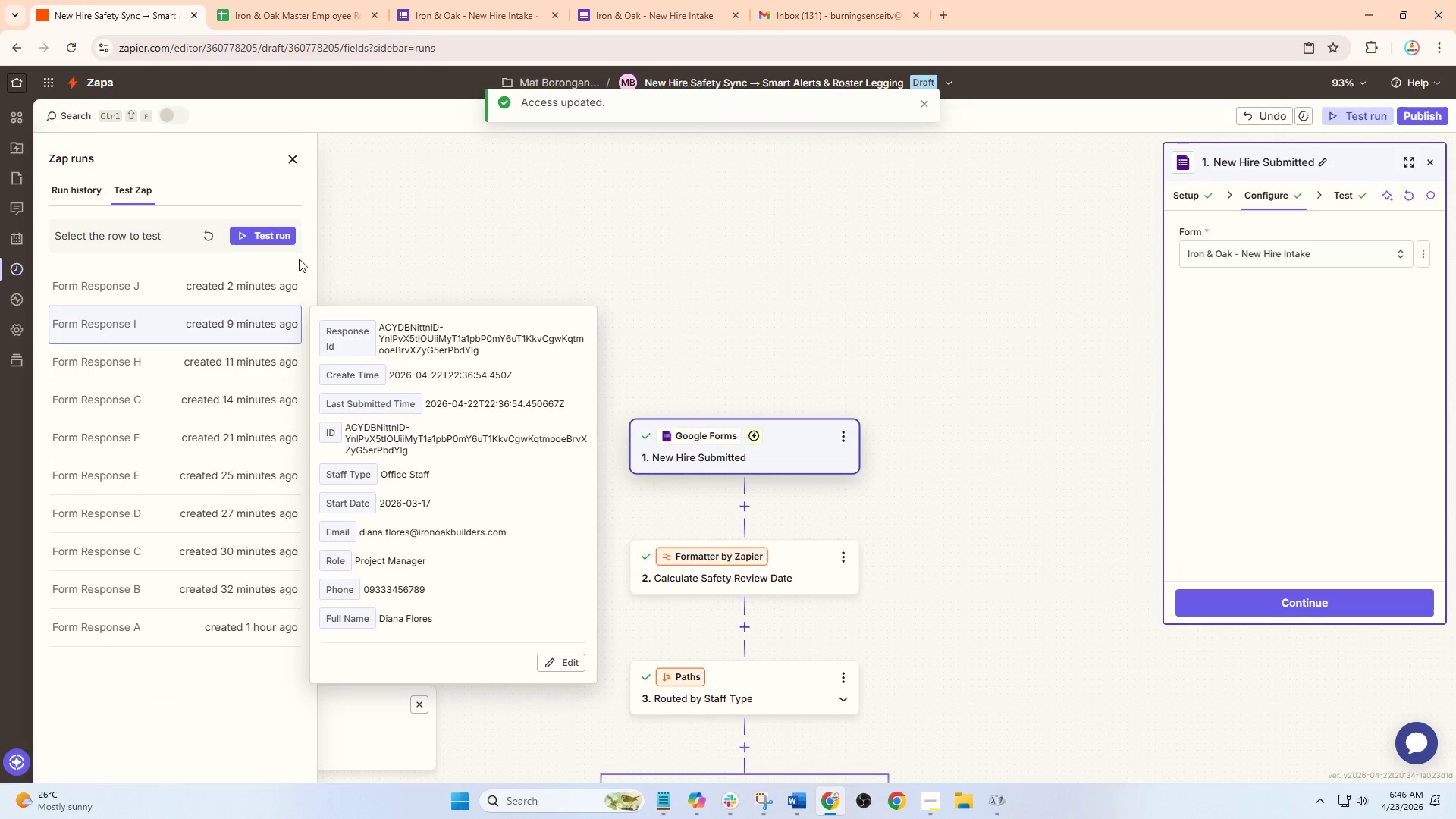 
left_click([273, 234])
 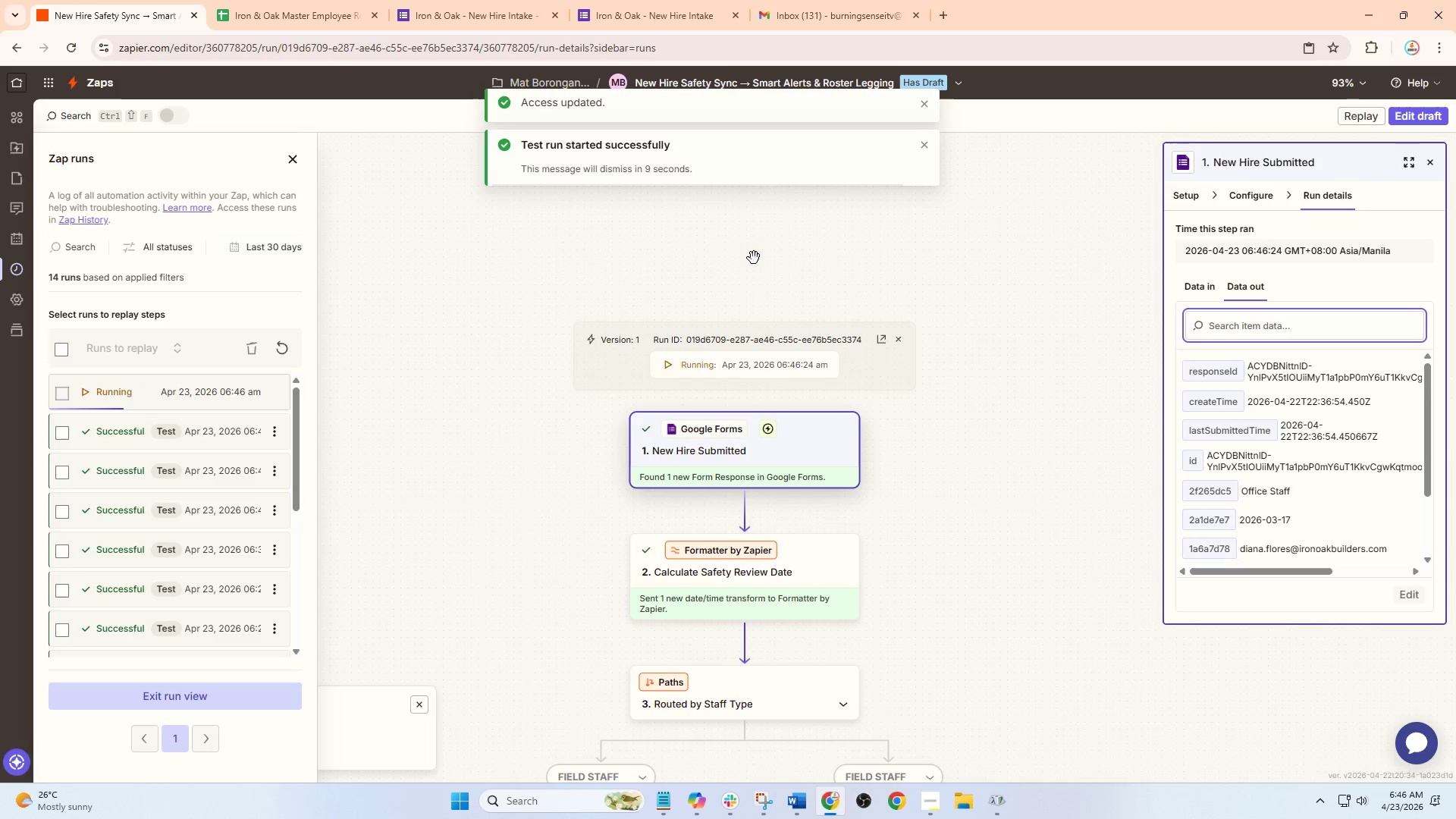 
wait(9.16)
 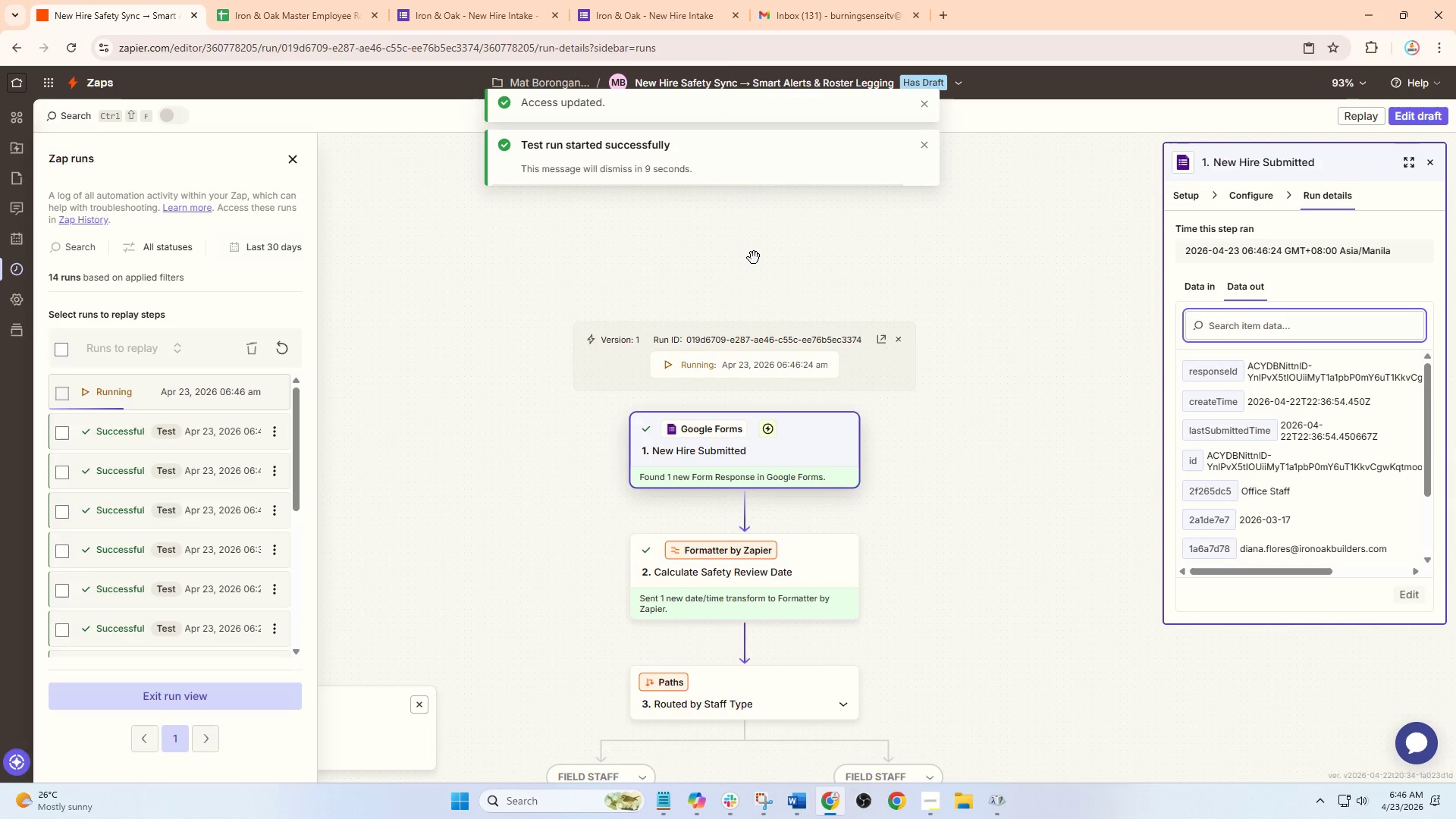 
left_click([645, 0])
 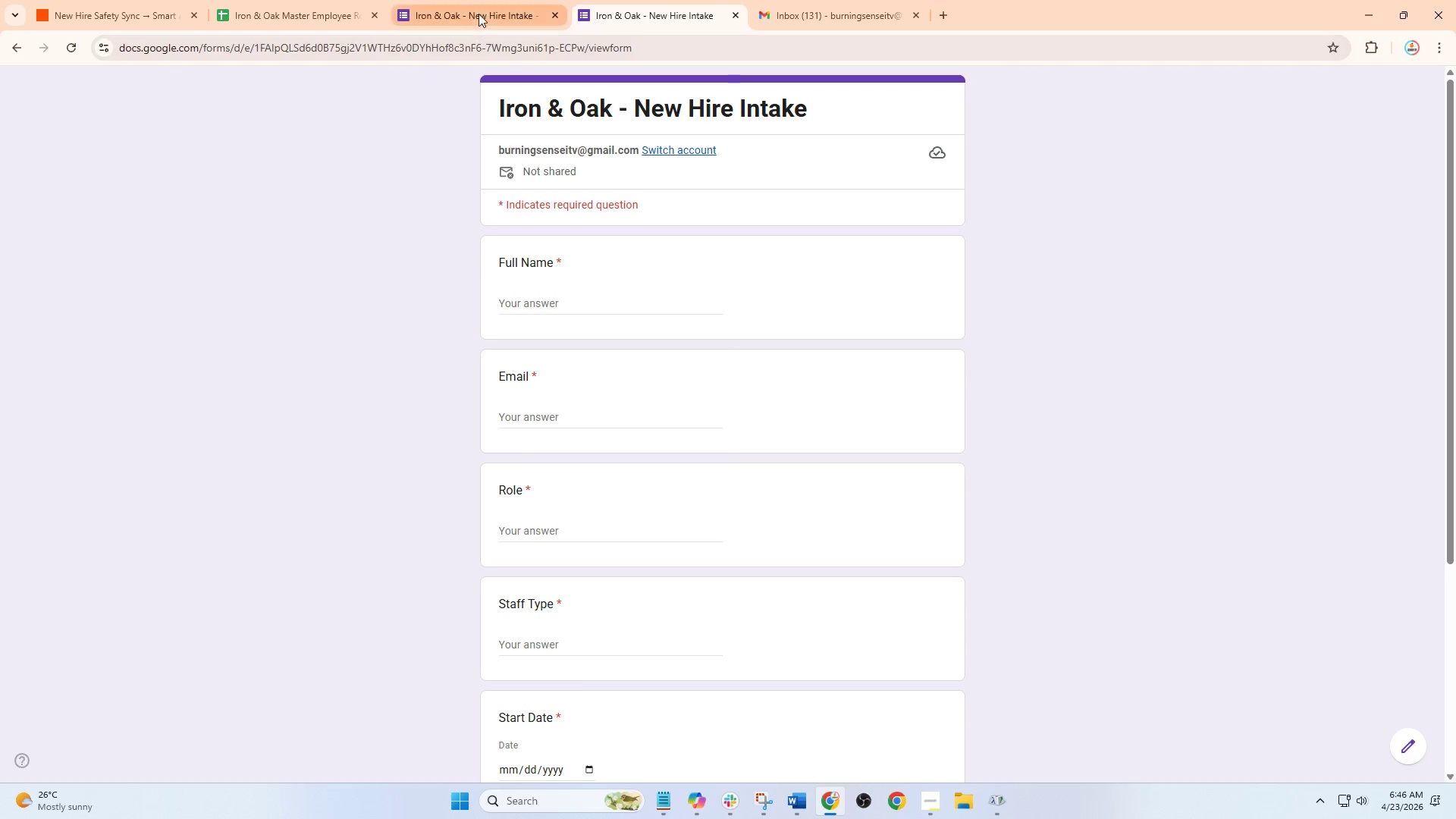 
left_click([478, 9])
 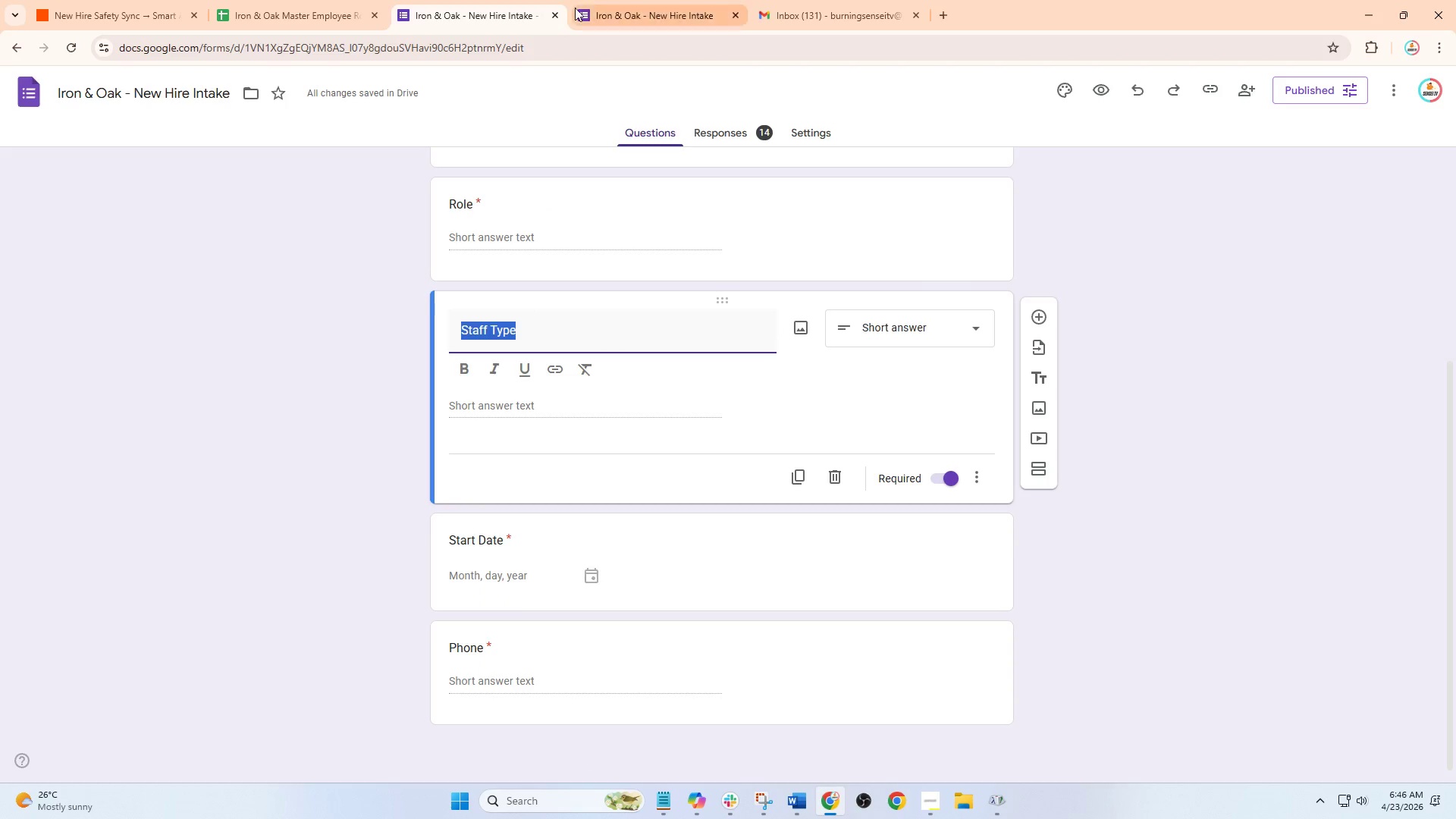 
left_click([604, 8])
 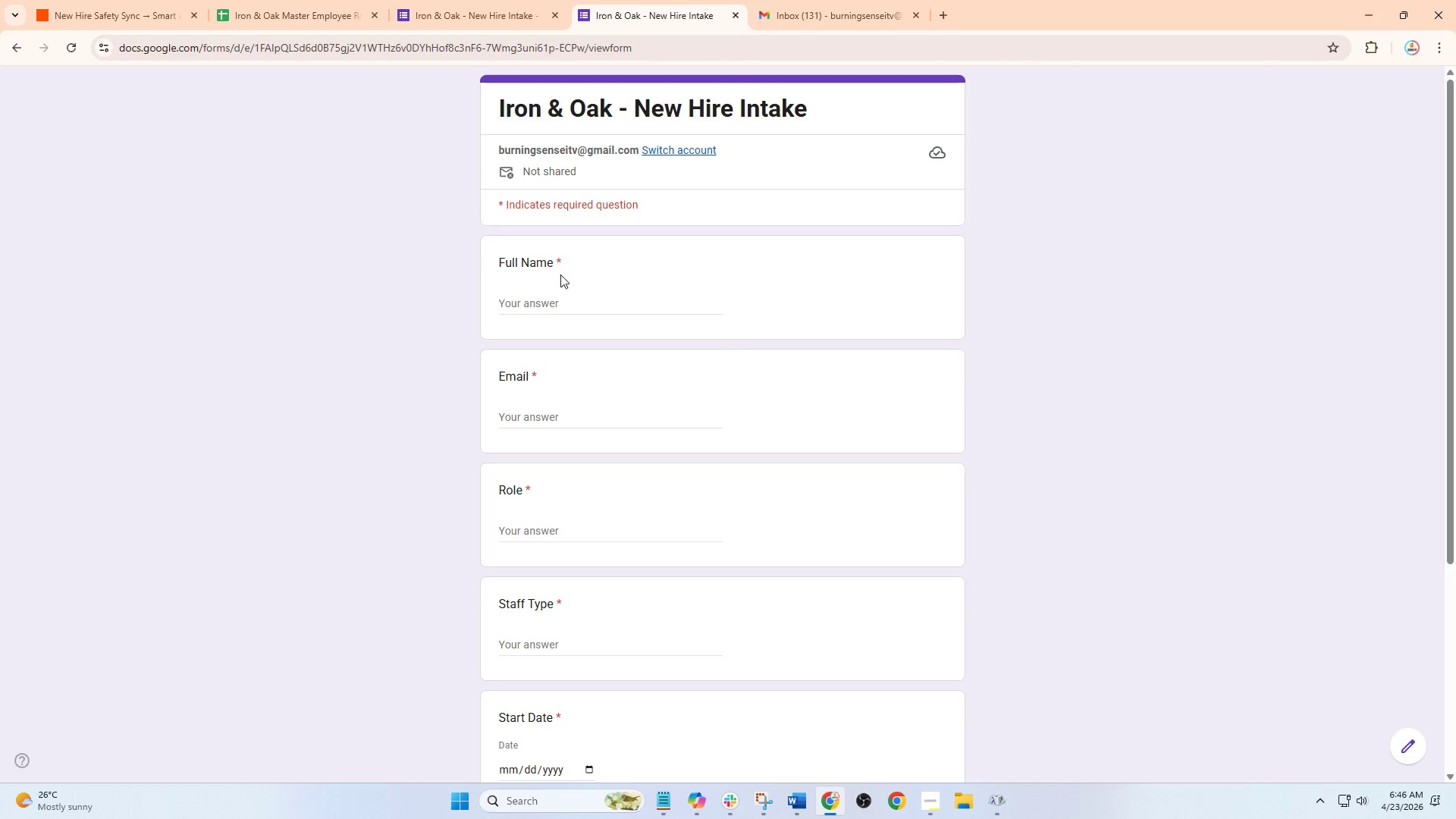 
left_click([551, 301])
 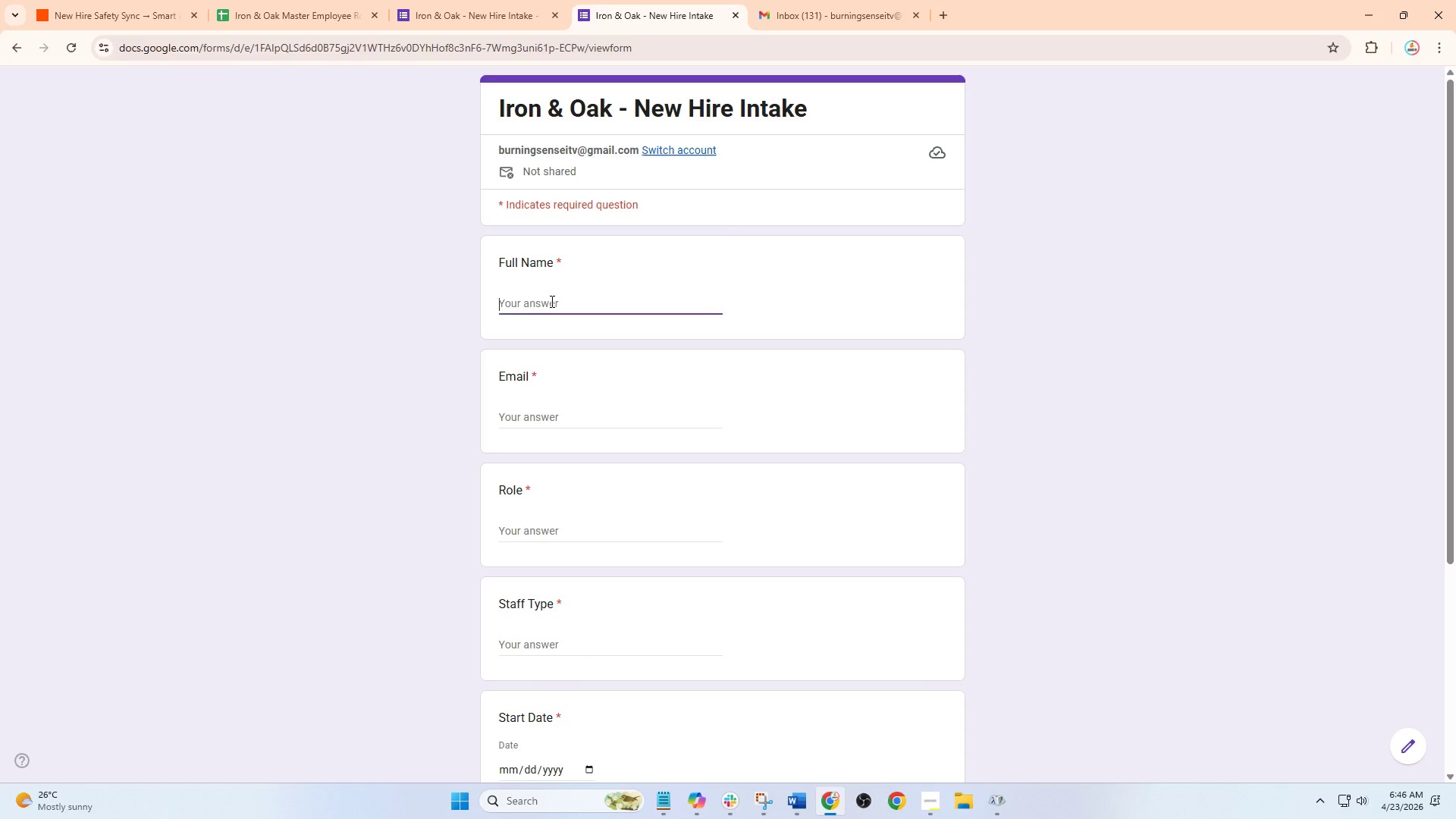 
wait(7.52)
 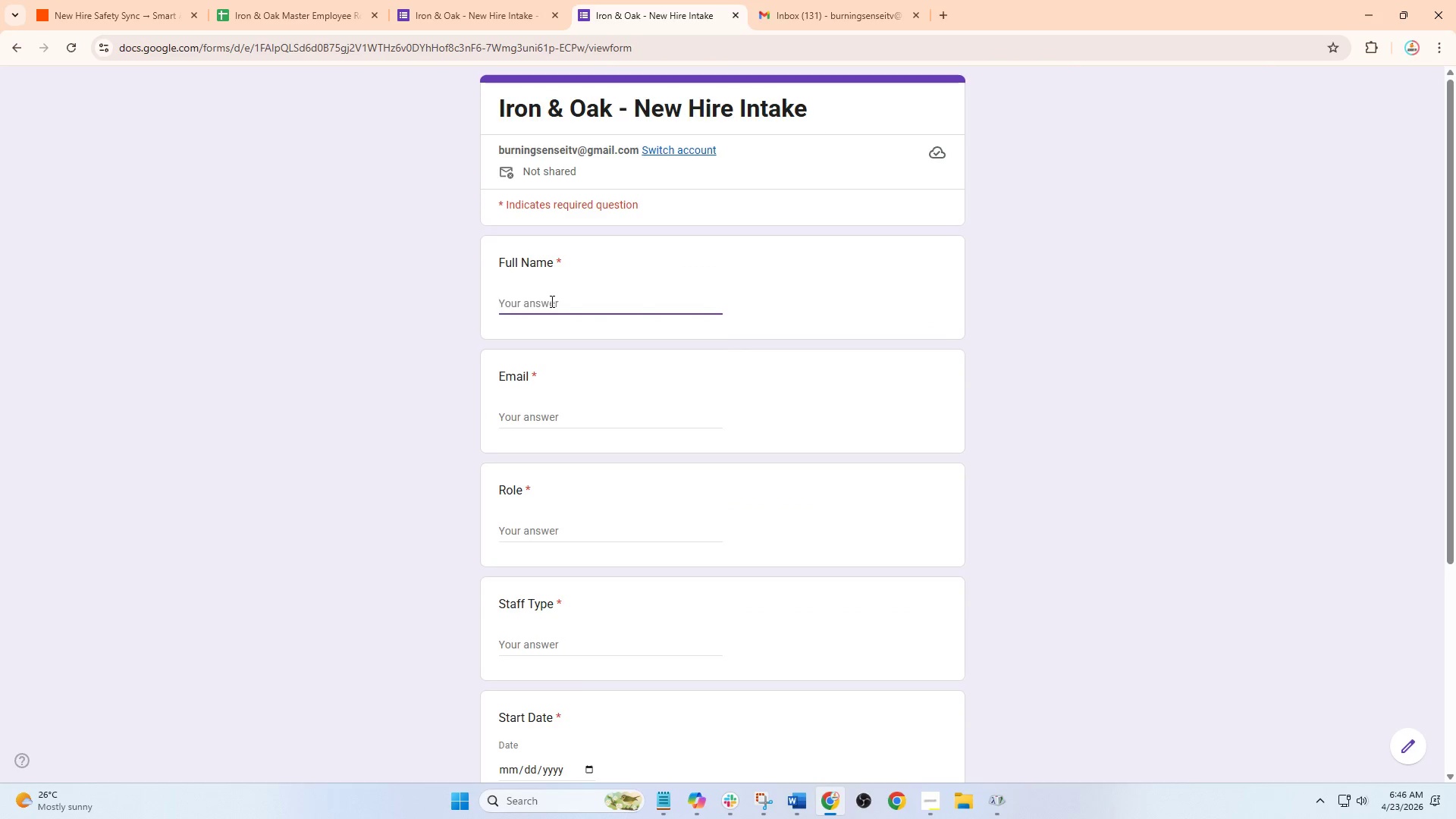 
type(Joel Naba)
key(Backspace)
key(Backspace)
type(varo)
key(Backspace)
type(ro)
 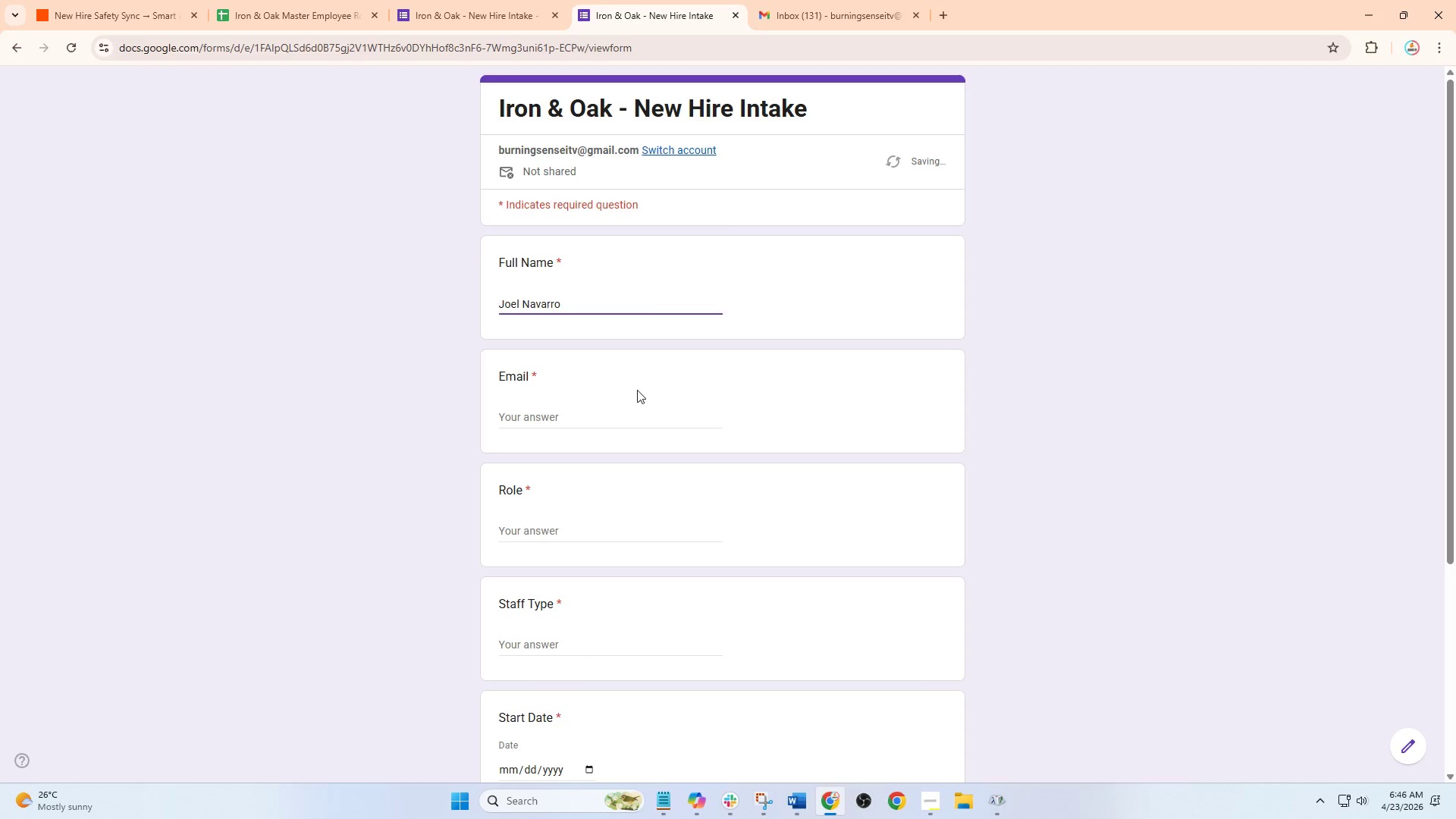 
left_click([566, 426])
 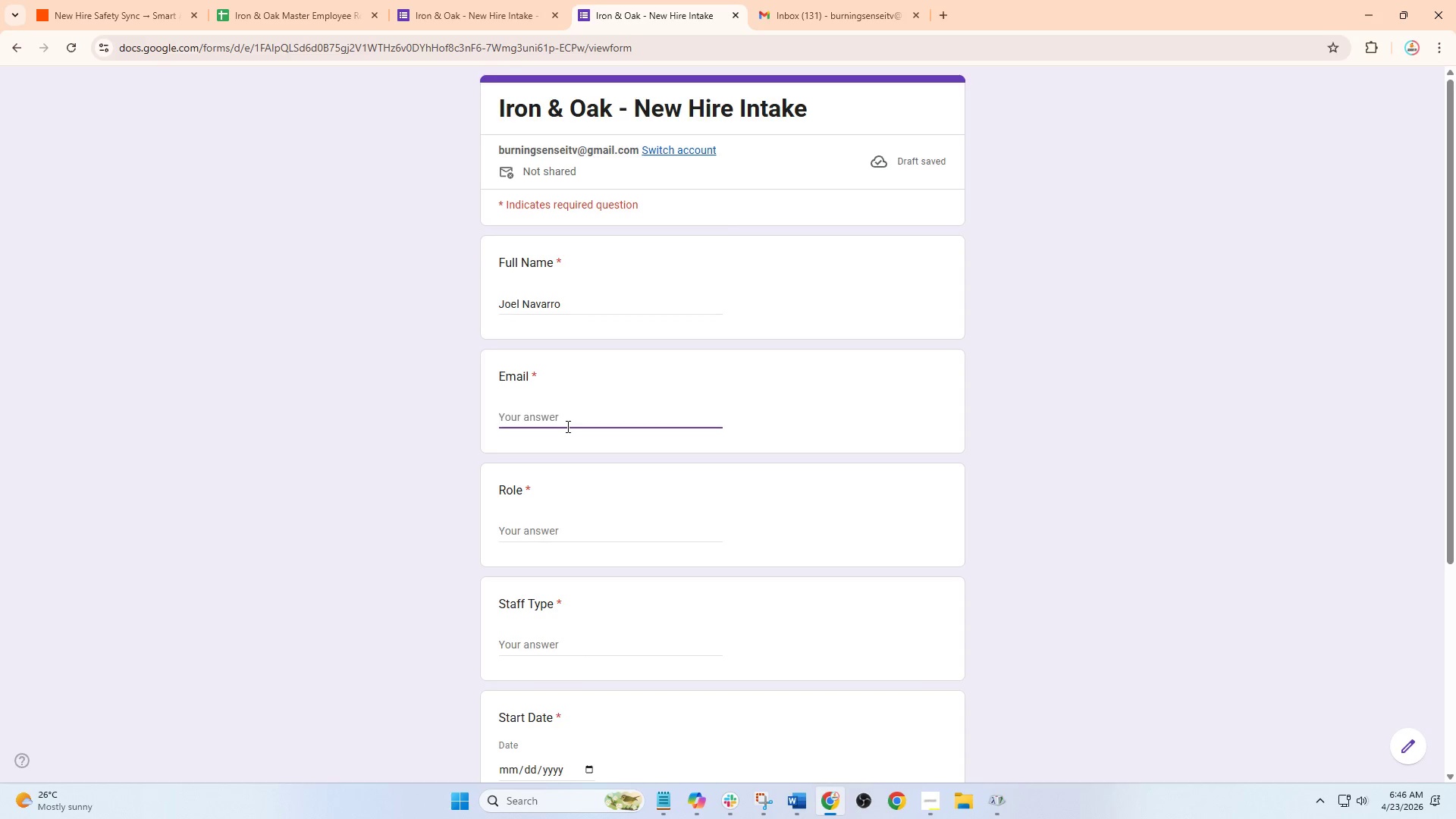 
type(joel.navarro@io)
key(Backspace)
type(ronoakbuilders.com)
 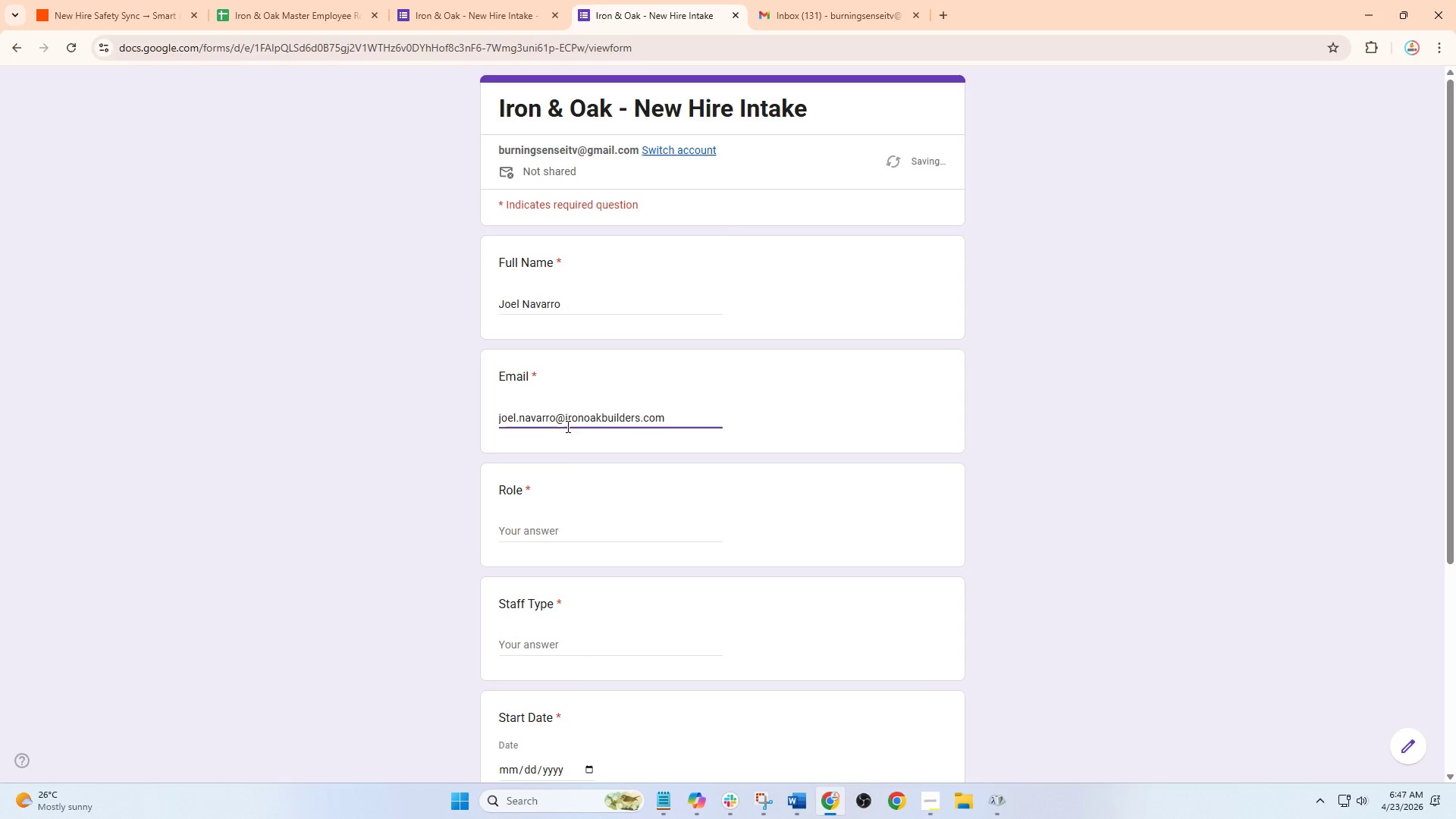 
double_click([549, 541])
 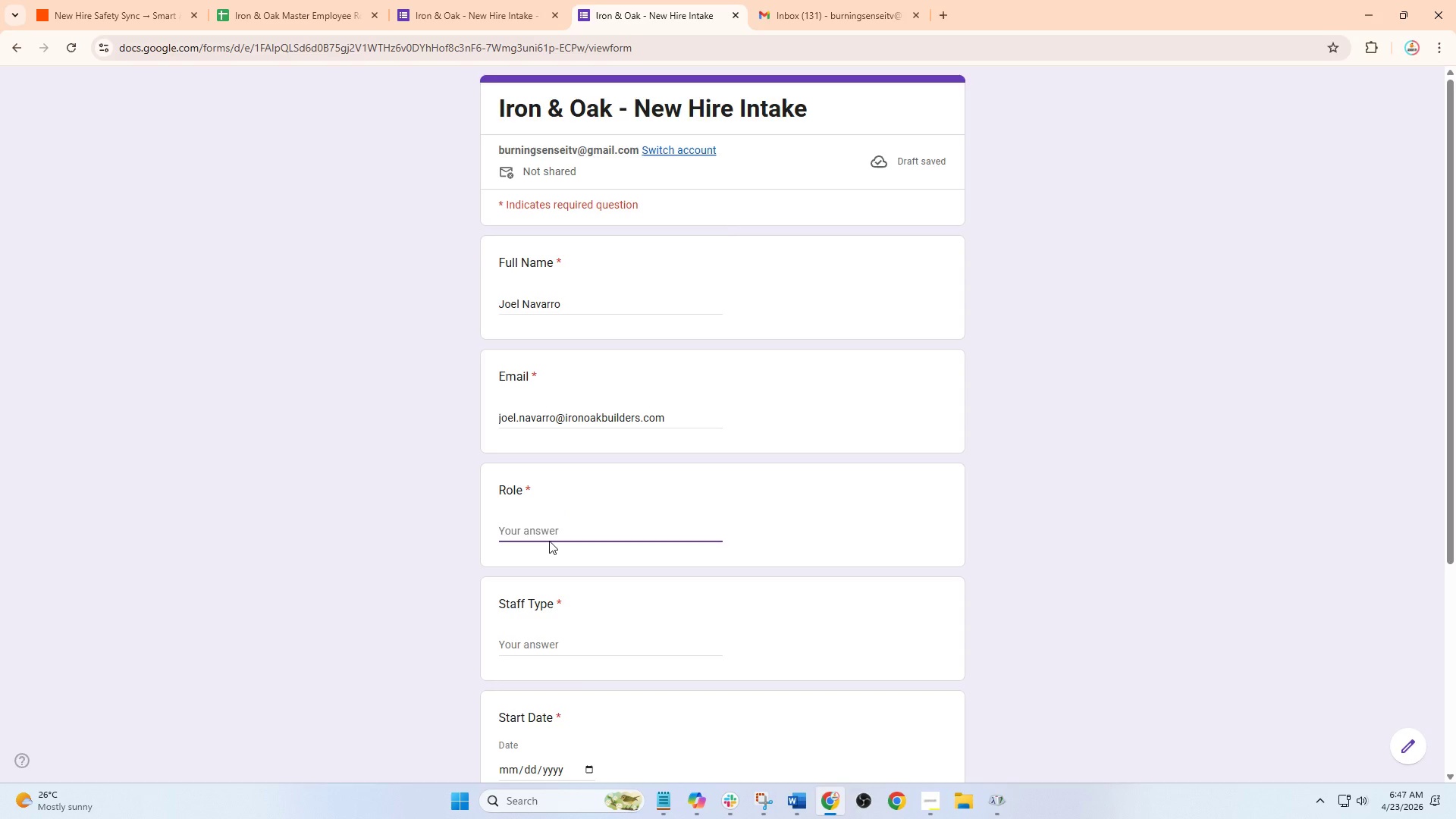 
type(Painter)
 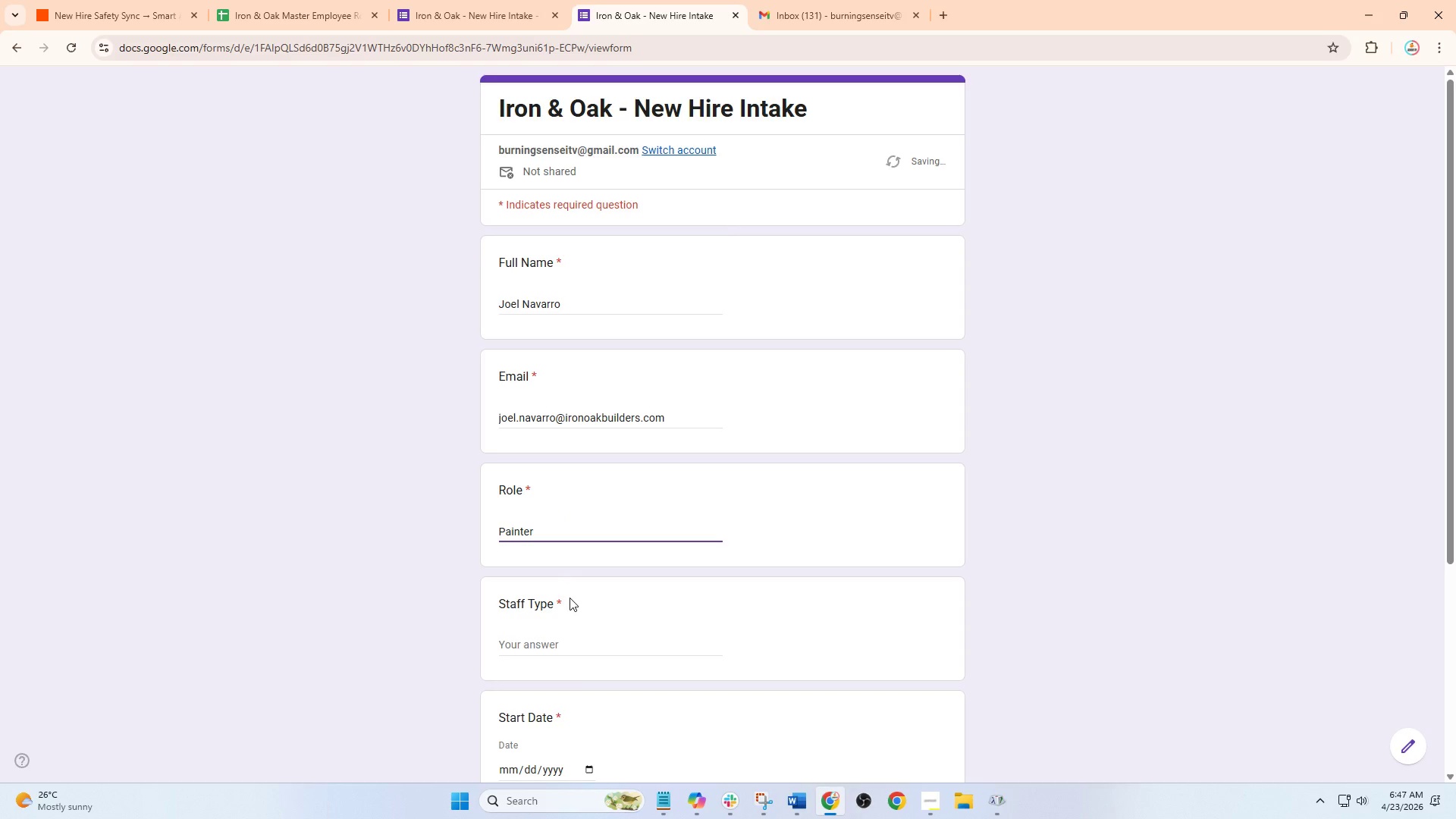 
left_click([544, 645])
 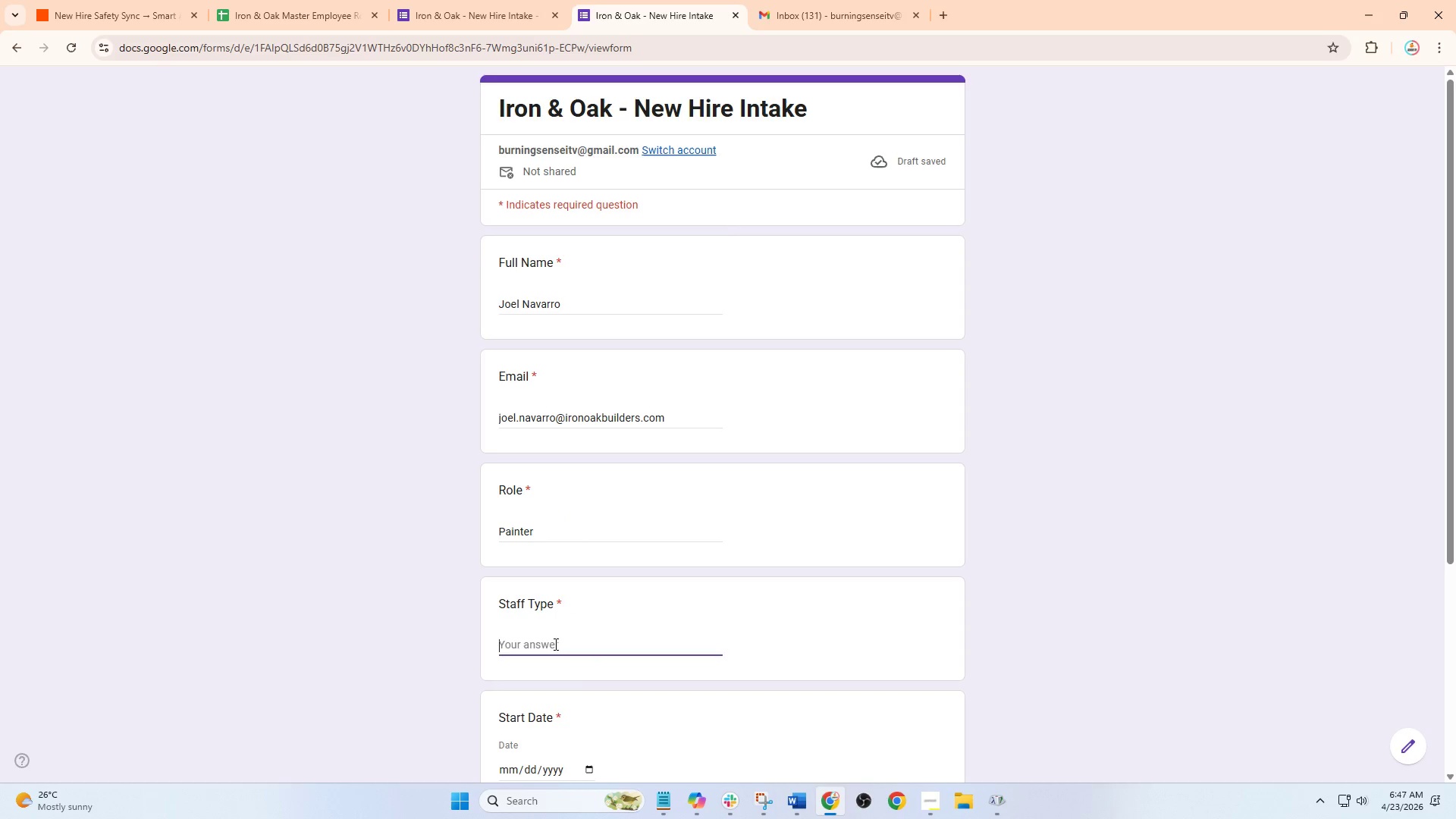 
type(Fu)
key(Backspace)
type(oi)
key(Backspace)
type(eld Staff)
 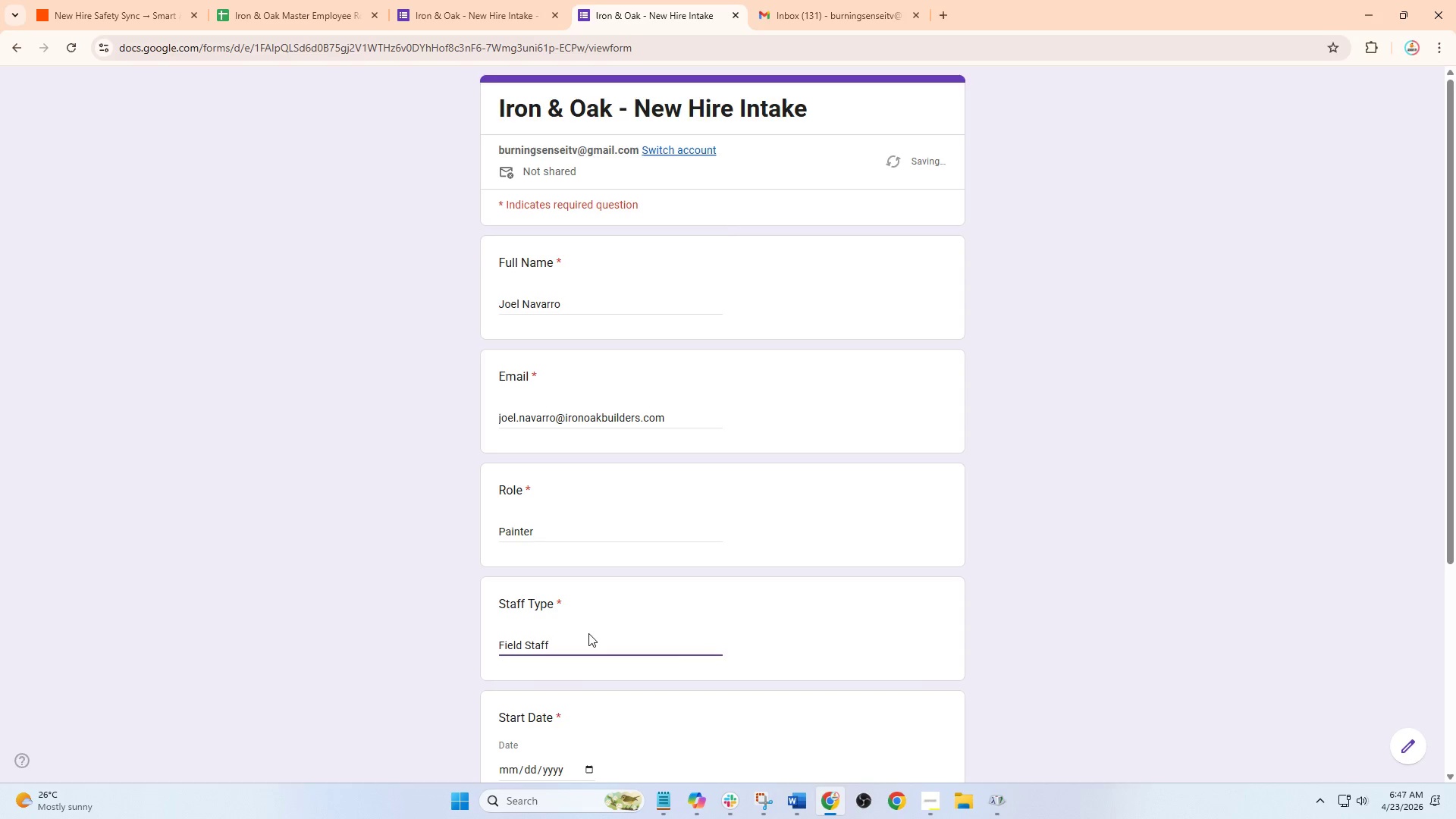 
scroll: coordinate [588, 633], scroll_direction: down, amount: 1.0
 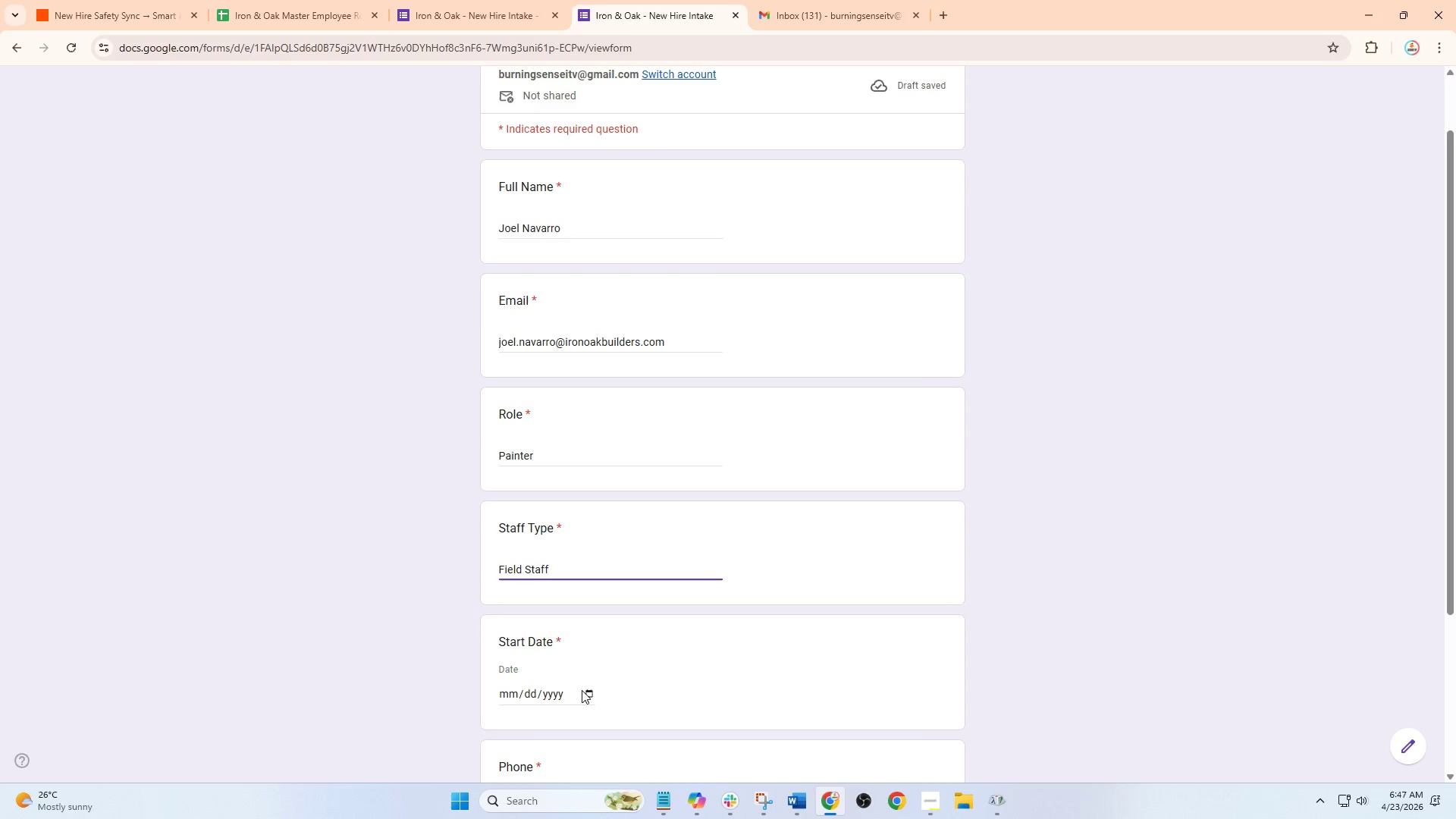 
left_click([591, 701])
 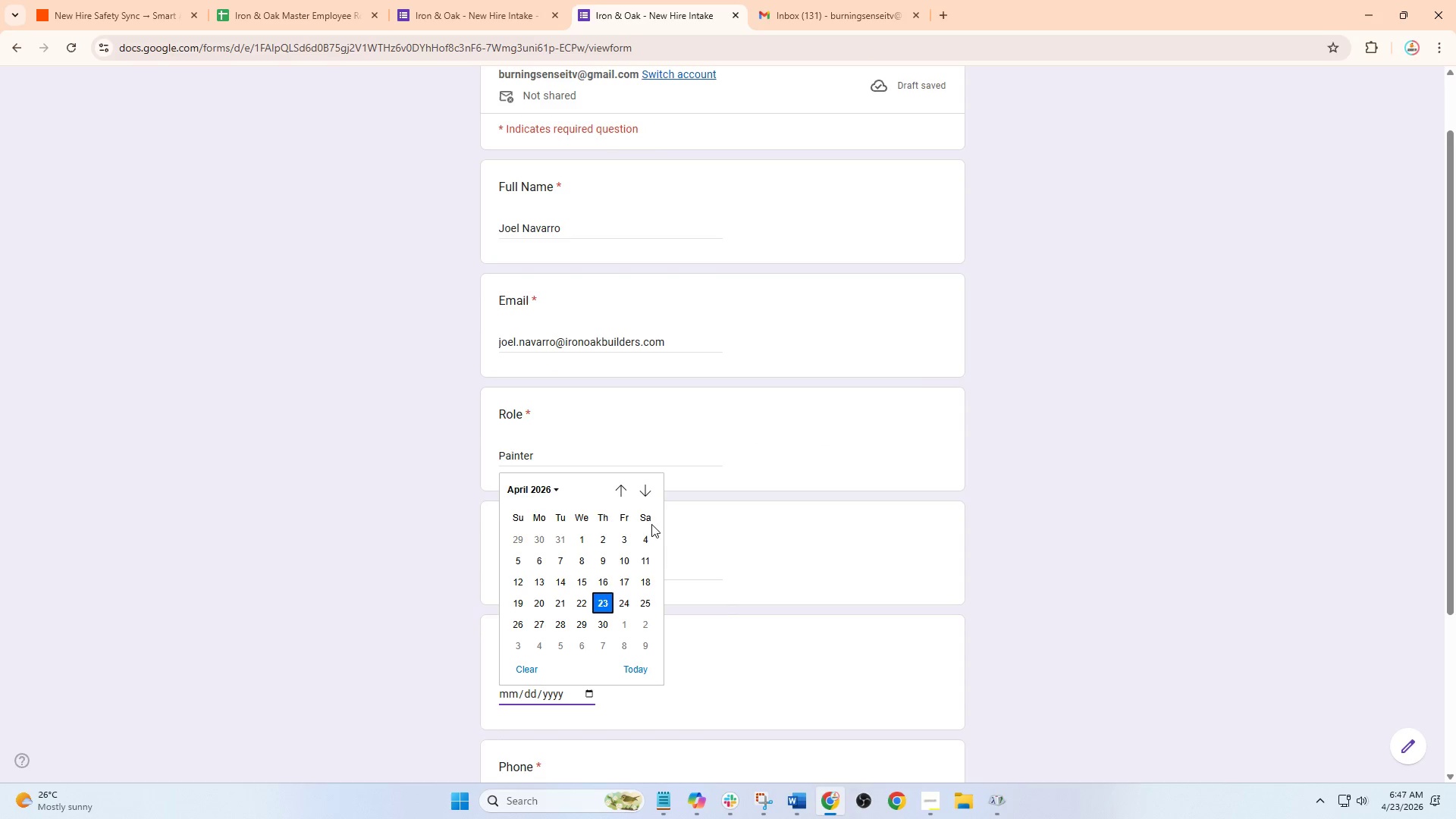 
left_click([640, 479])
 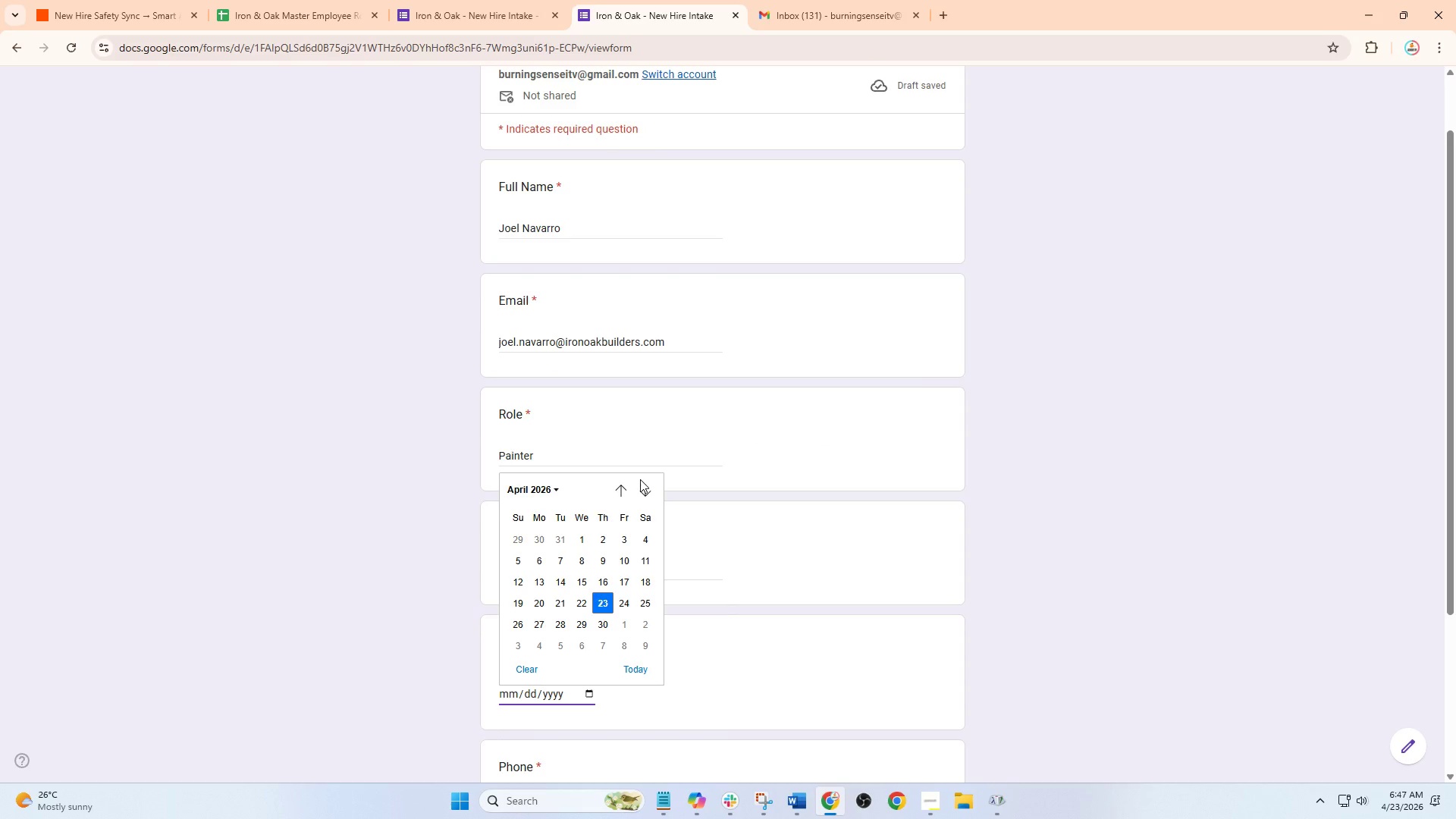 
left_click_drag(start_coordinate=[640, 479], to_coordinate=[641, 484])
 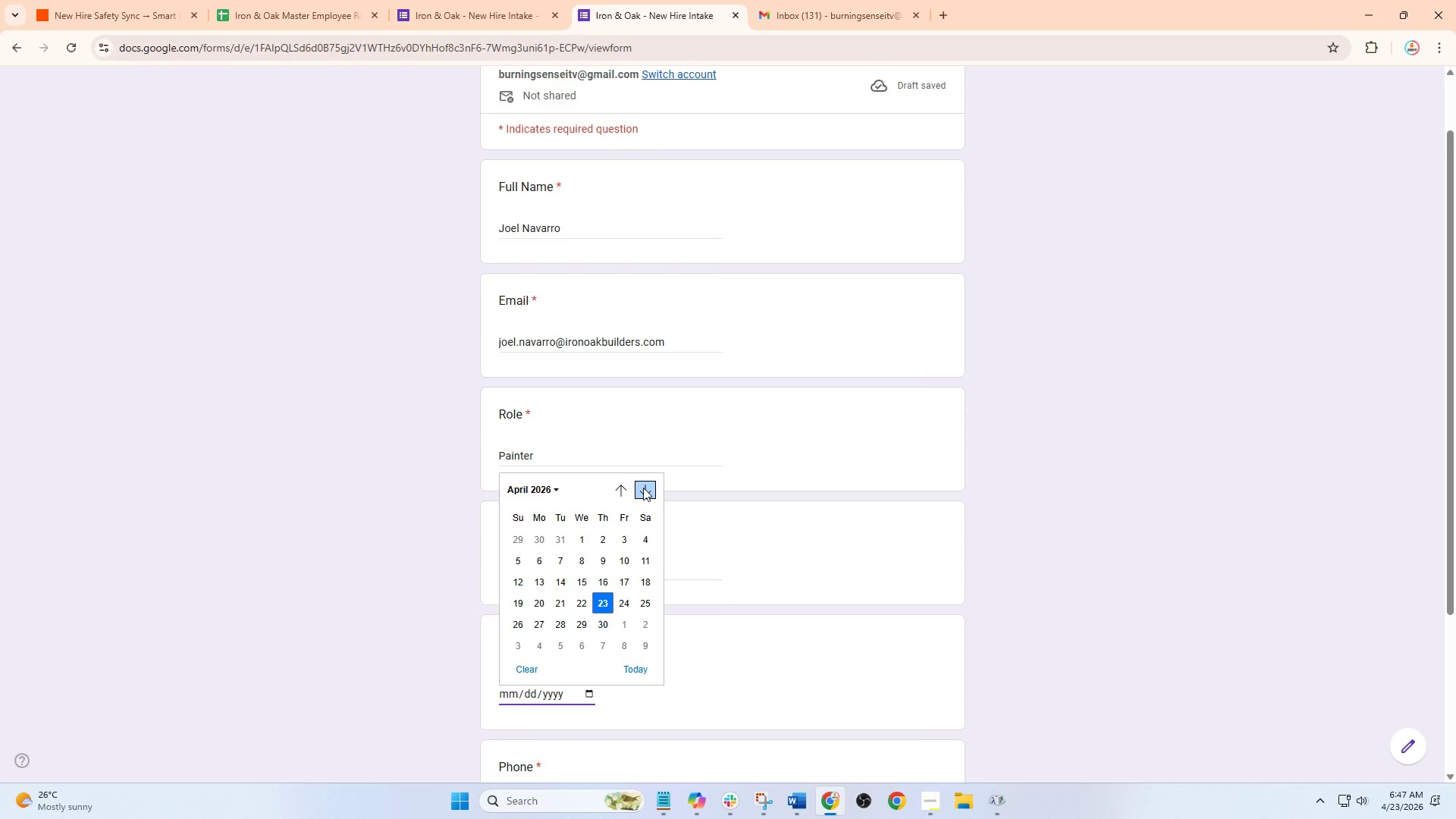 
triple_click([643, 488])
 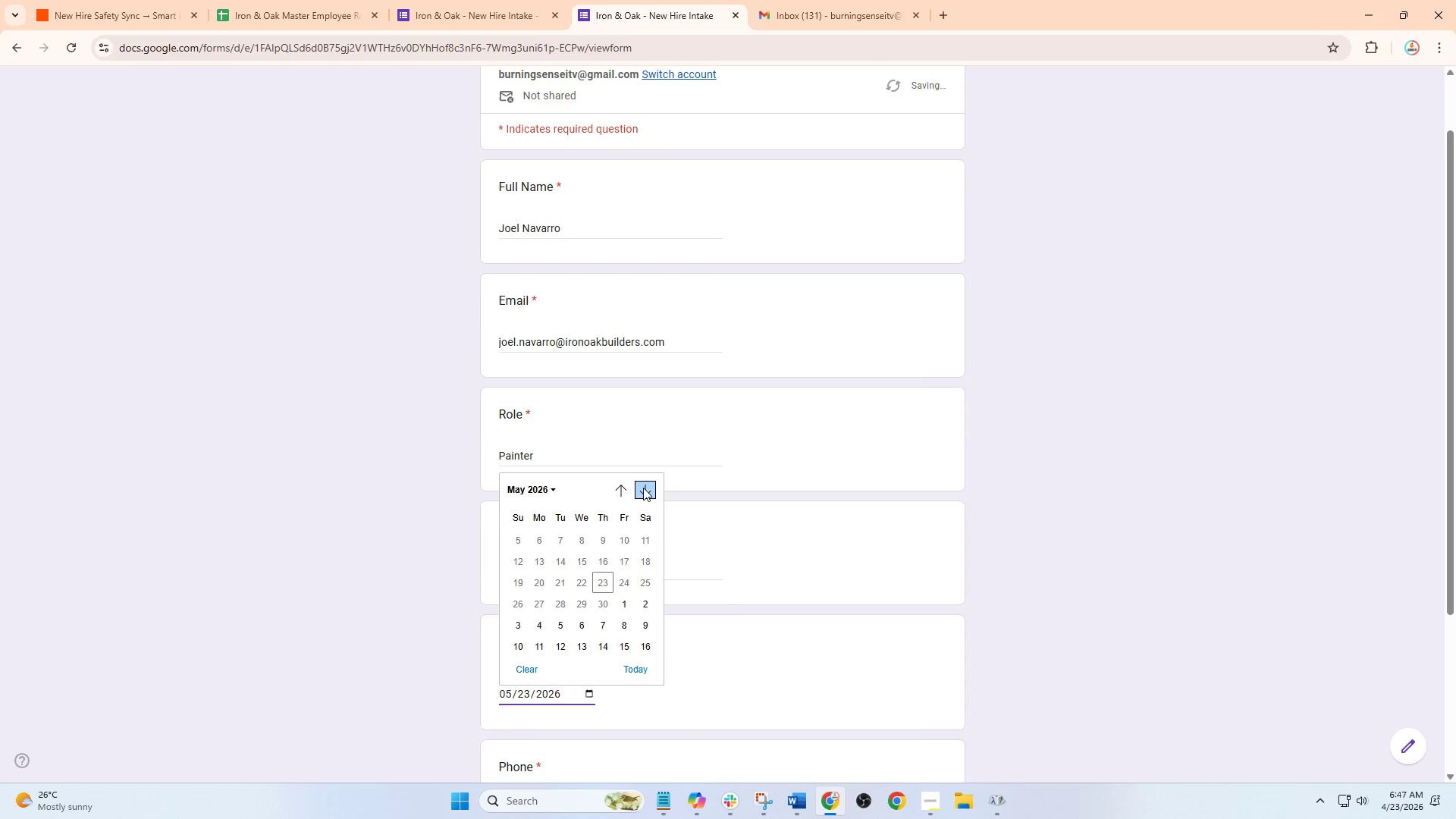 
triple_click([643, 488])
 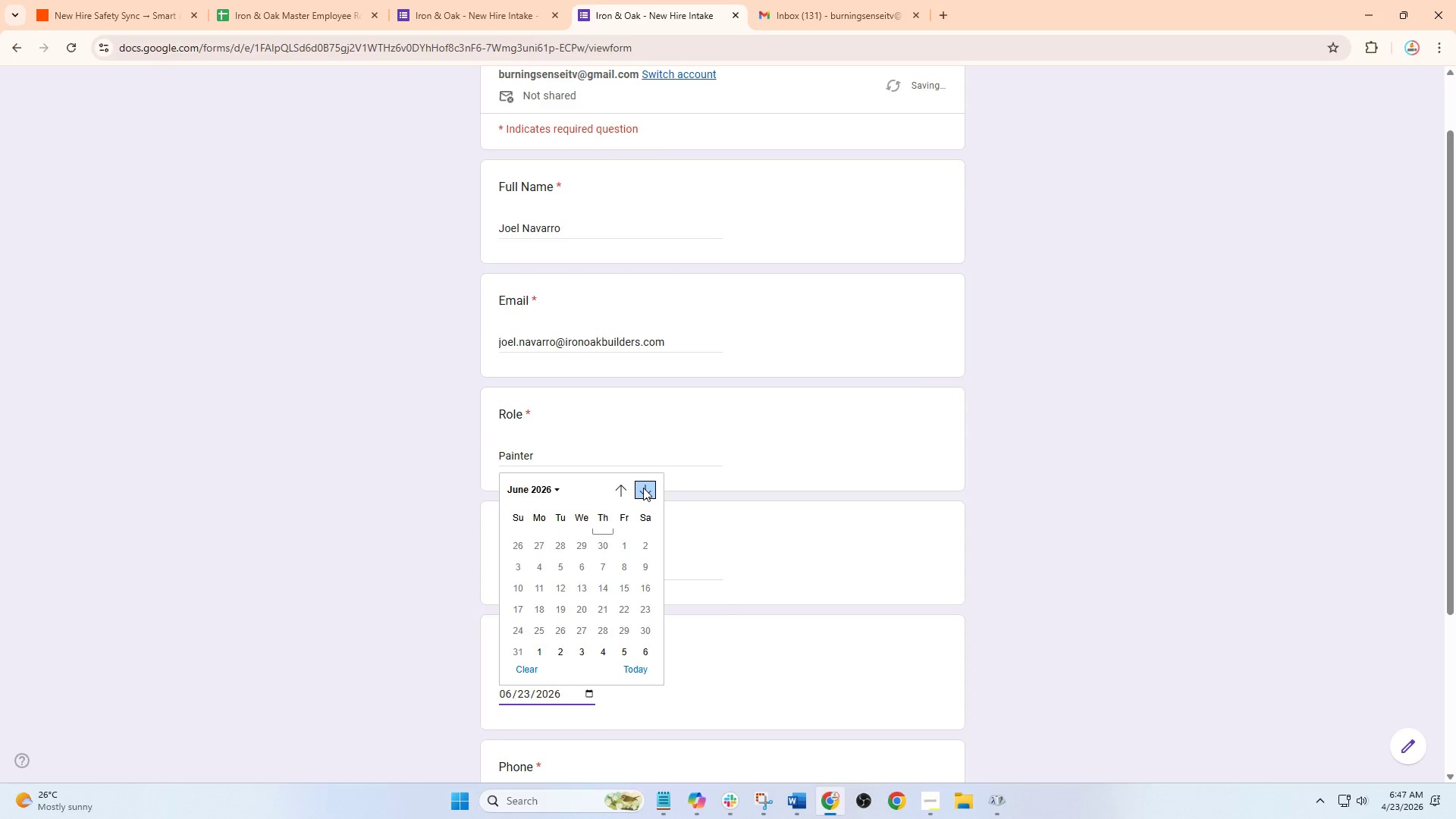 
triple_click([643, 488])
 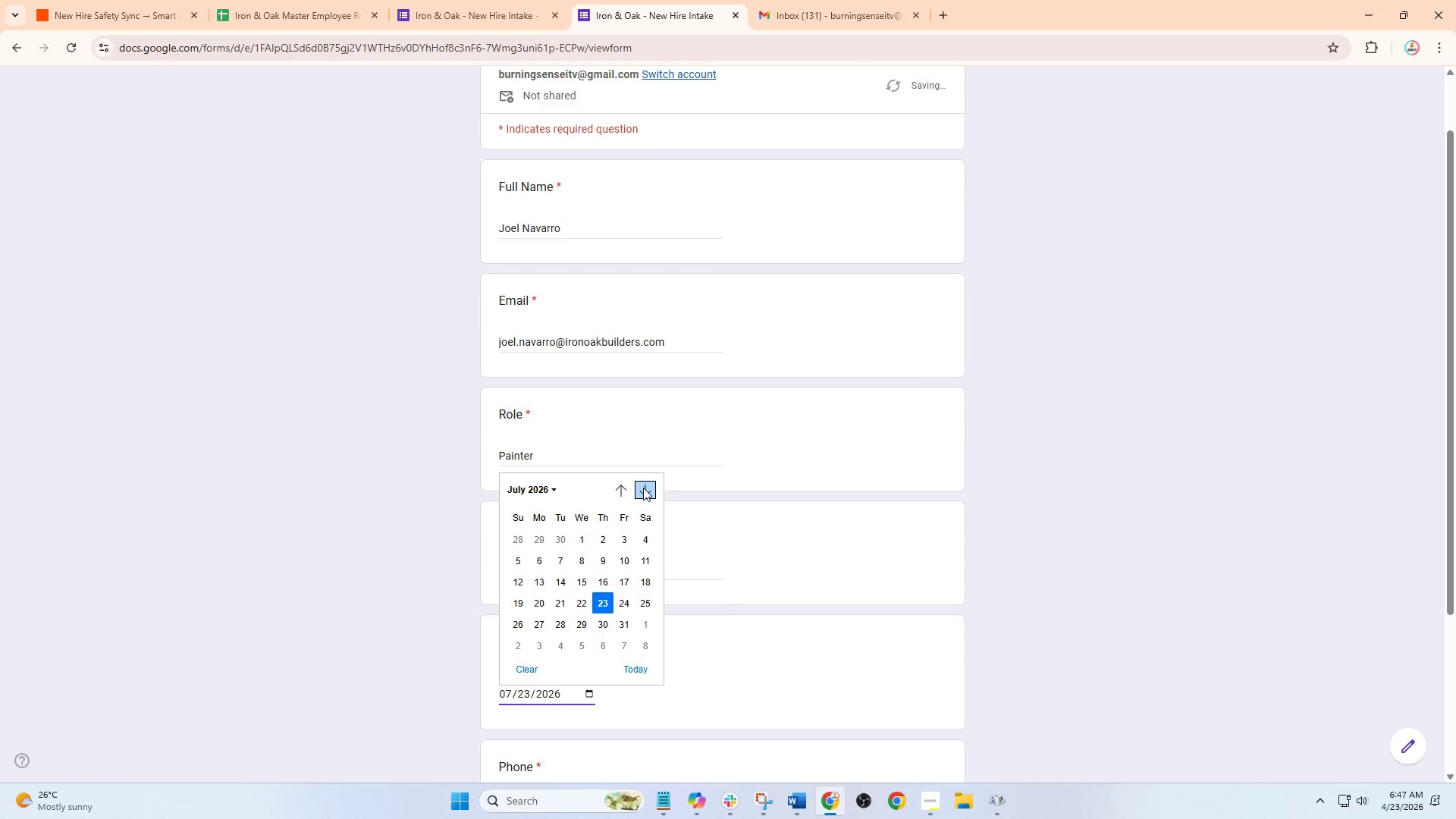 
left_click([643, 488])
 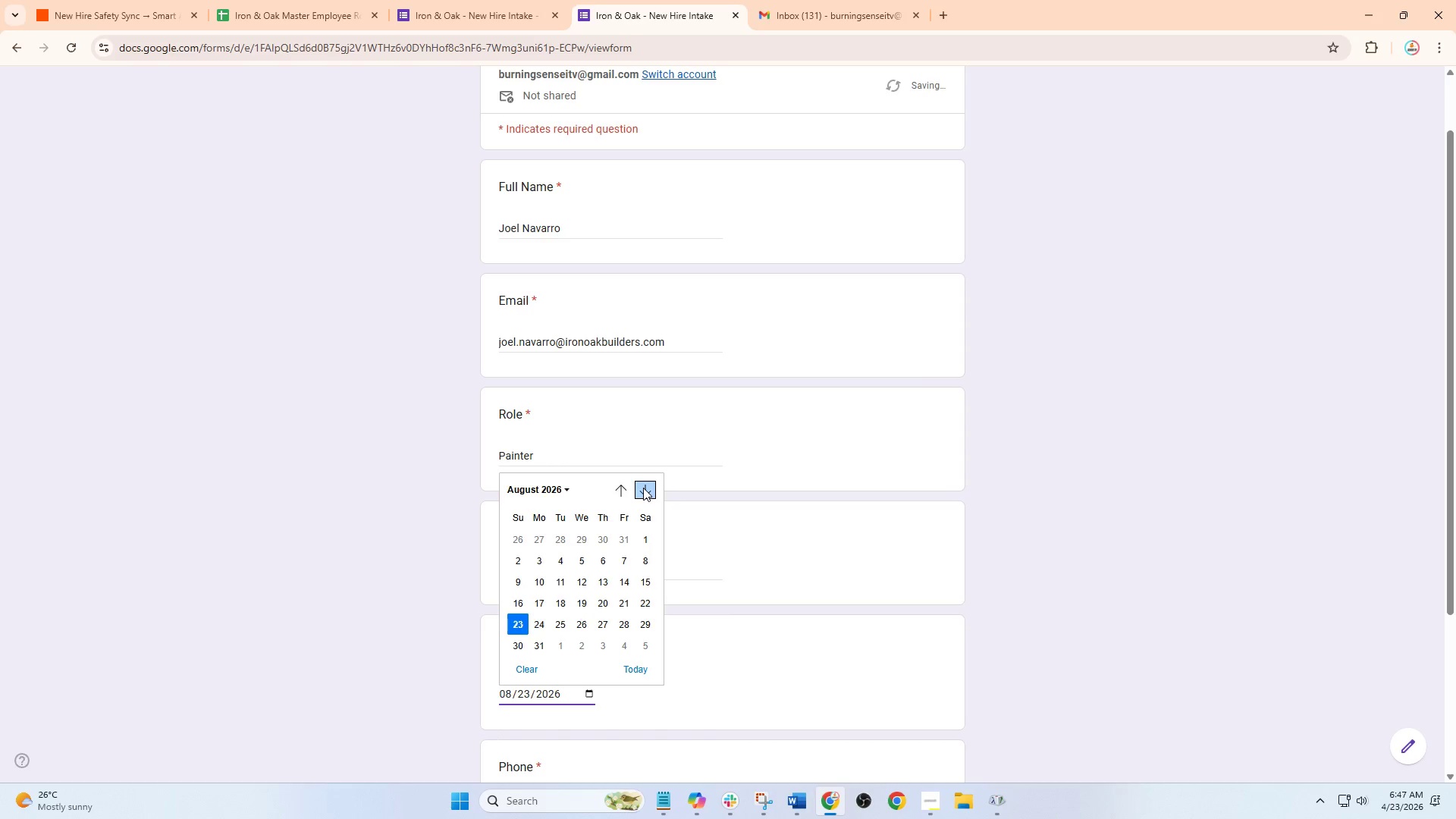 
double_click([643, 488])
 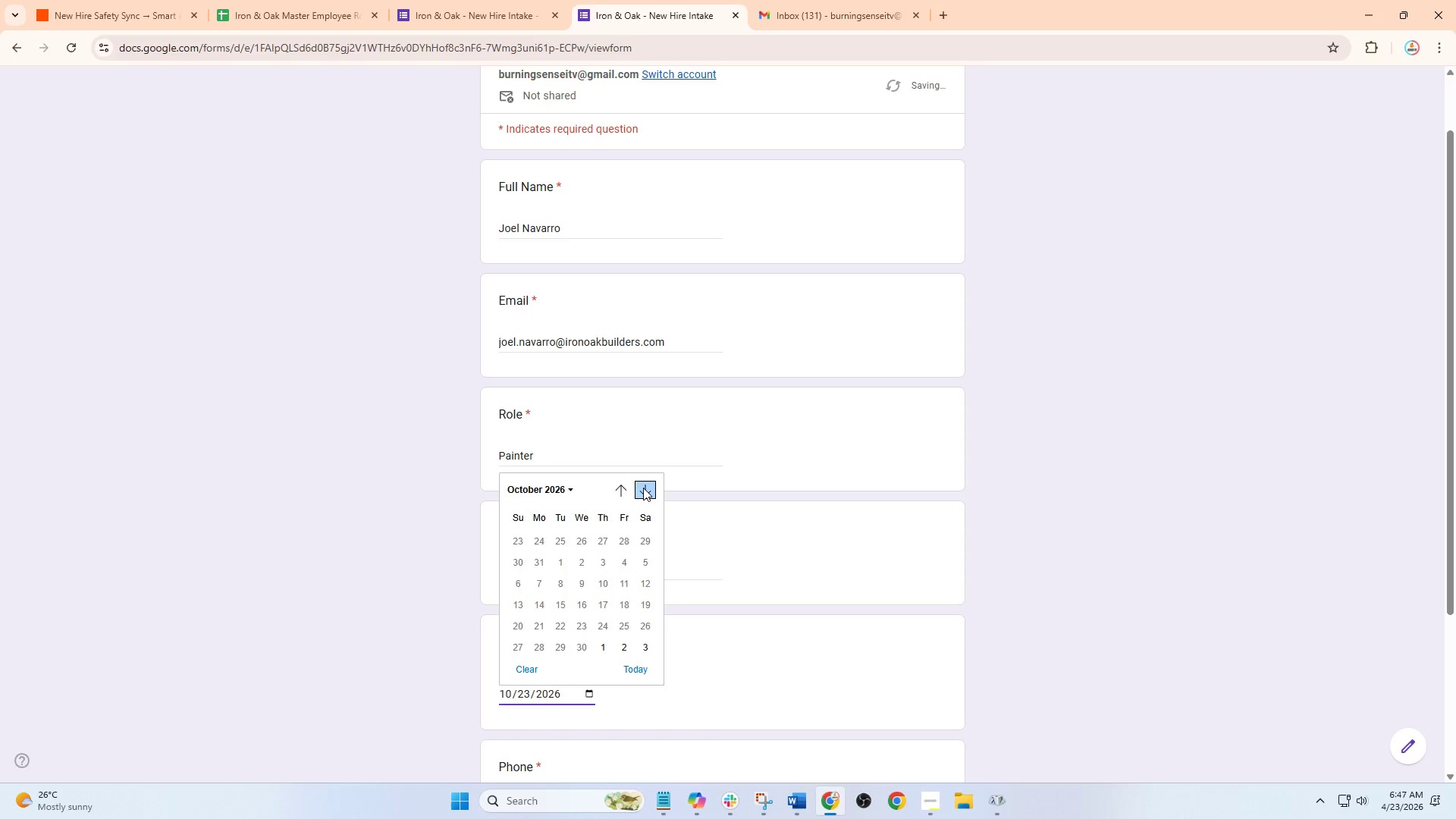 
triple_click([643, 488])
 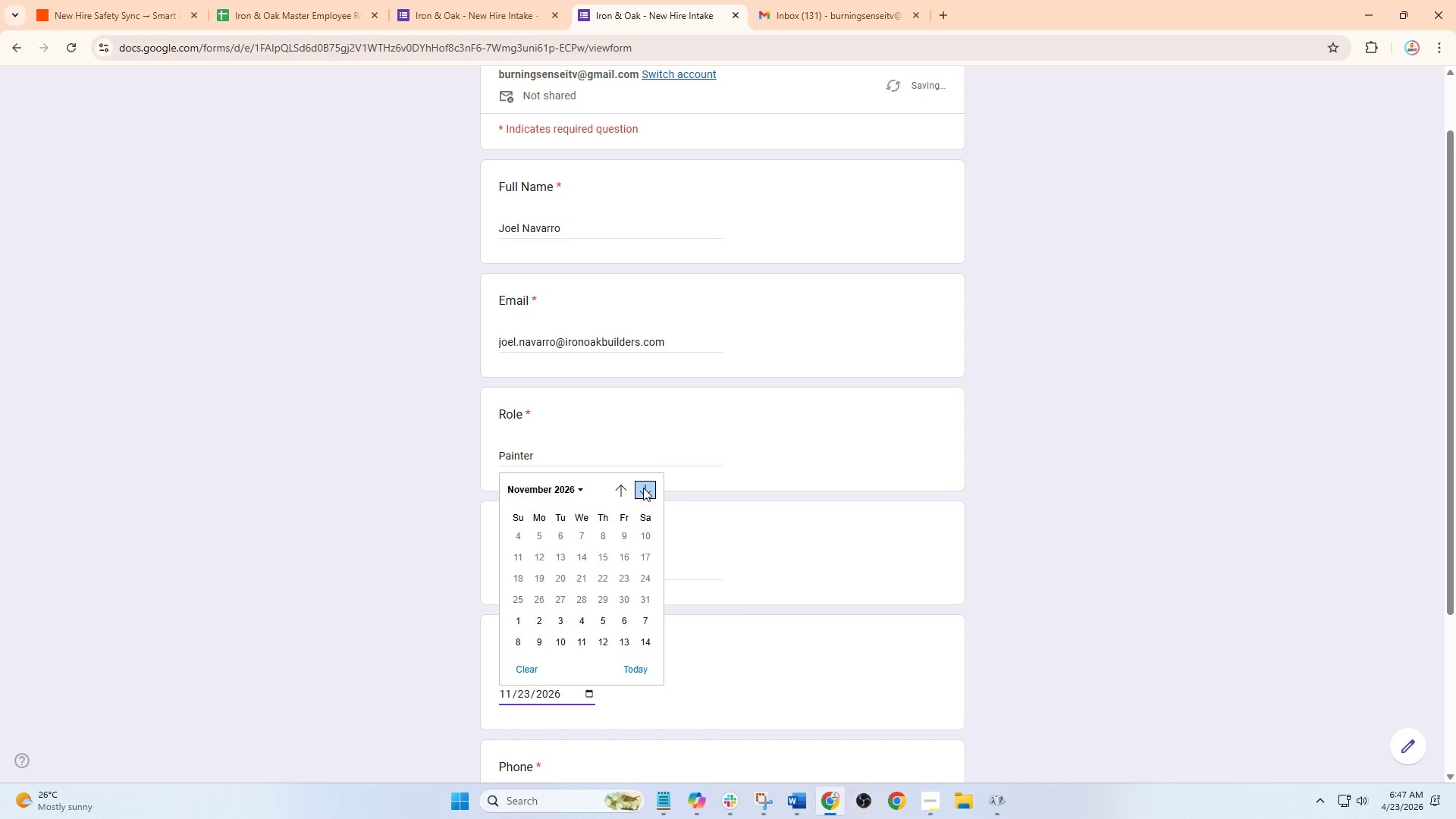 
triple_click([643, 488])
 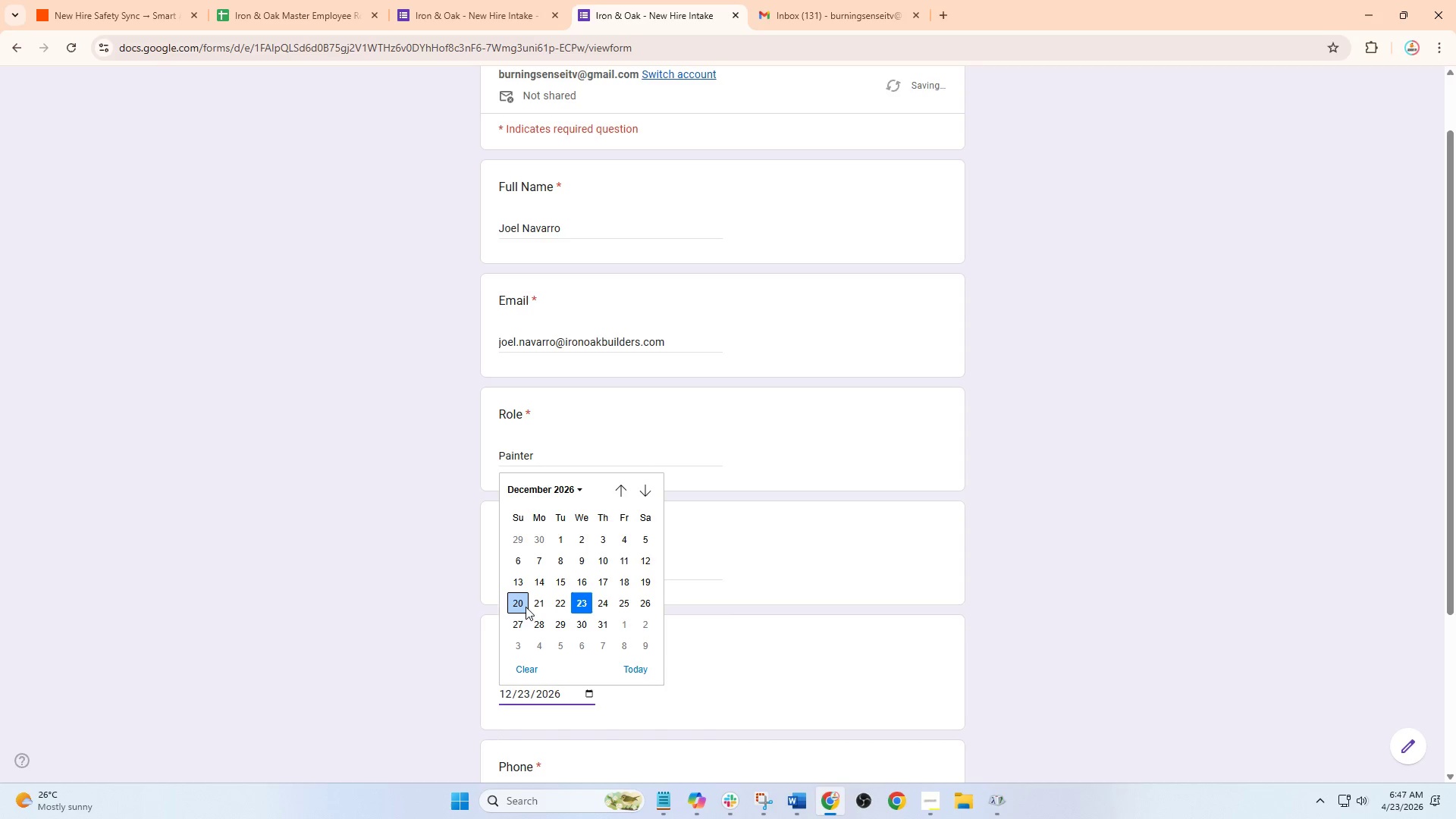 
left_click([538, 583])
 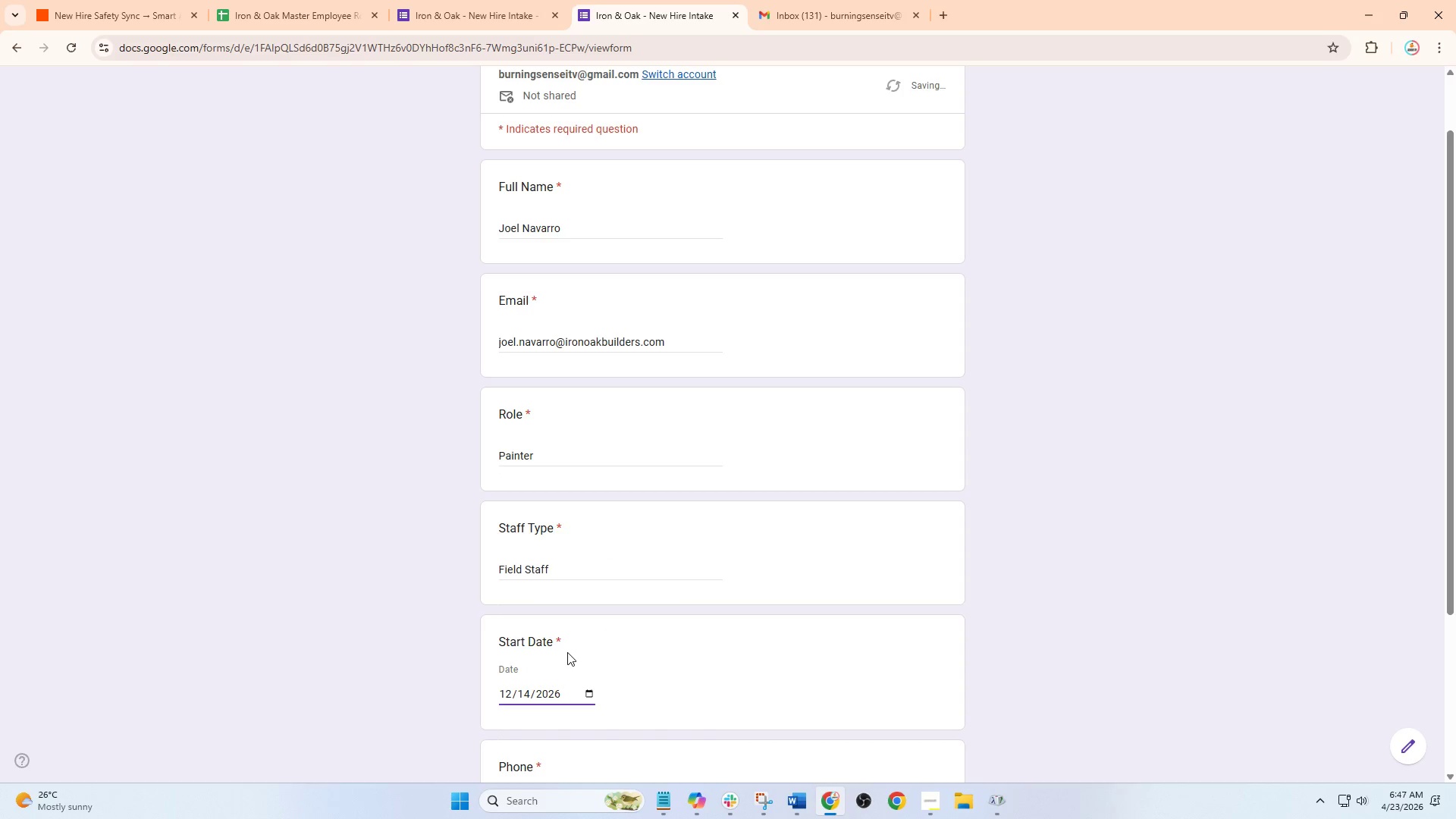 
scroll: coordinate [563, 651], scroll_direction: down, amount: 3.0
 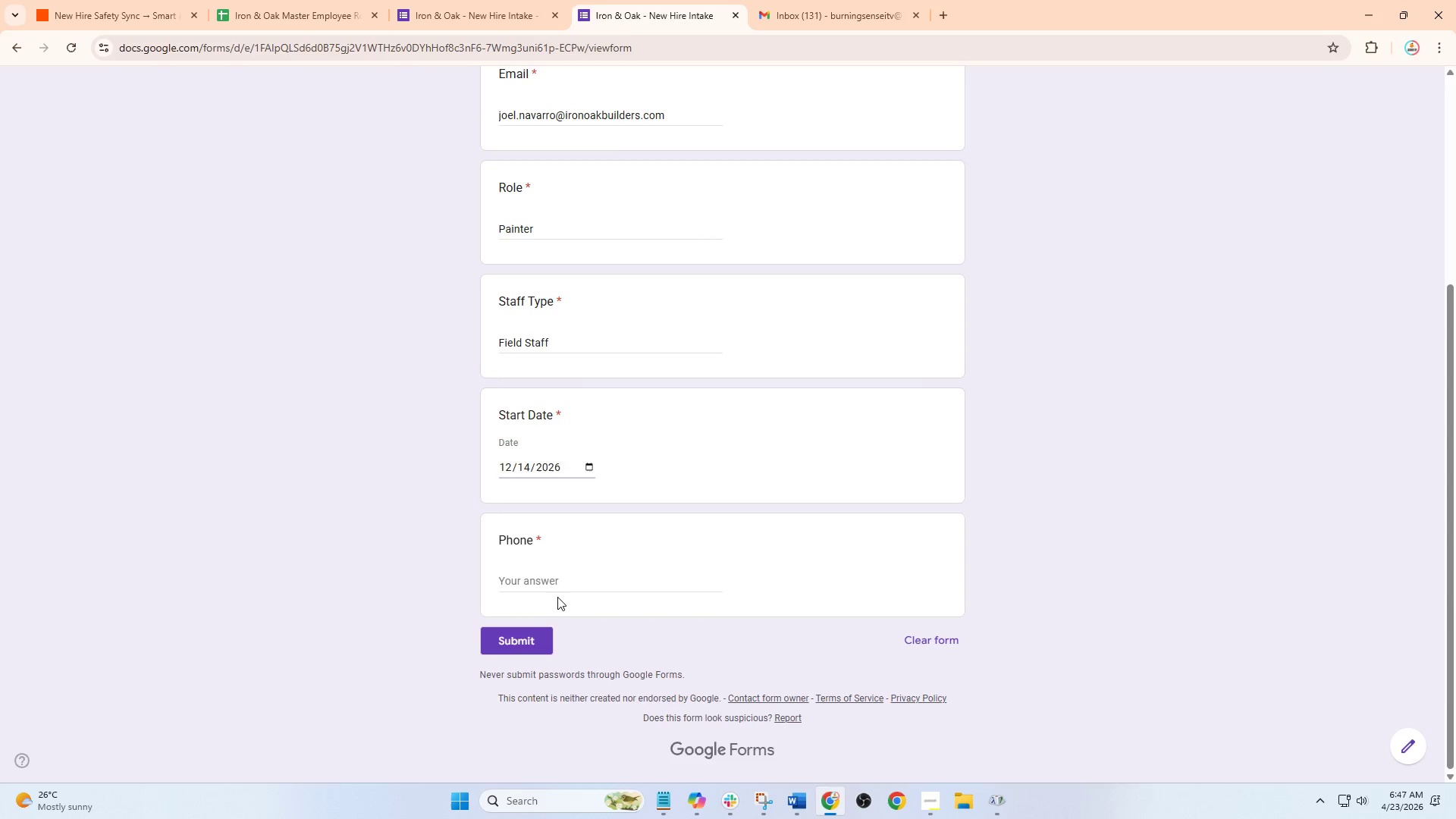 
double_click([557, 581])
 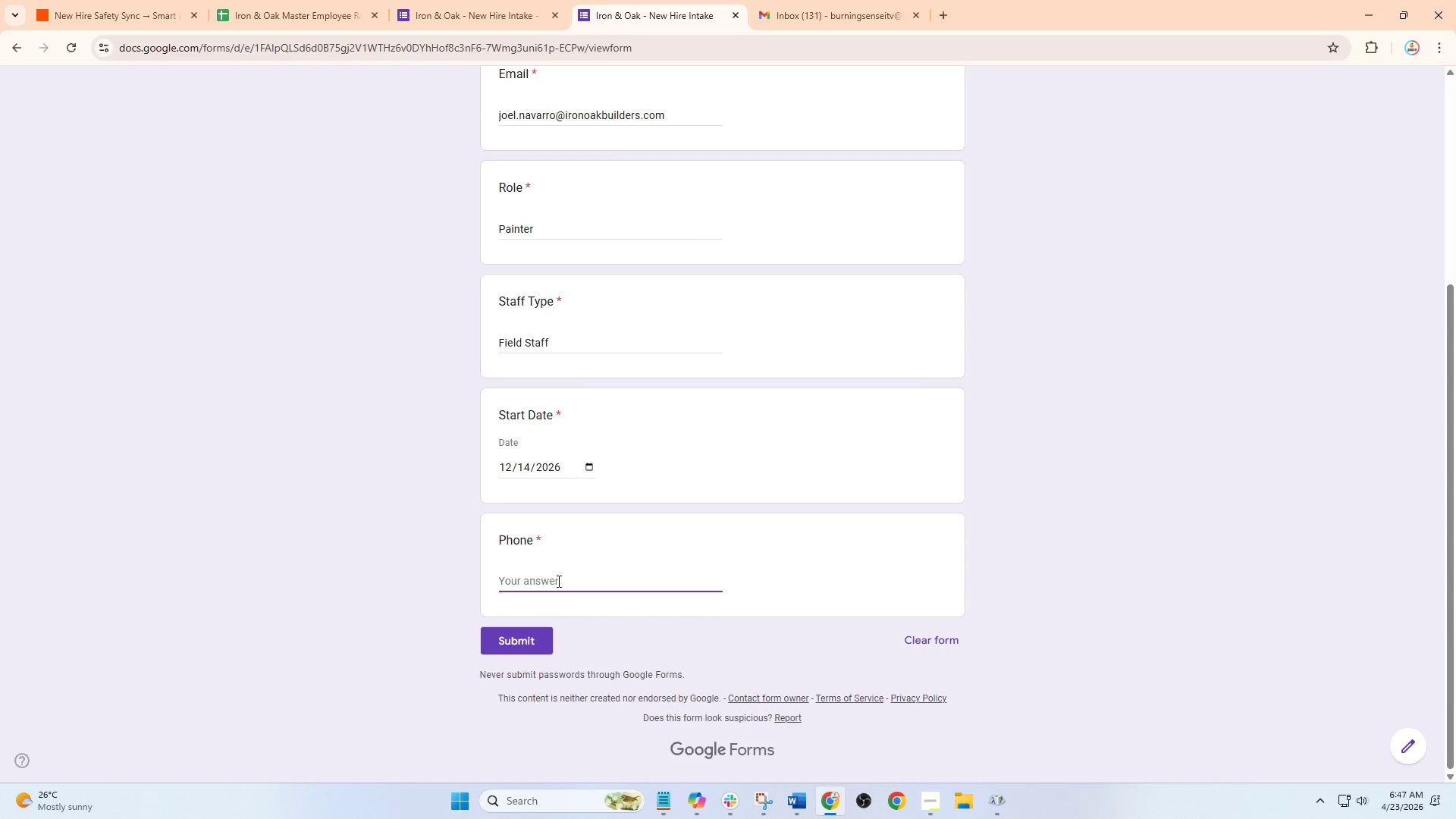 
key(Numpad0)
 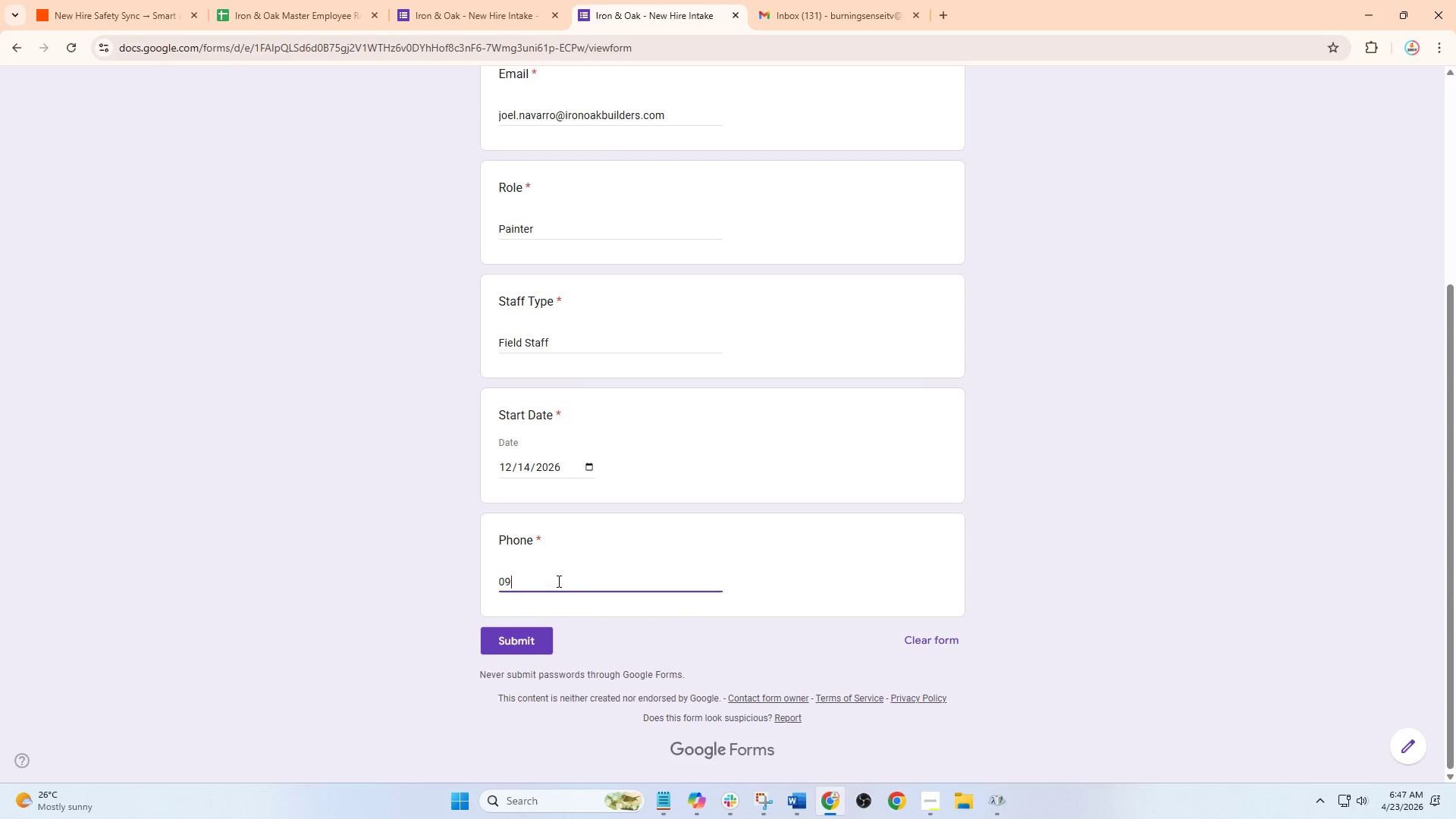 
key(Numpad9)
 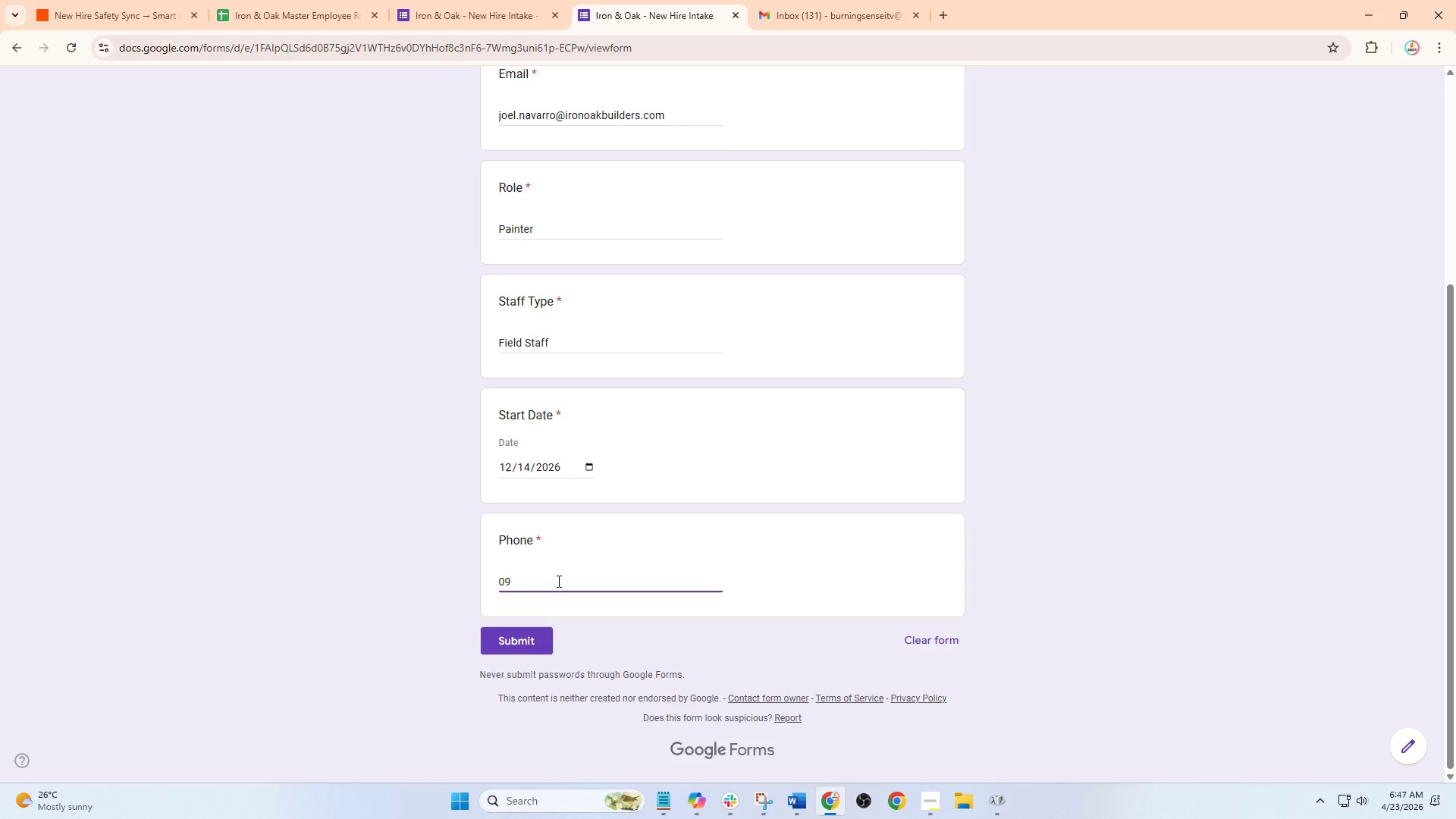 
key(Numpad3)
 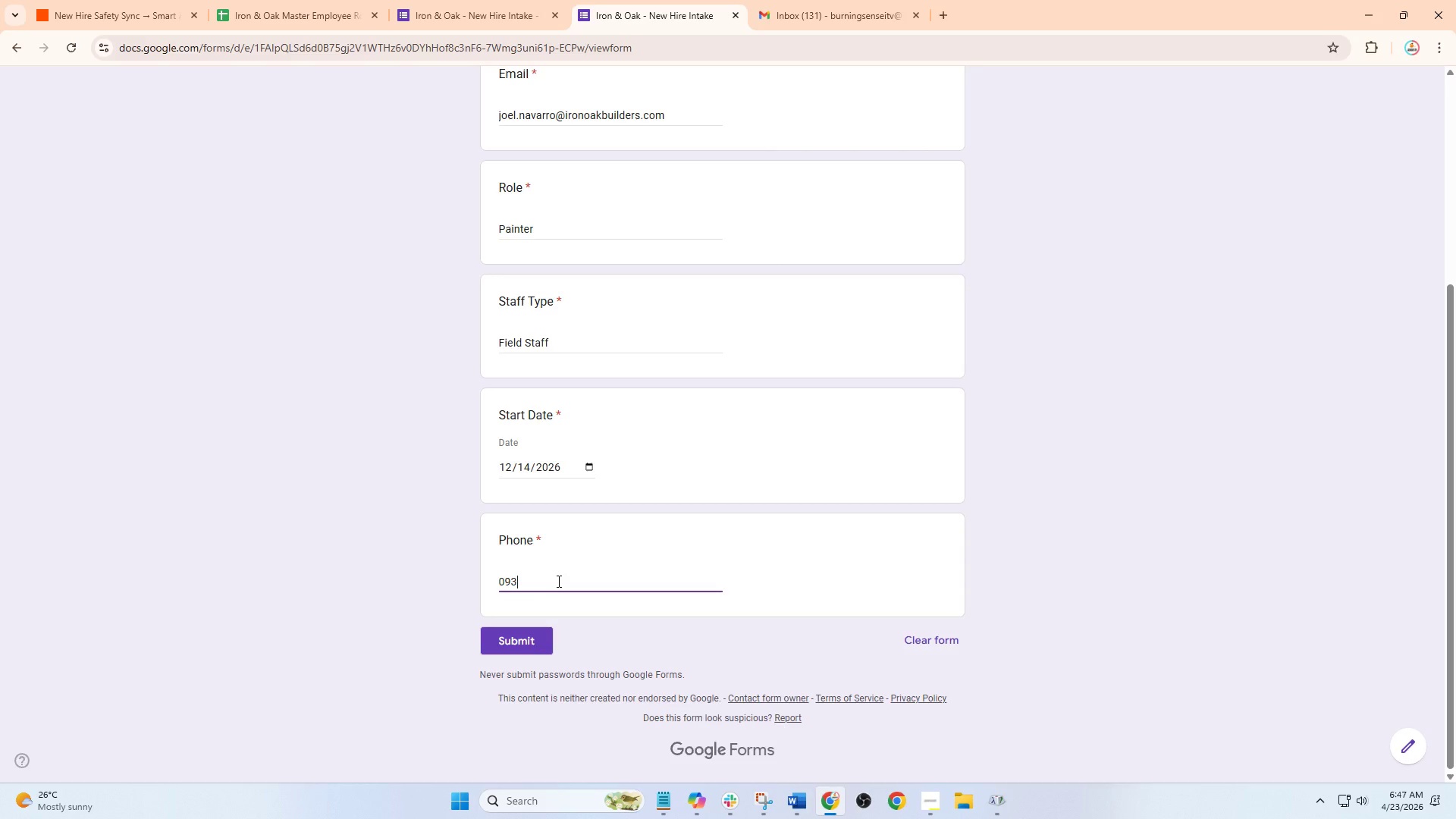 
key(Numpad9)
 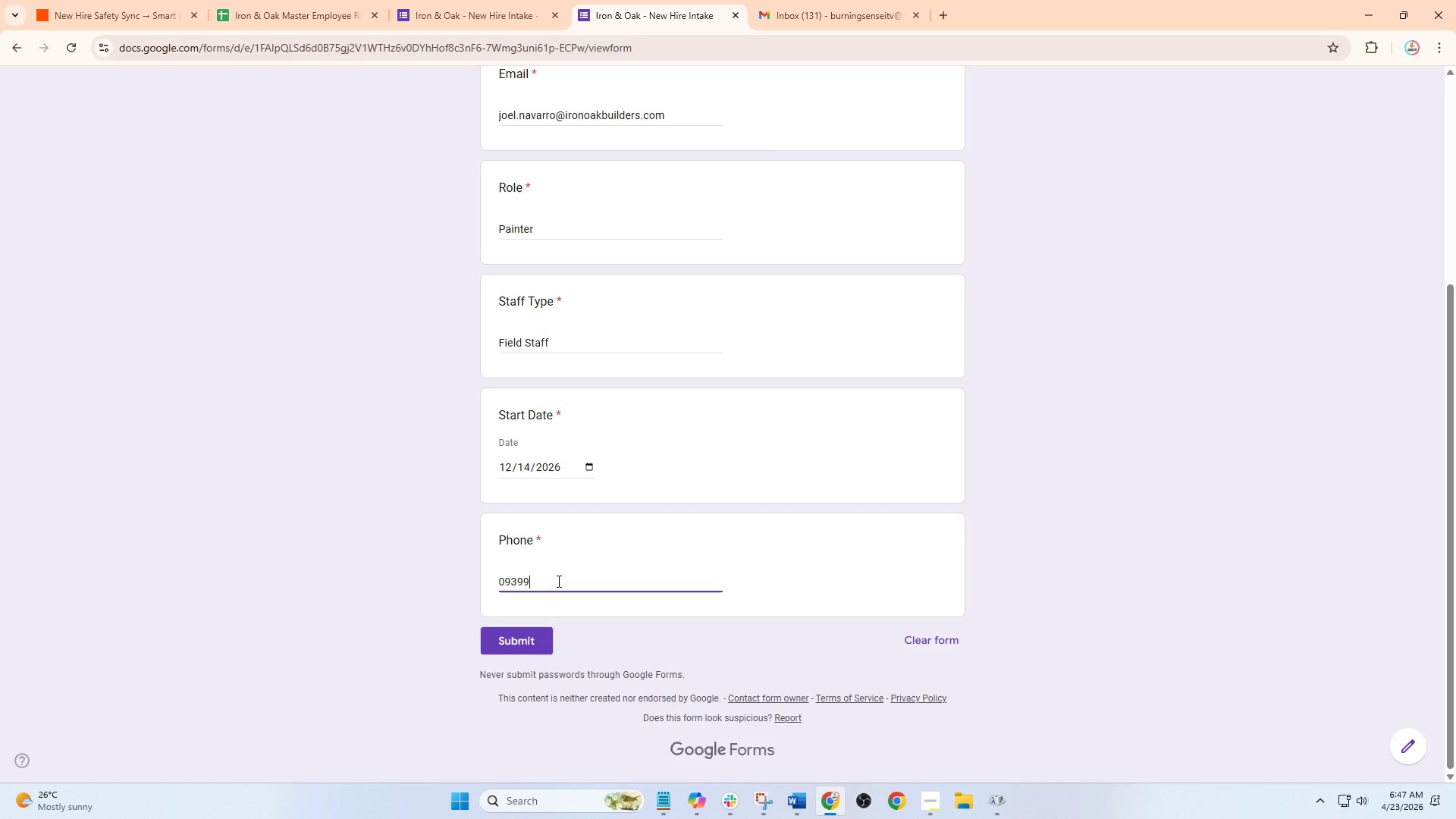 
key(Numpad9)
 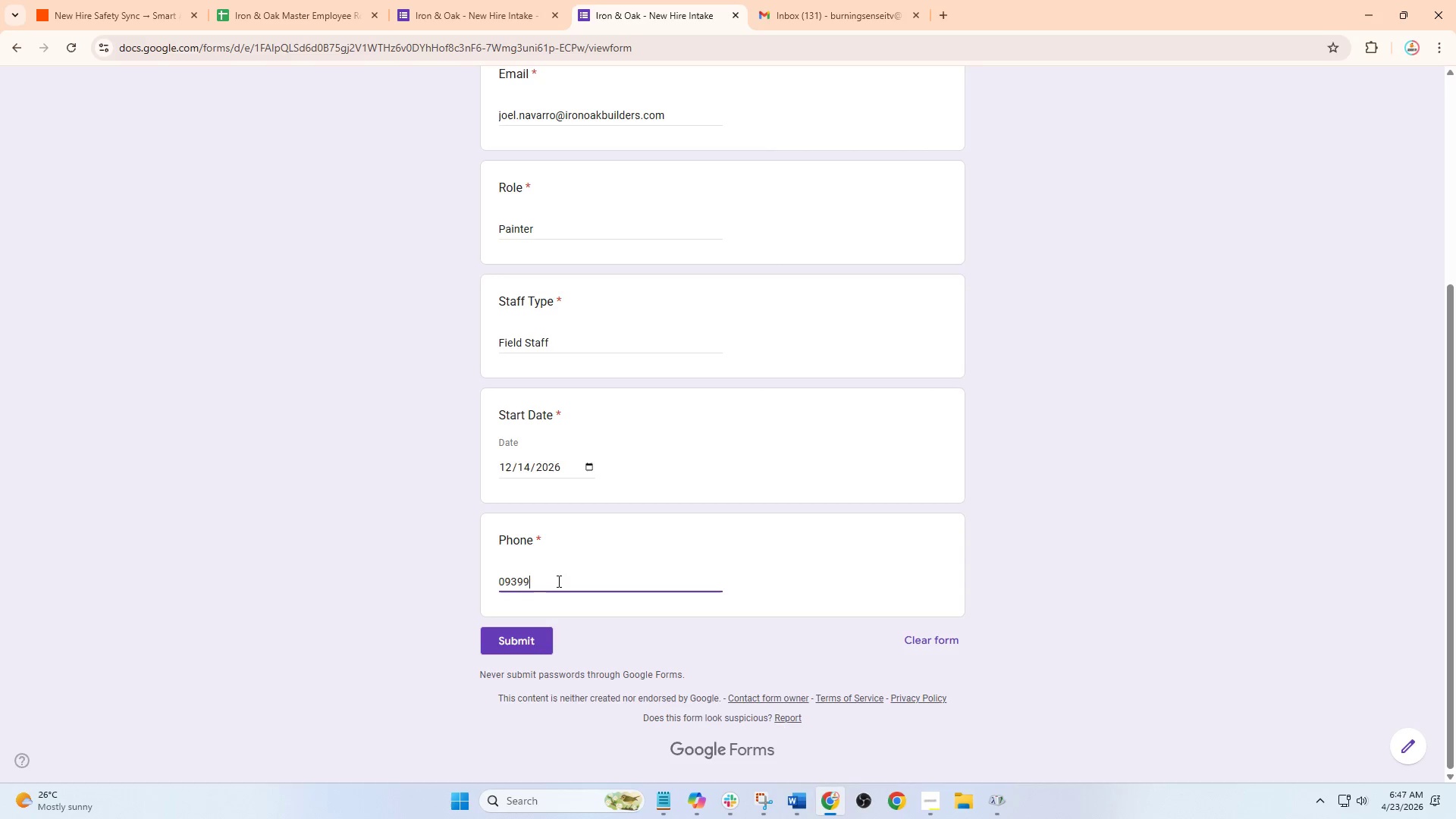 
key(Numpad0)
 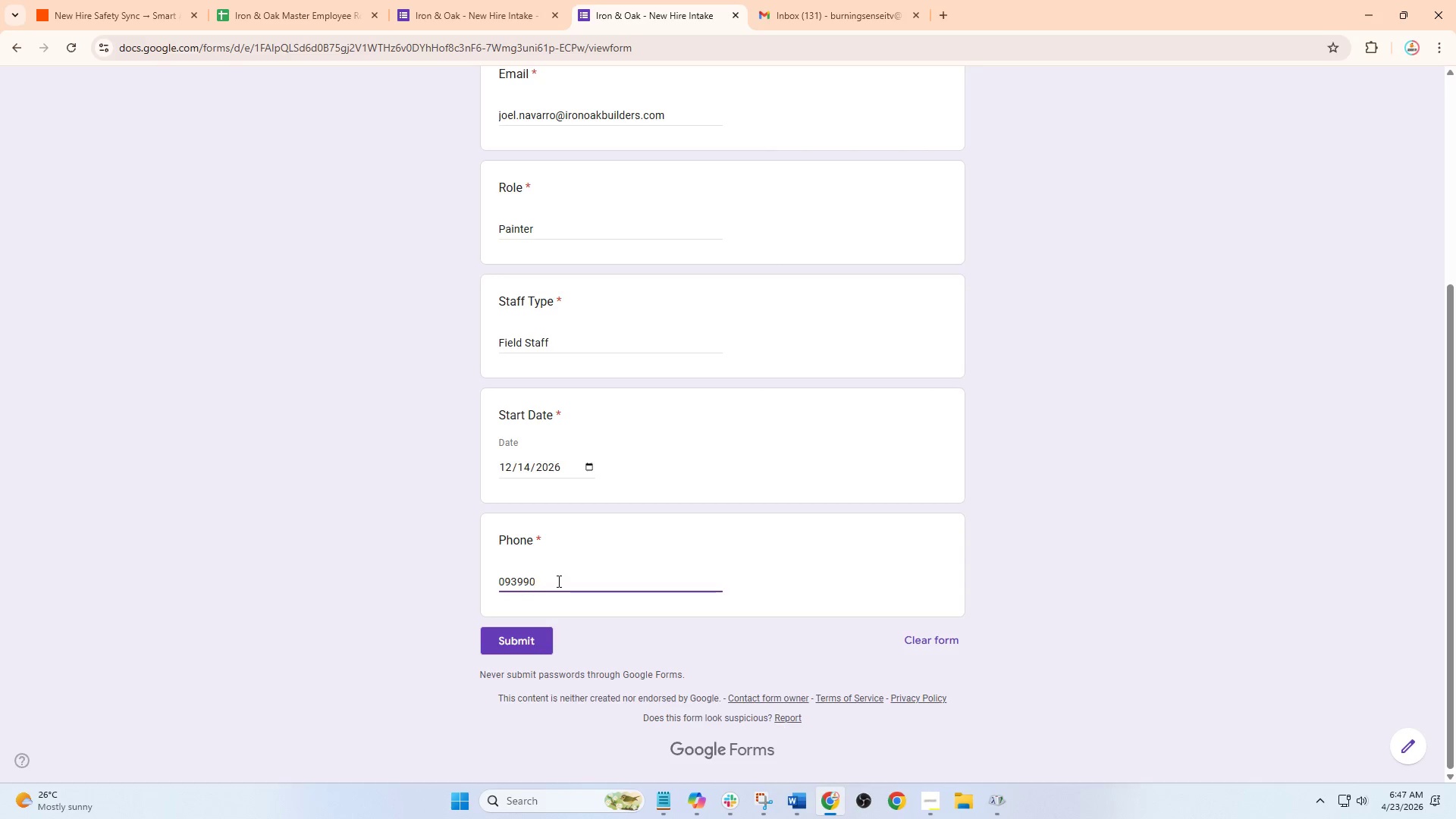 
key(Numpad1)
 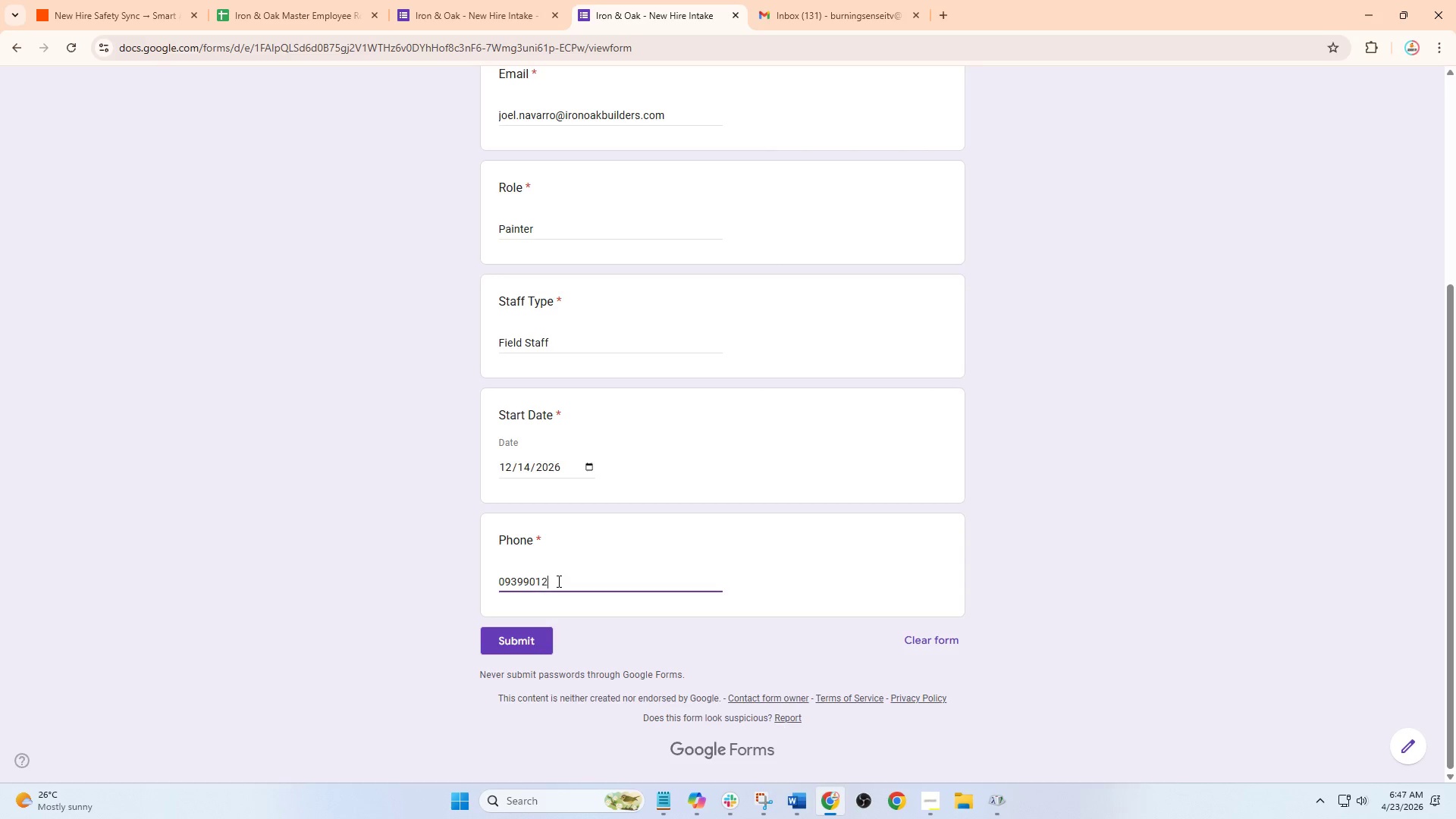 
key(Numpad2)
 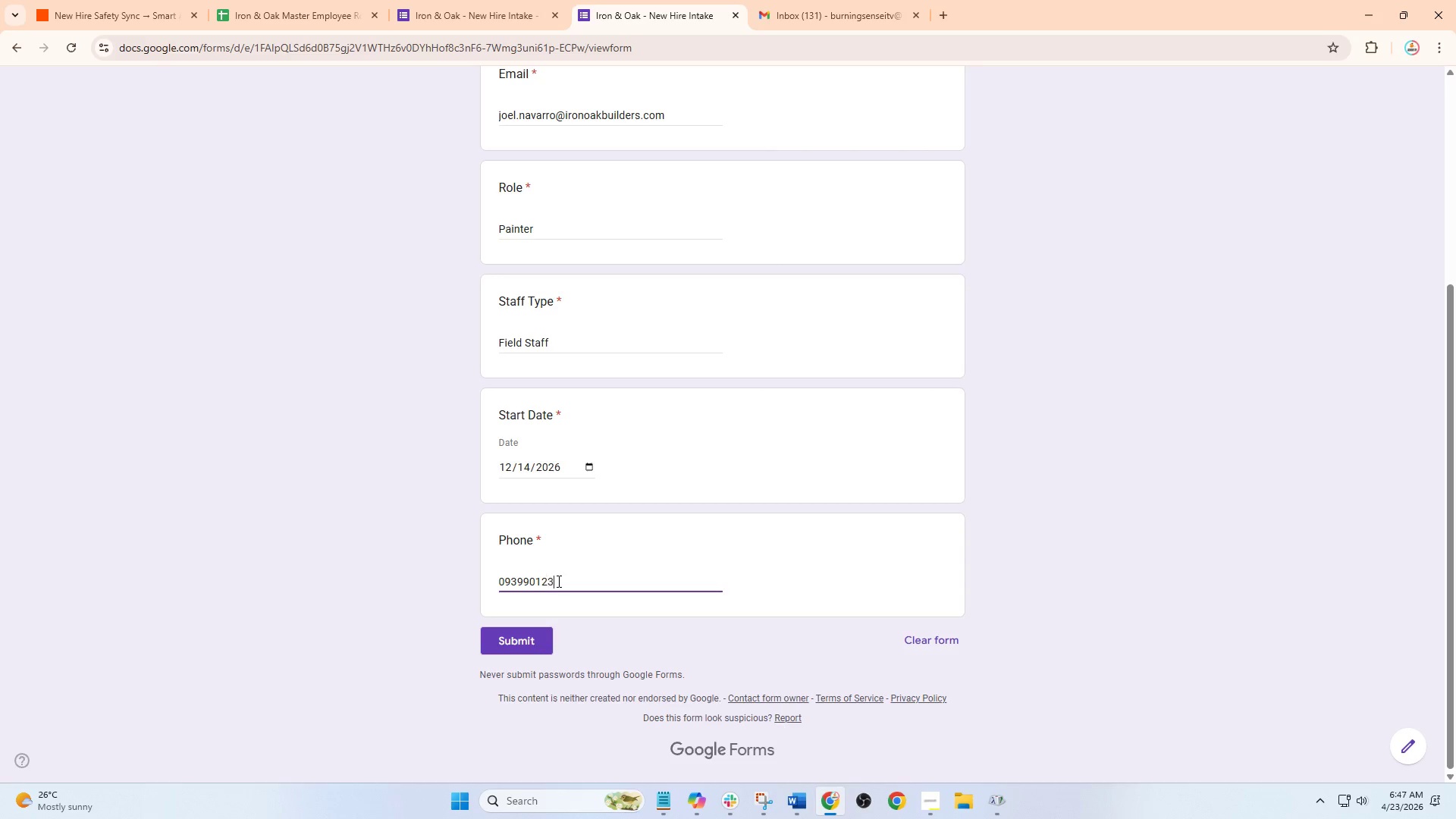 
key(Numpad3)
 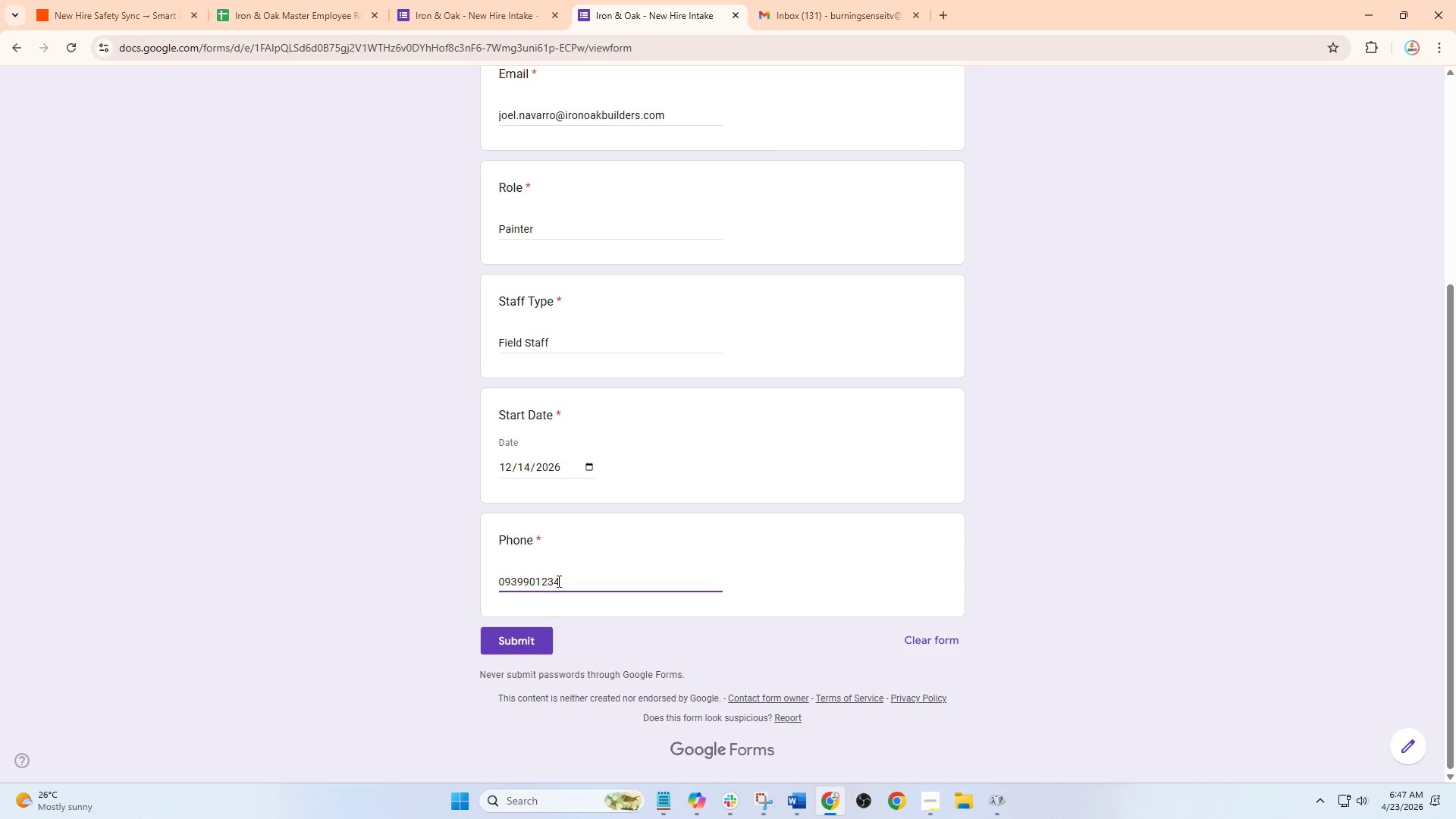 
key(Numpad4)
 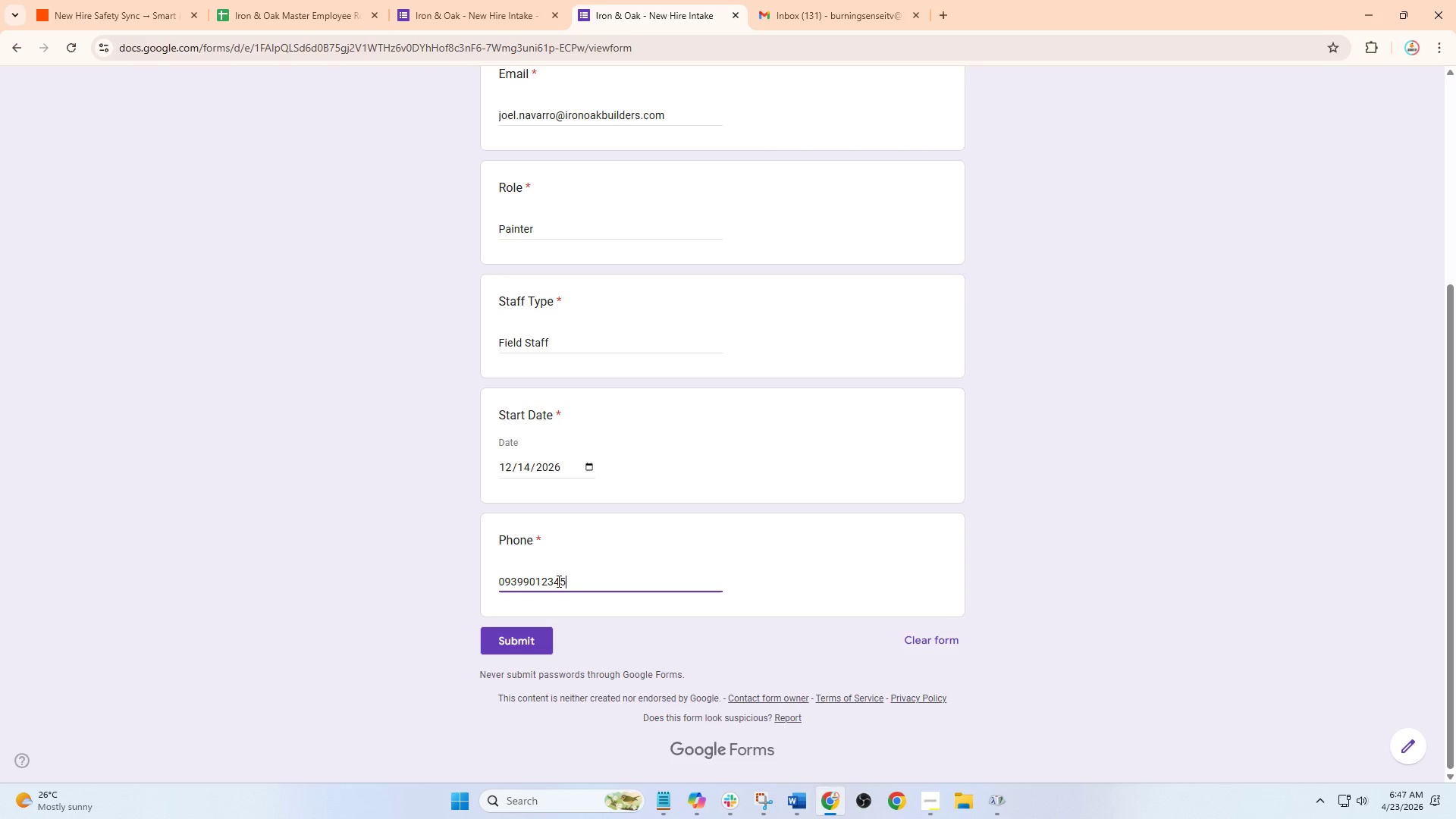 
key(Numpad5)
 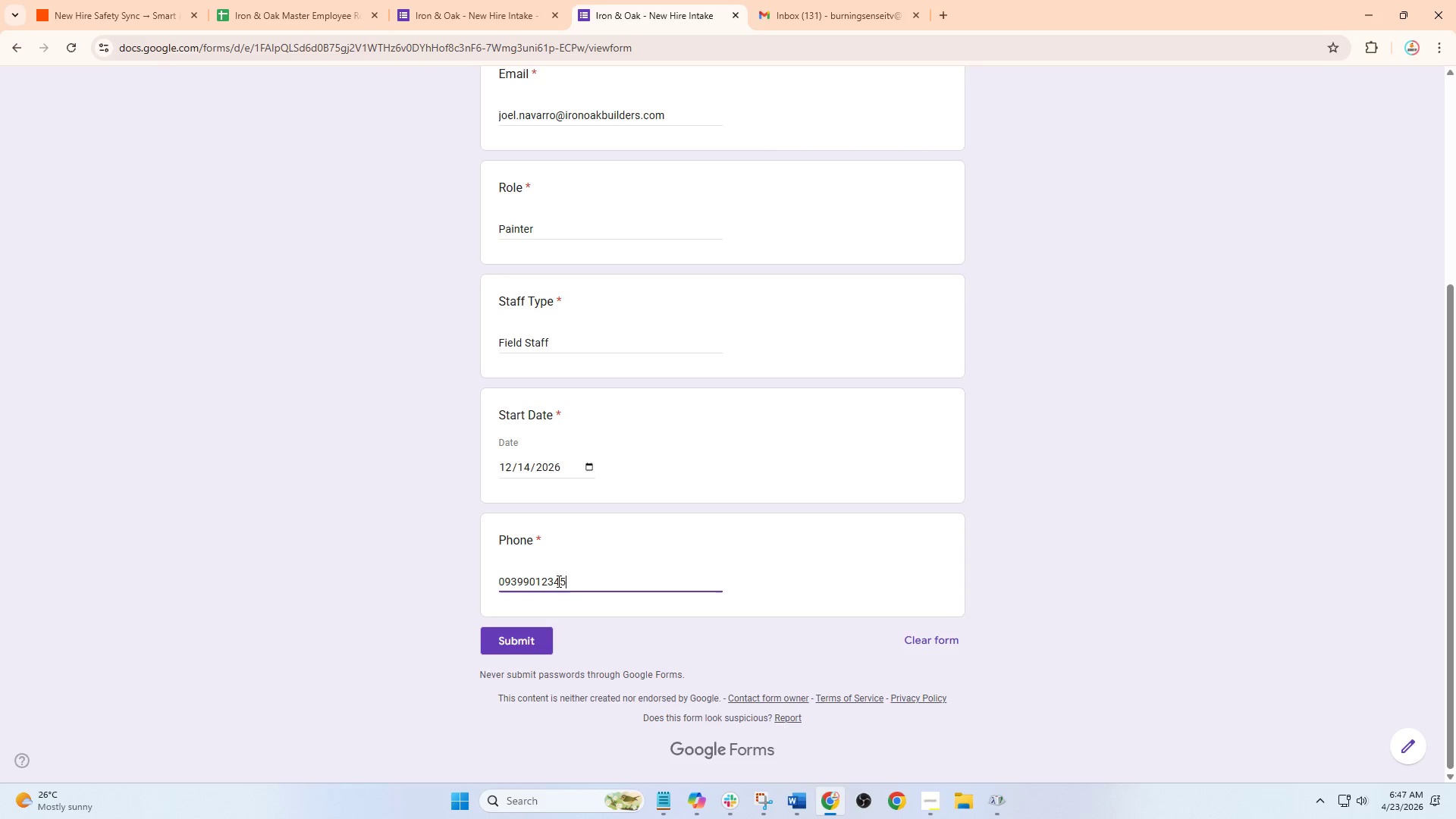 
key(Numpad6)
 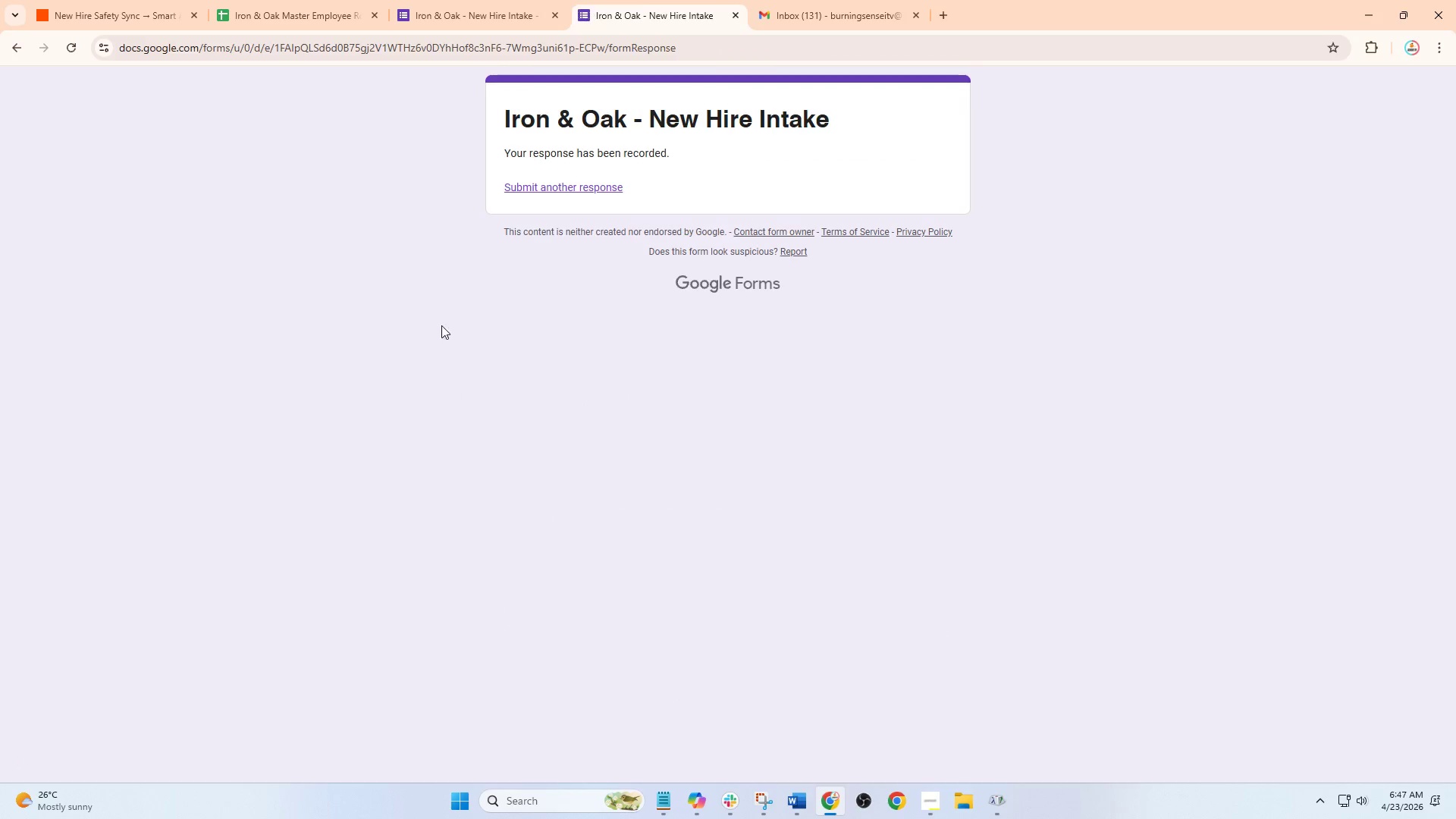 
left_click([141, 0])
 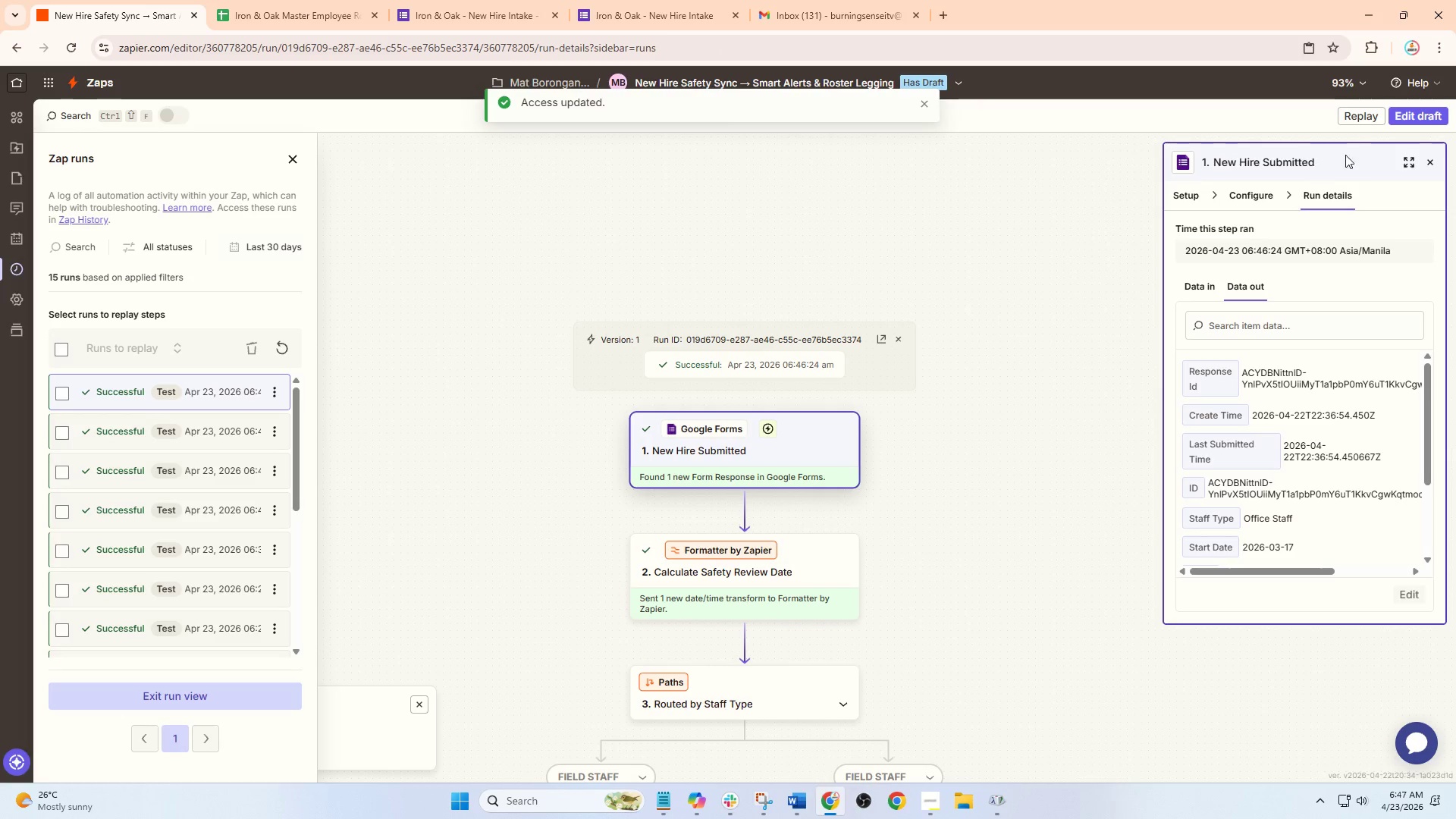 
left_click([1407, 114])
 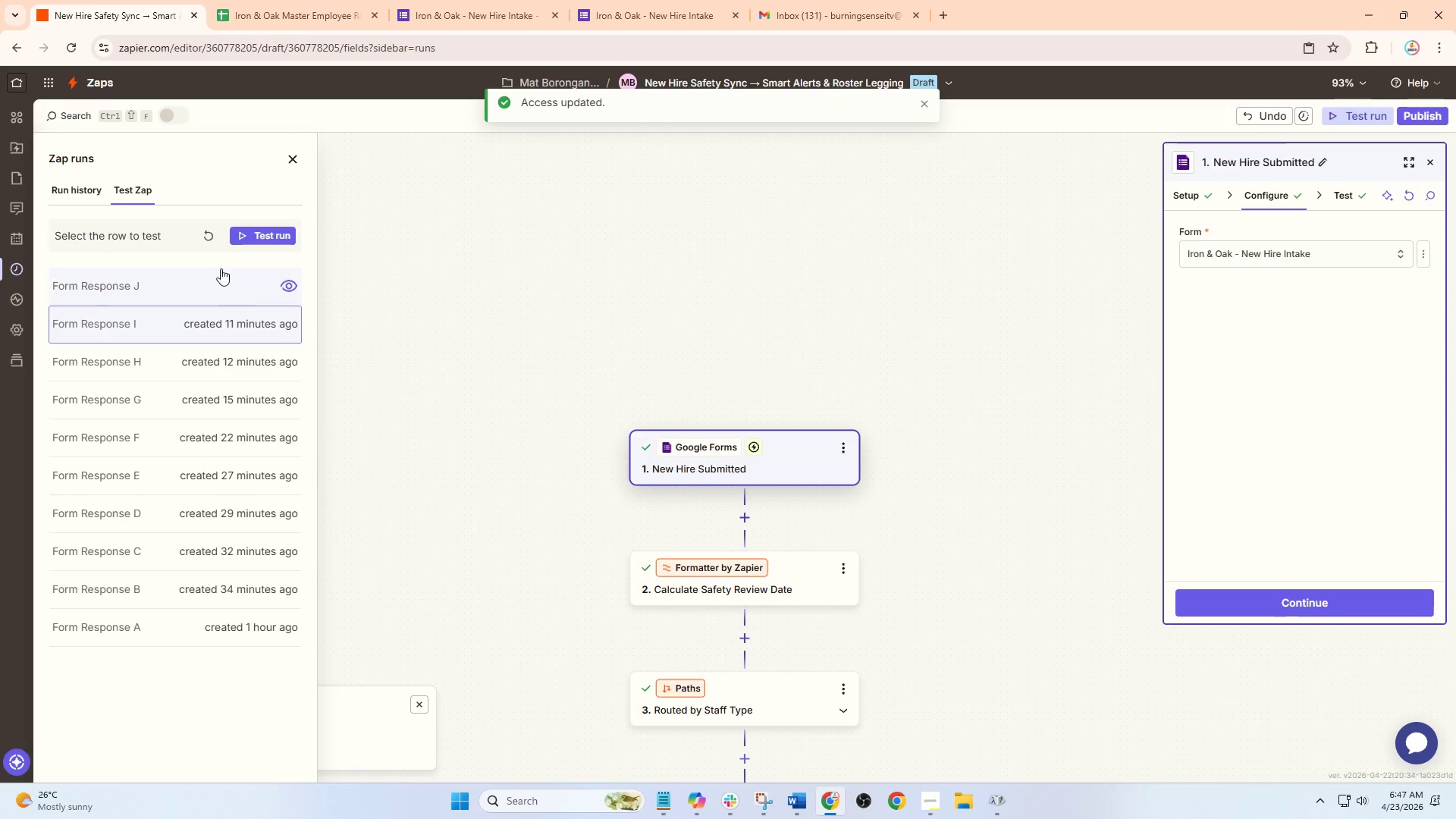 
left_click([208, 234])
 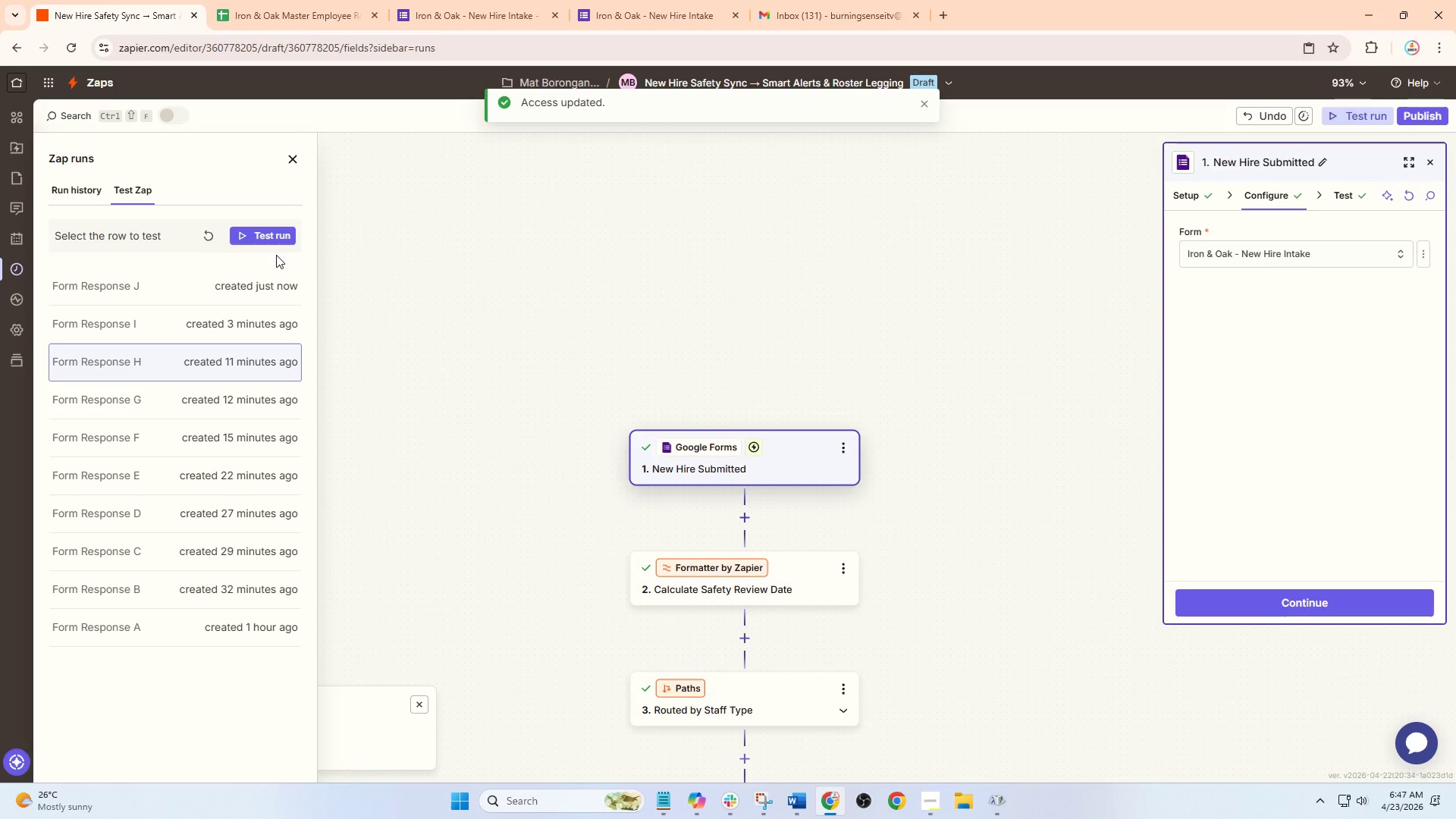 
wait(5.84)
 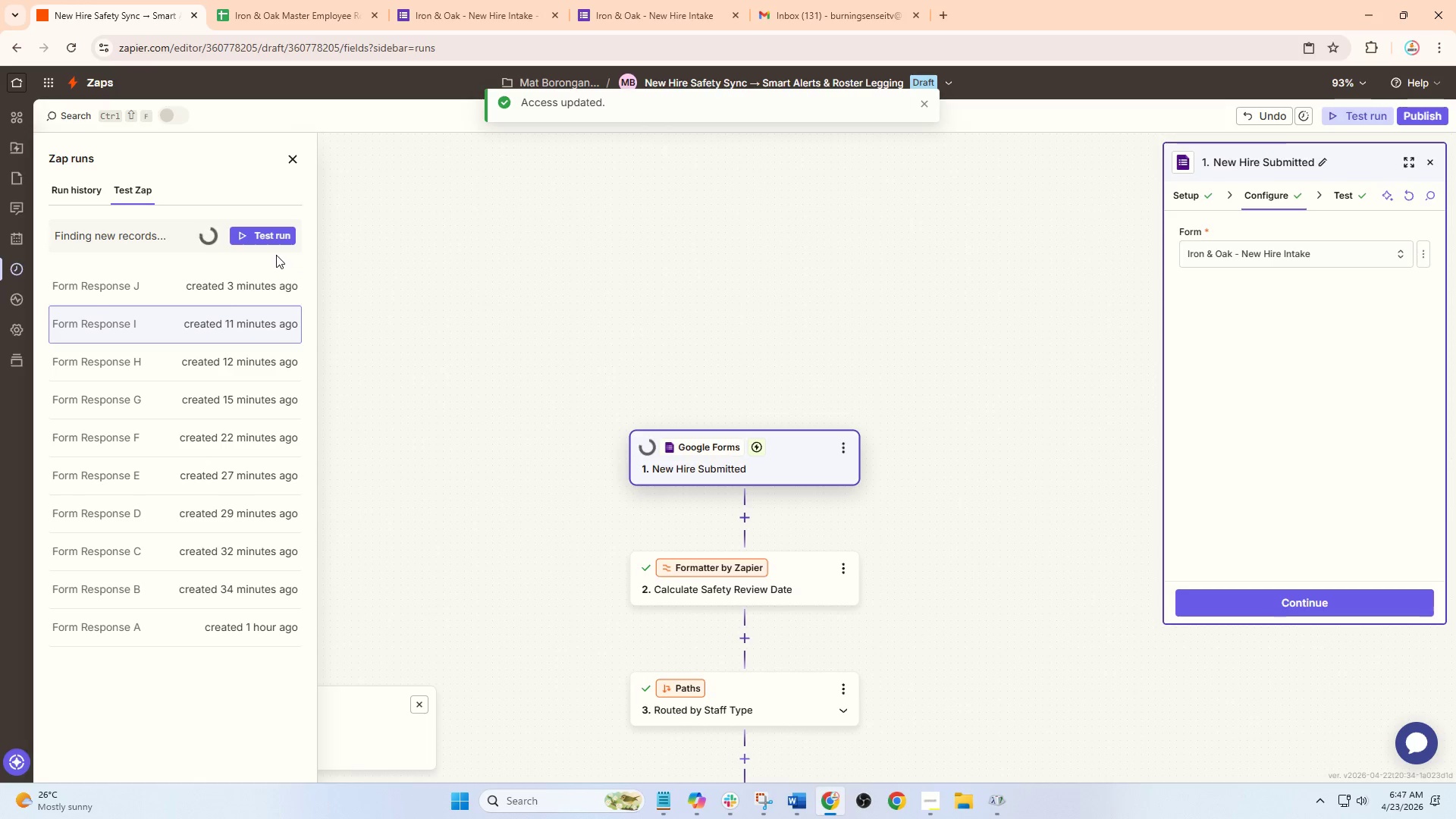 
left_click([244, 287])
 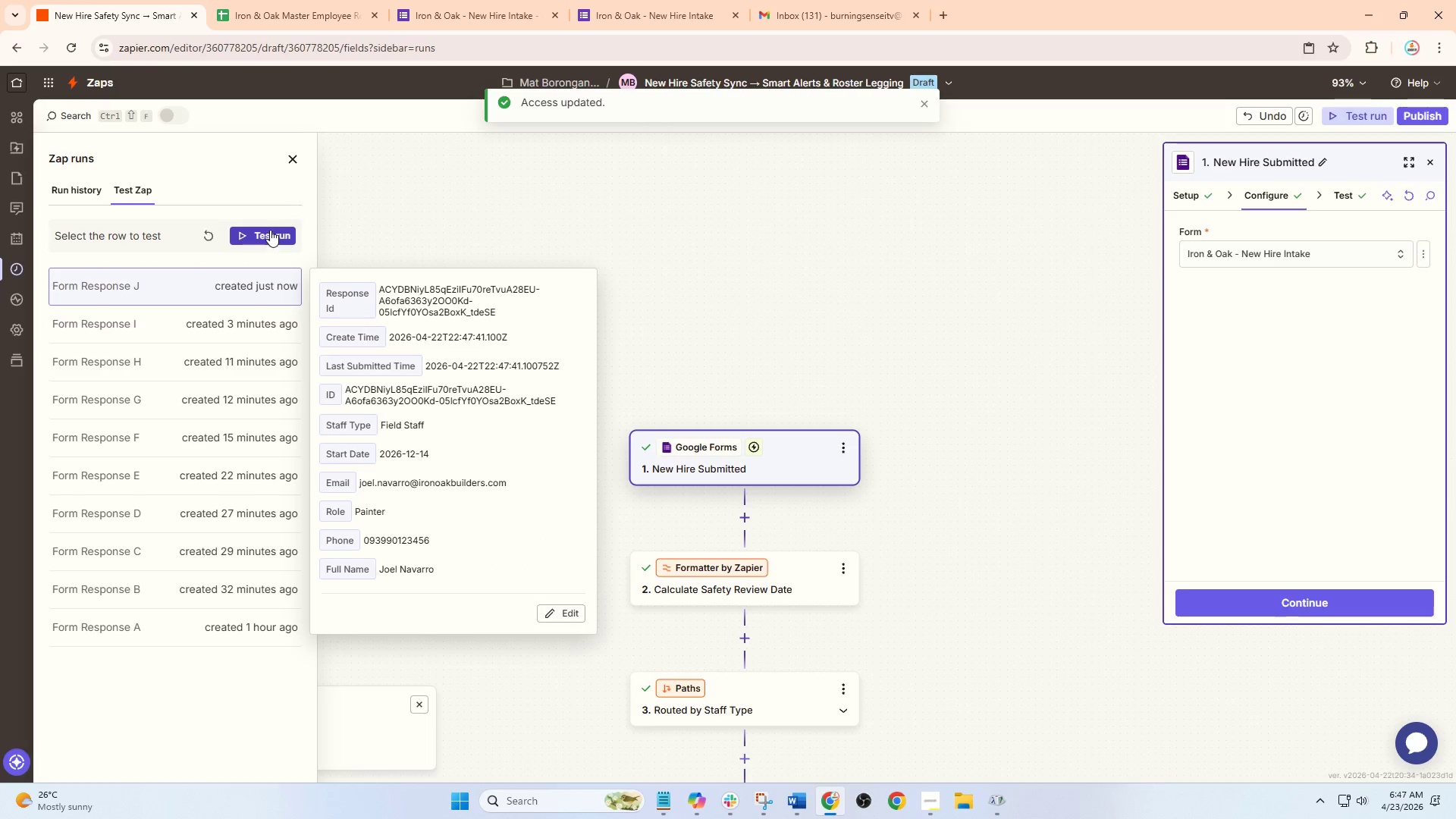 
left_click([270, 230])
 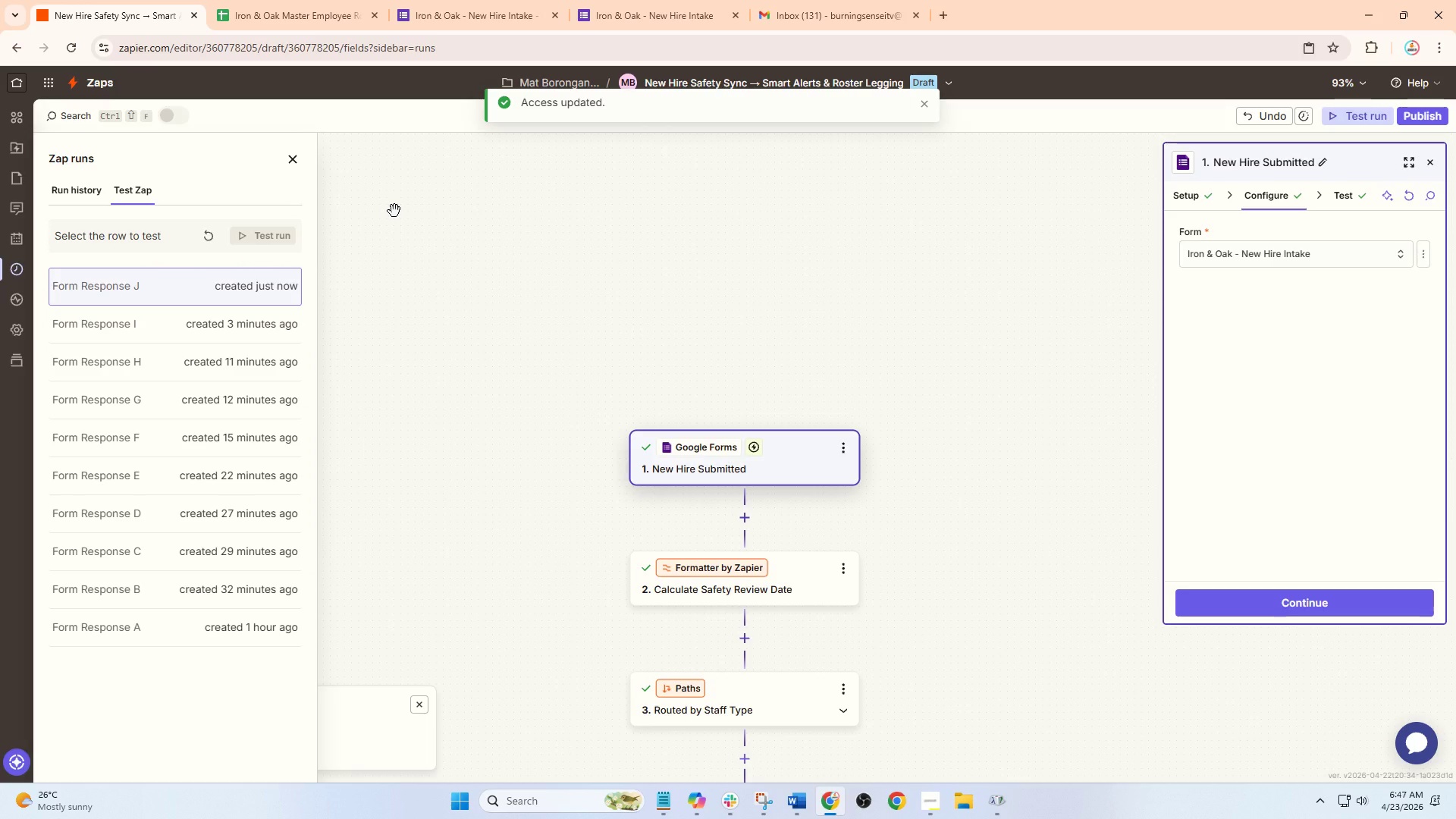 
mouse_move([576, 234])
 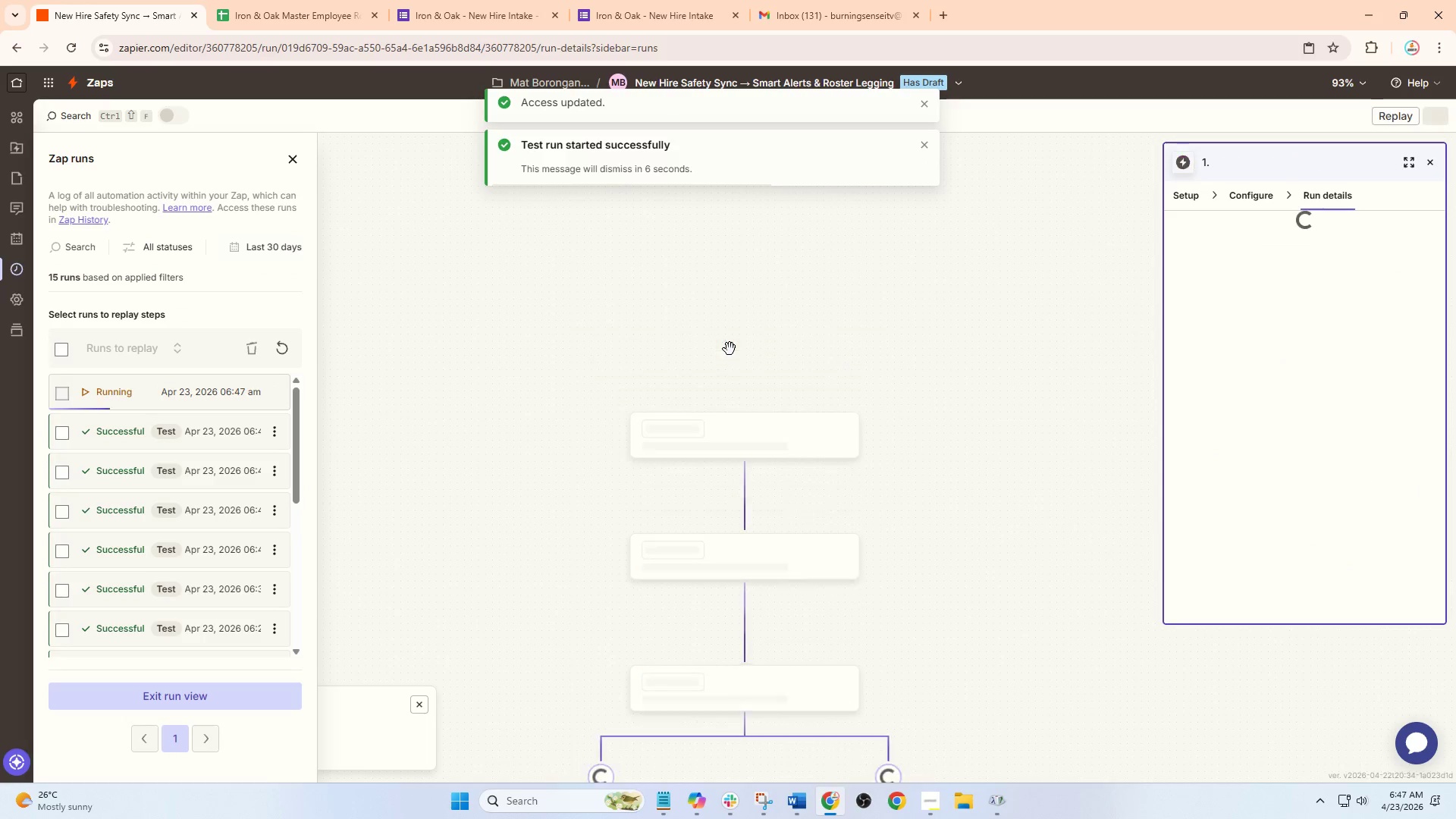 
mouse_move([553, 337])
 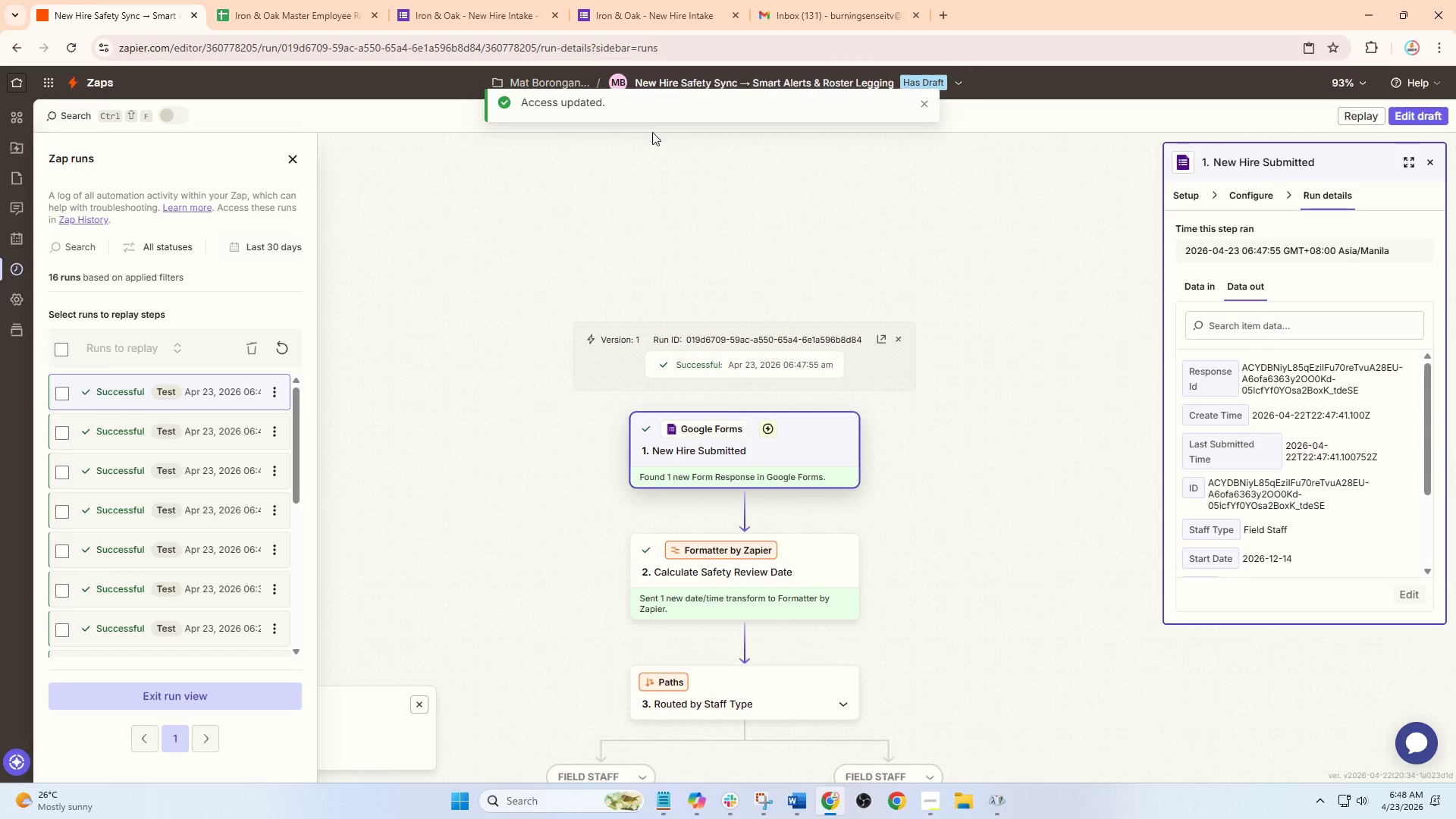 
scroll: coordinate [645, 344], scroll_direction: down, amount: 8.0
 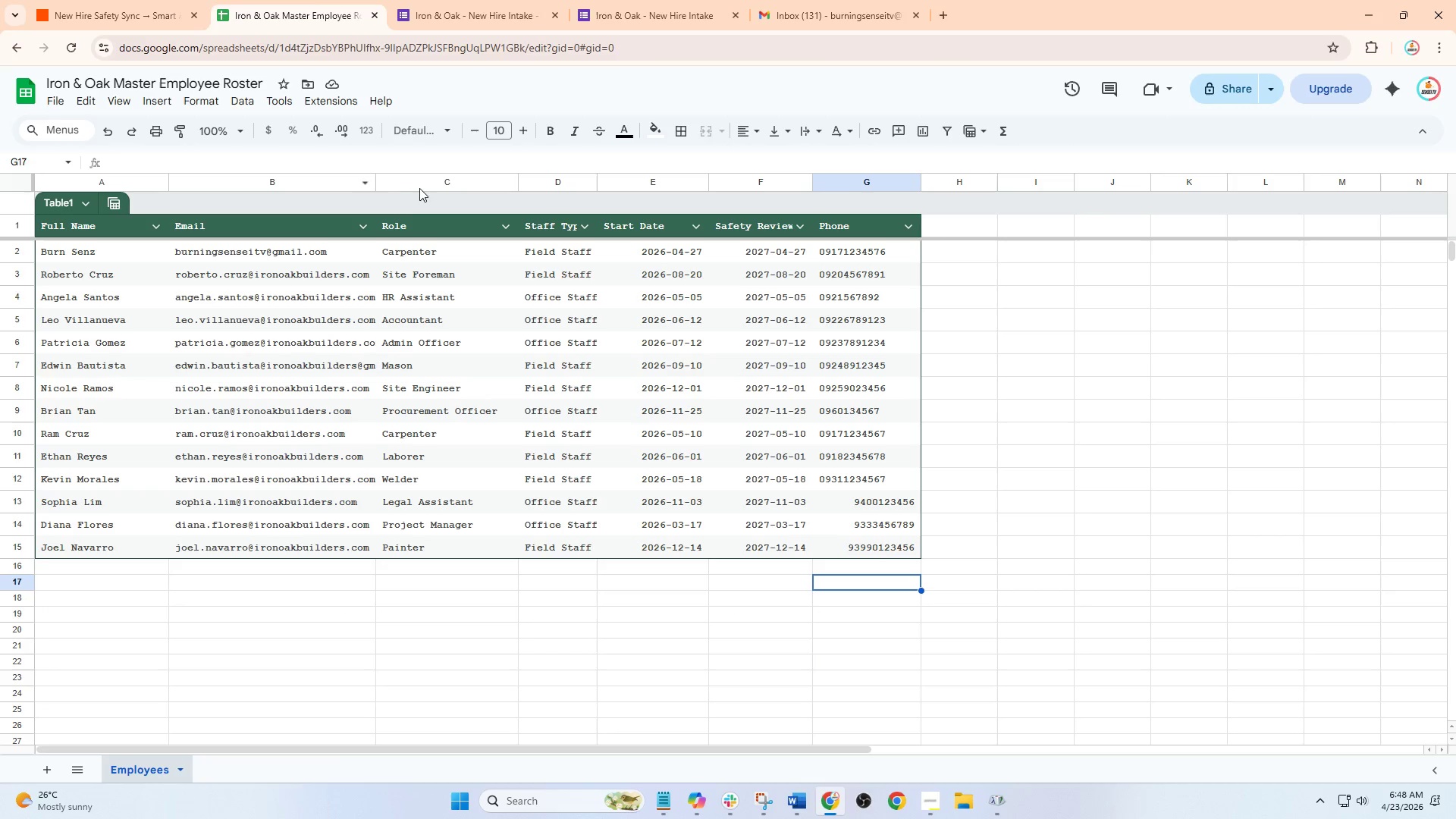 
left_click([645, 0])
 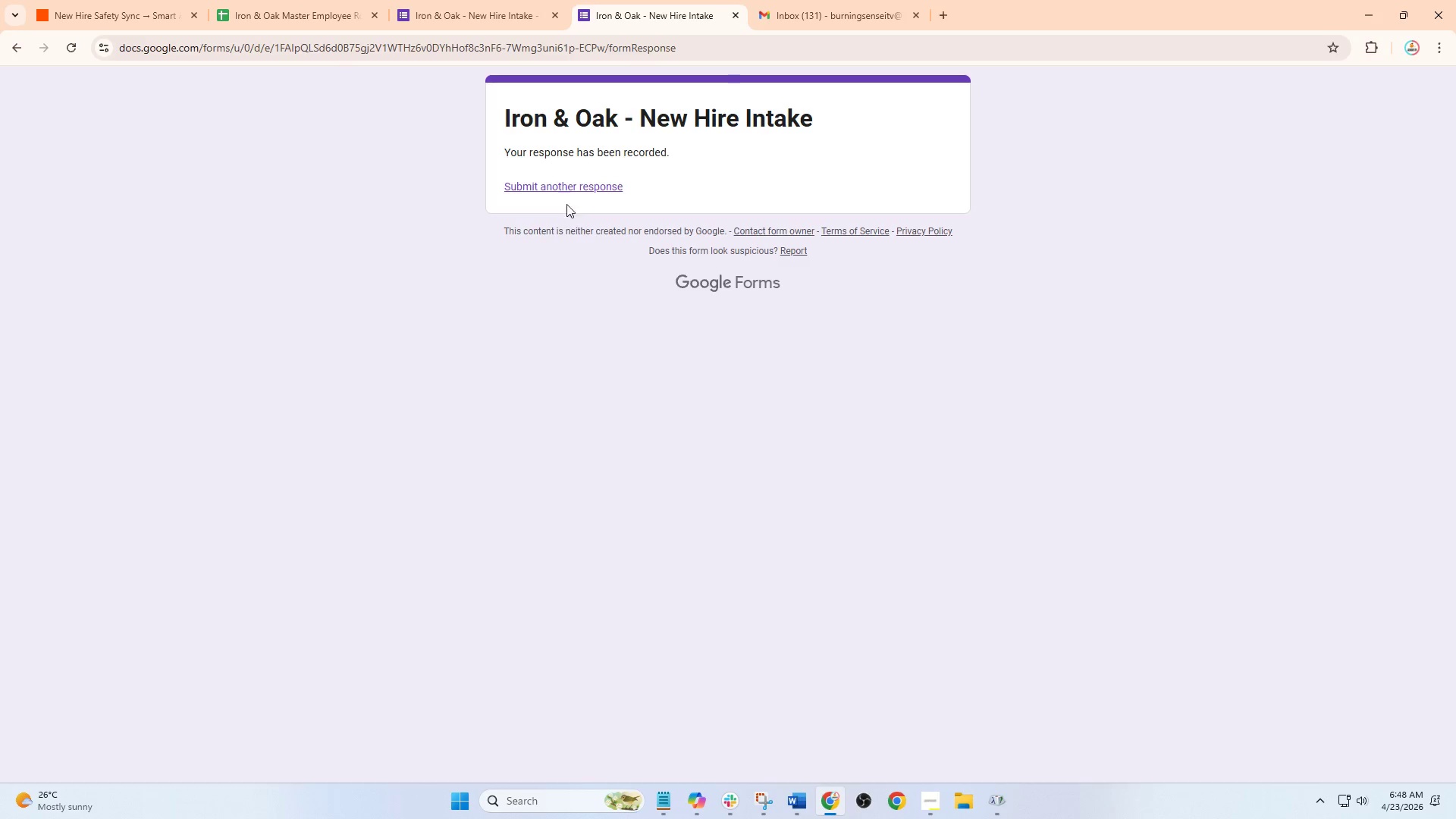 
left_click([576, 184])
 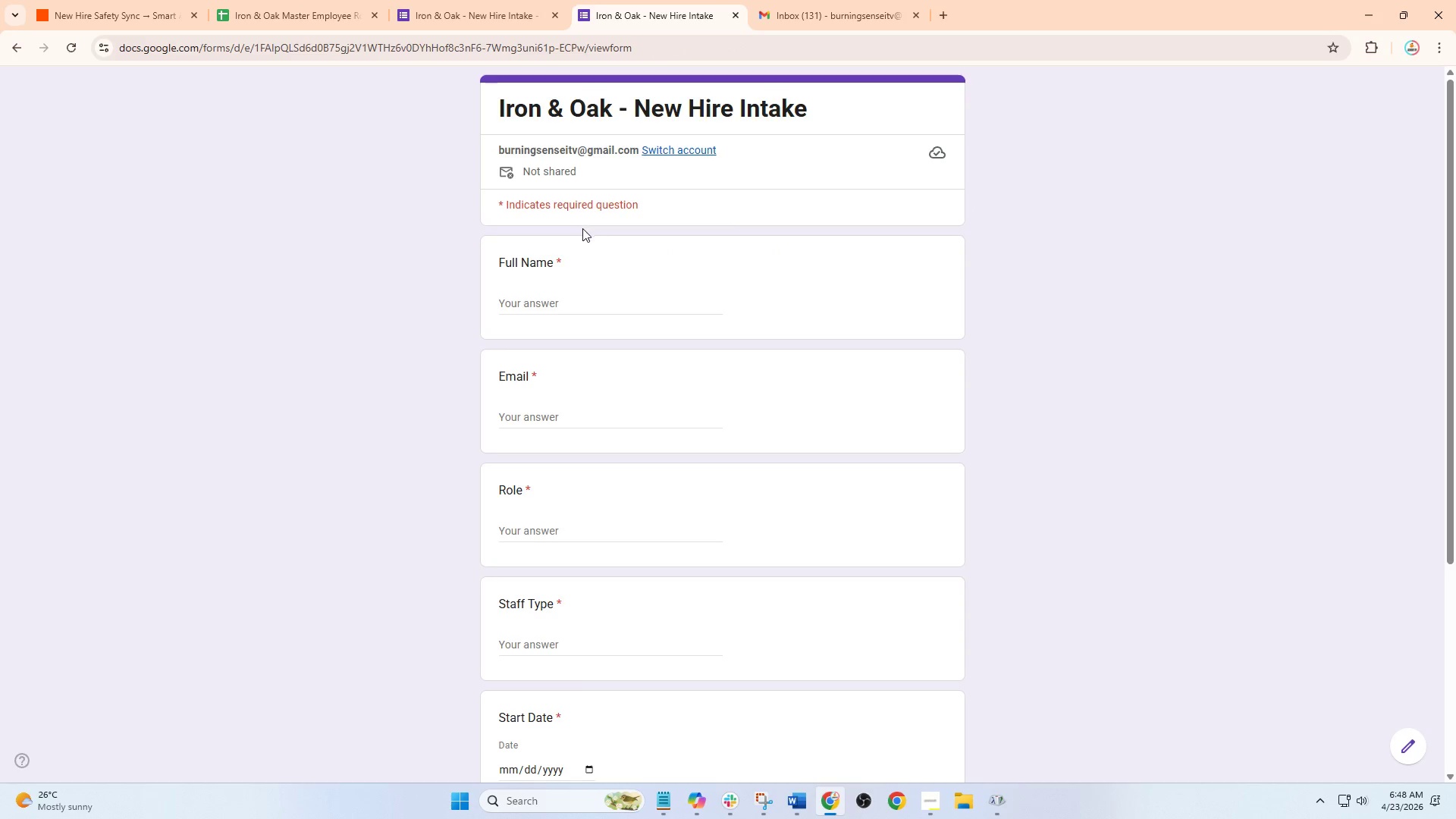 
double_click([546, 303])
 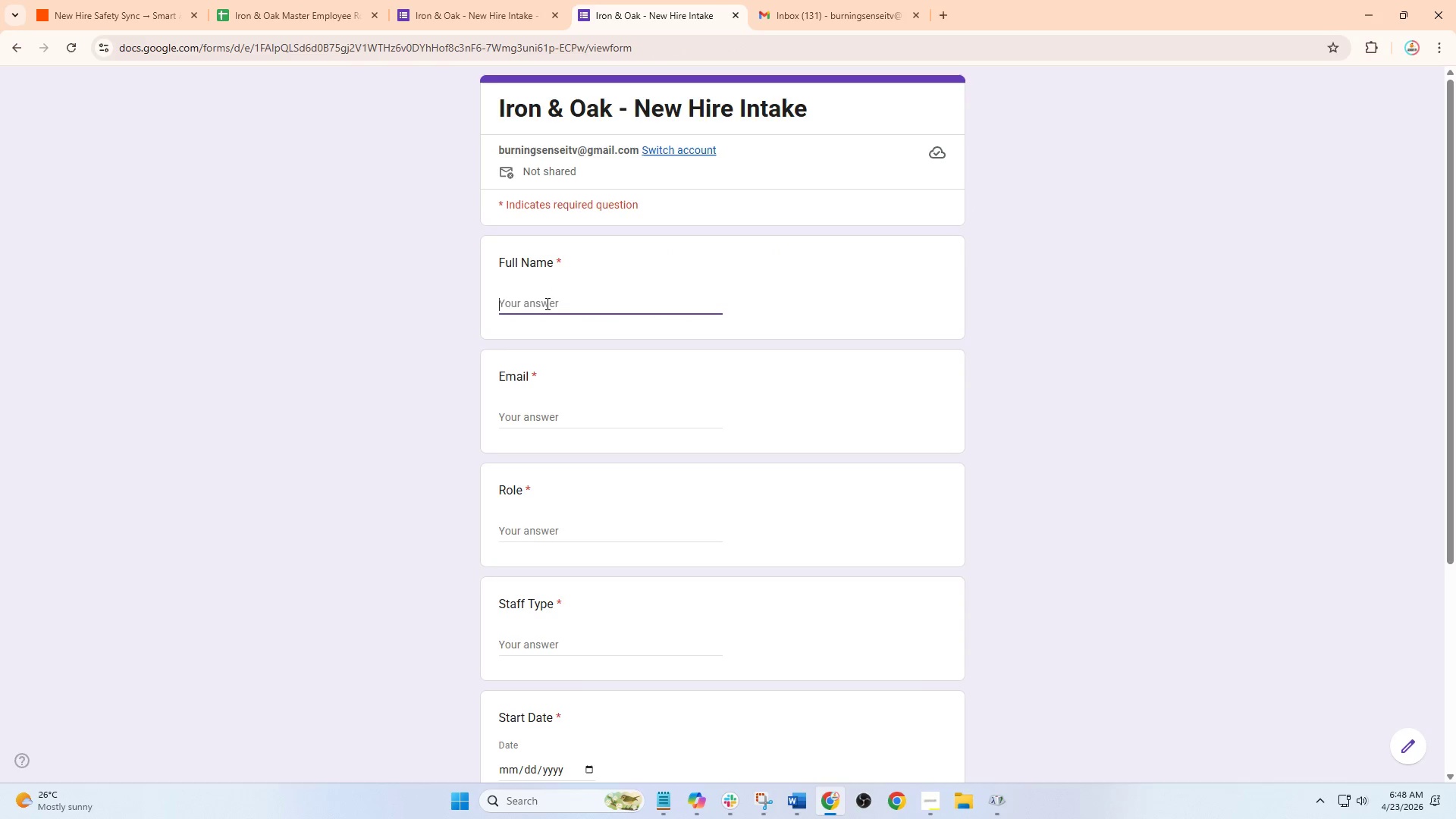 
type(Bryan Lopez)
 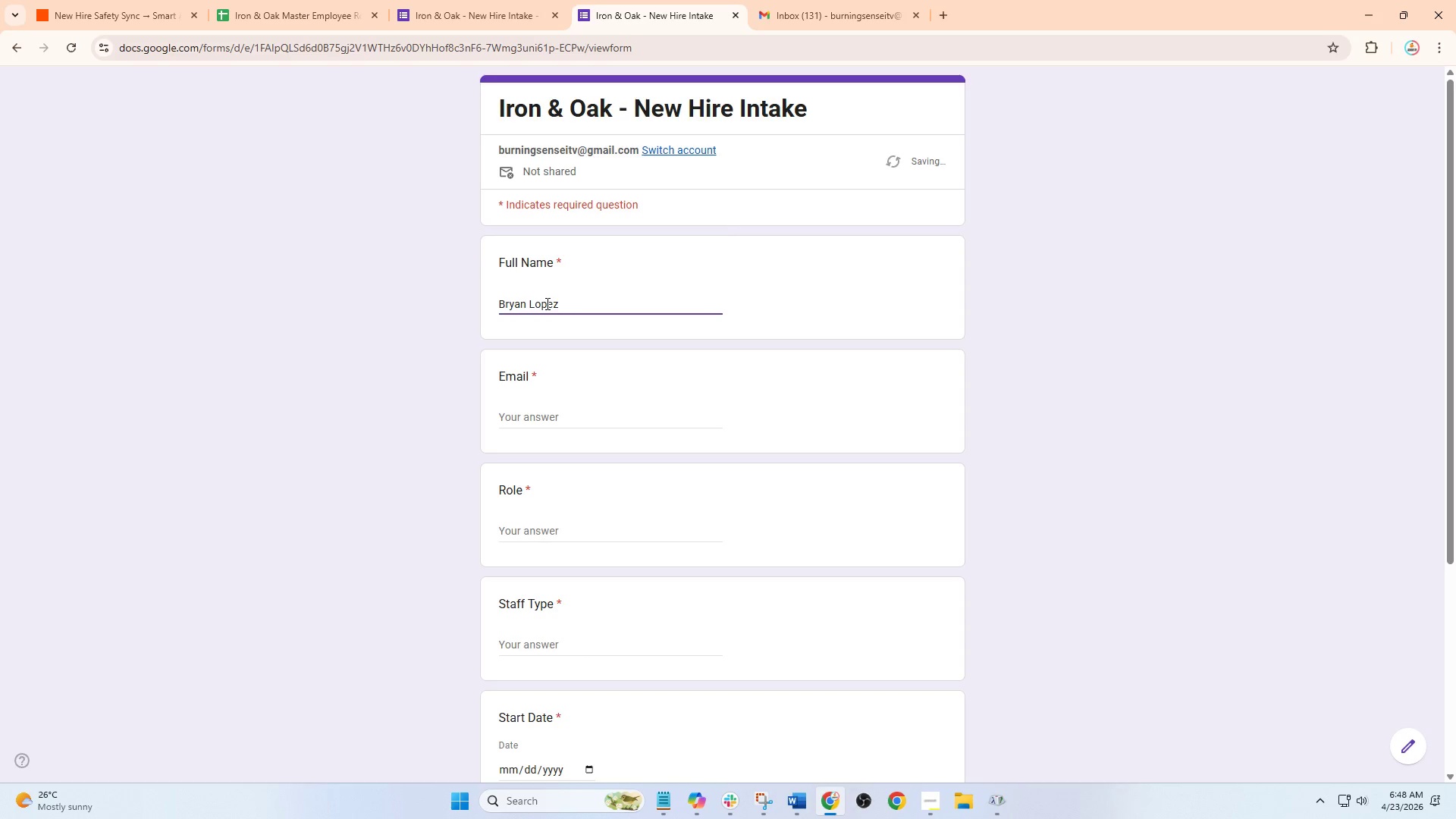 
type(bryan.lopez@ironoakbuilders.com)
 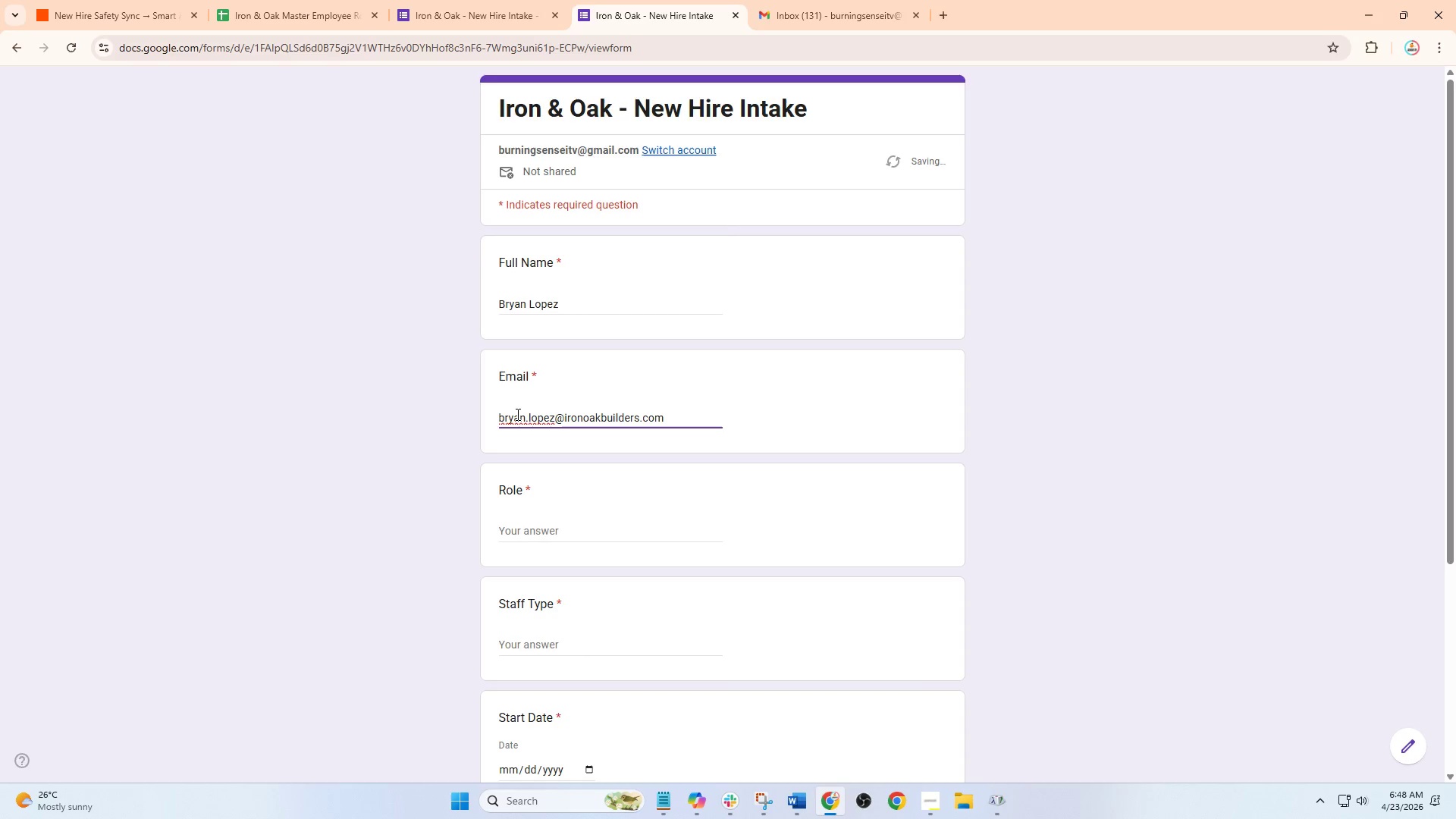 
double_click([515, 542])
 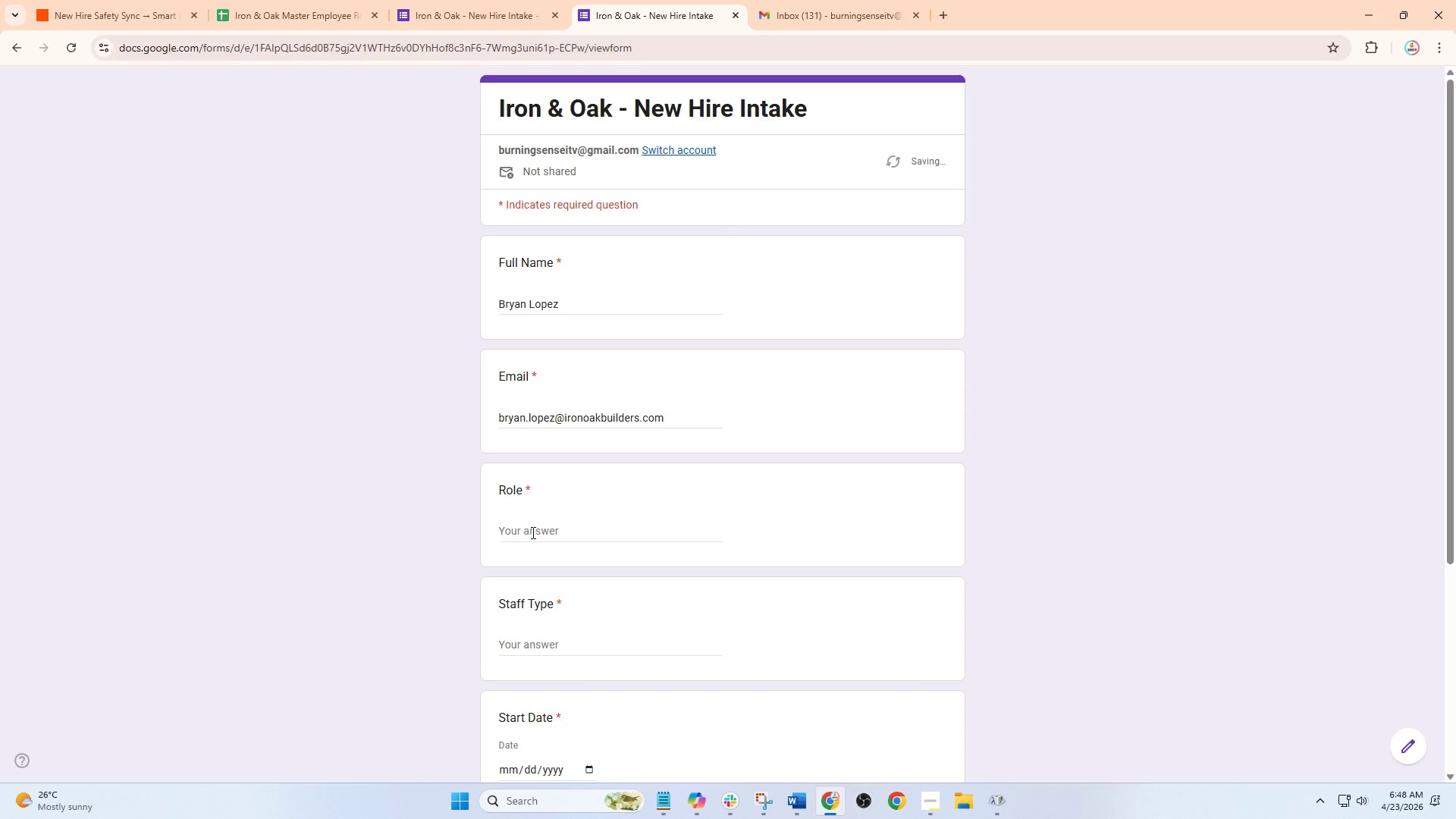 
left_click([532, 532])
 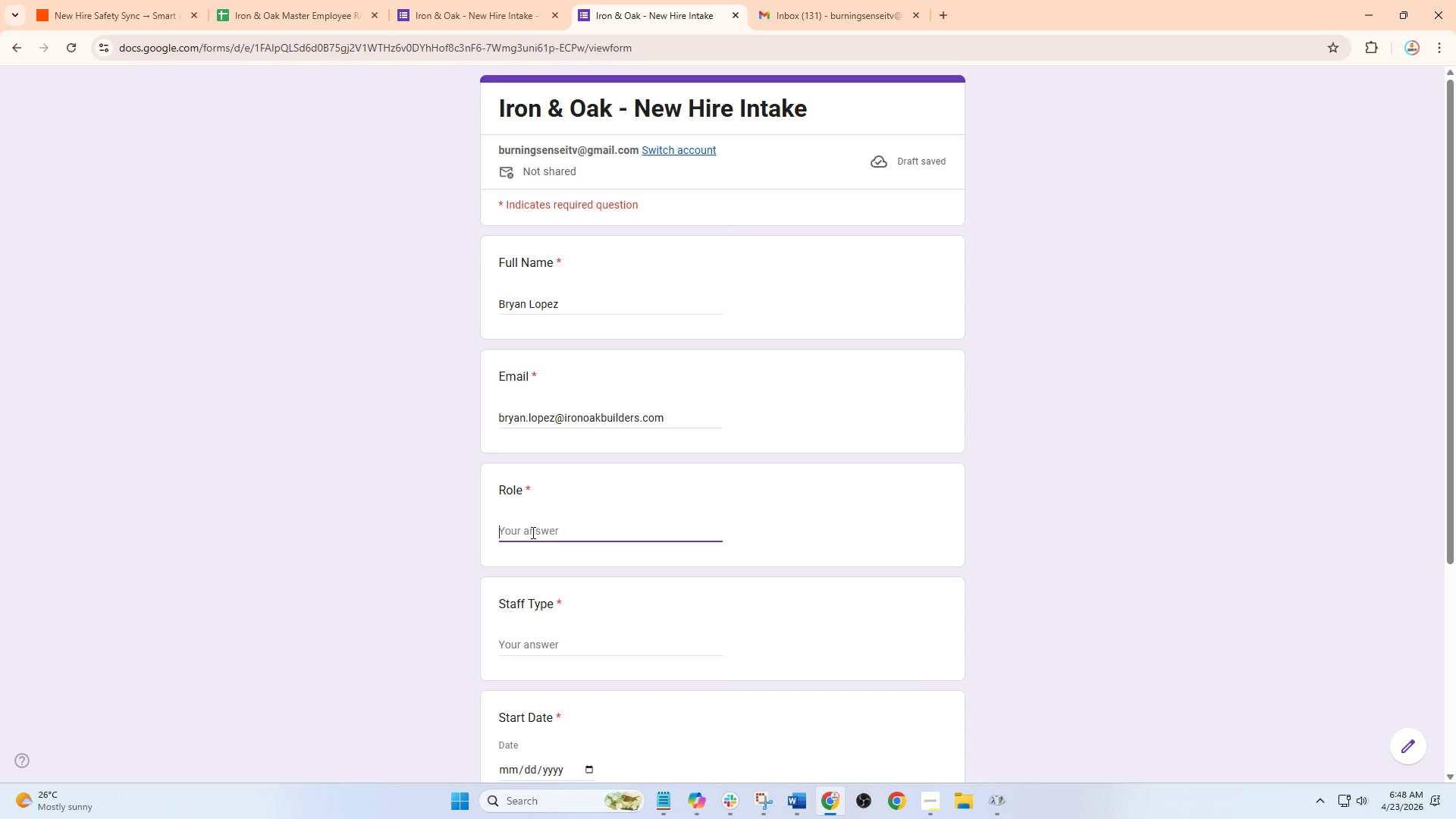 
type(IT Support)
 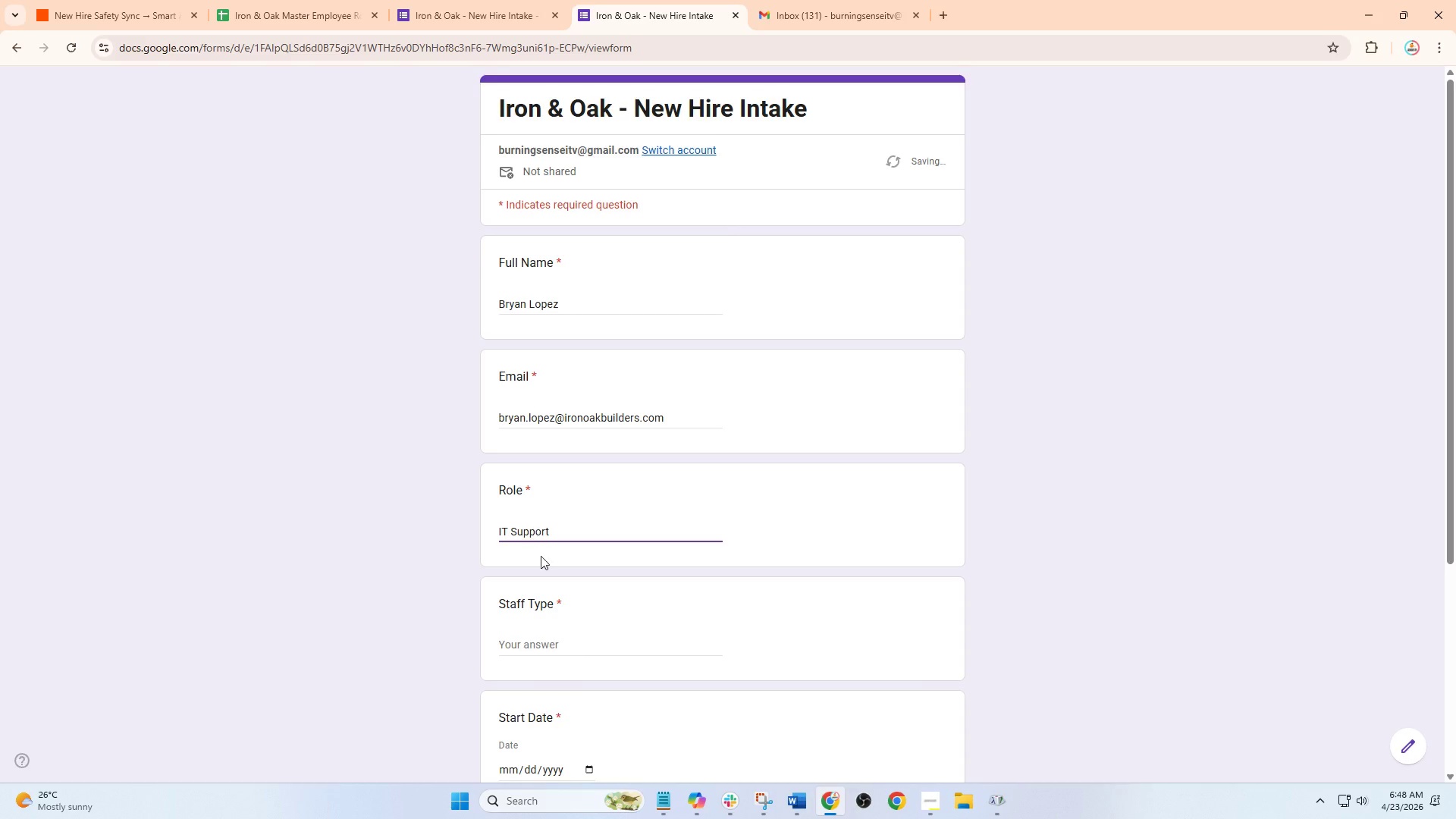 
scroll: coordinate [543, 560], scroll_direction: down, amount: 1.0
 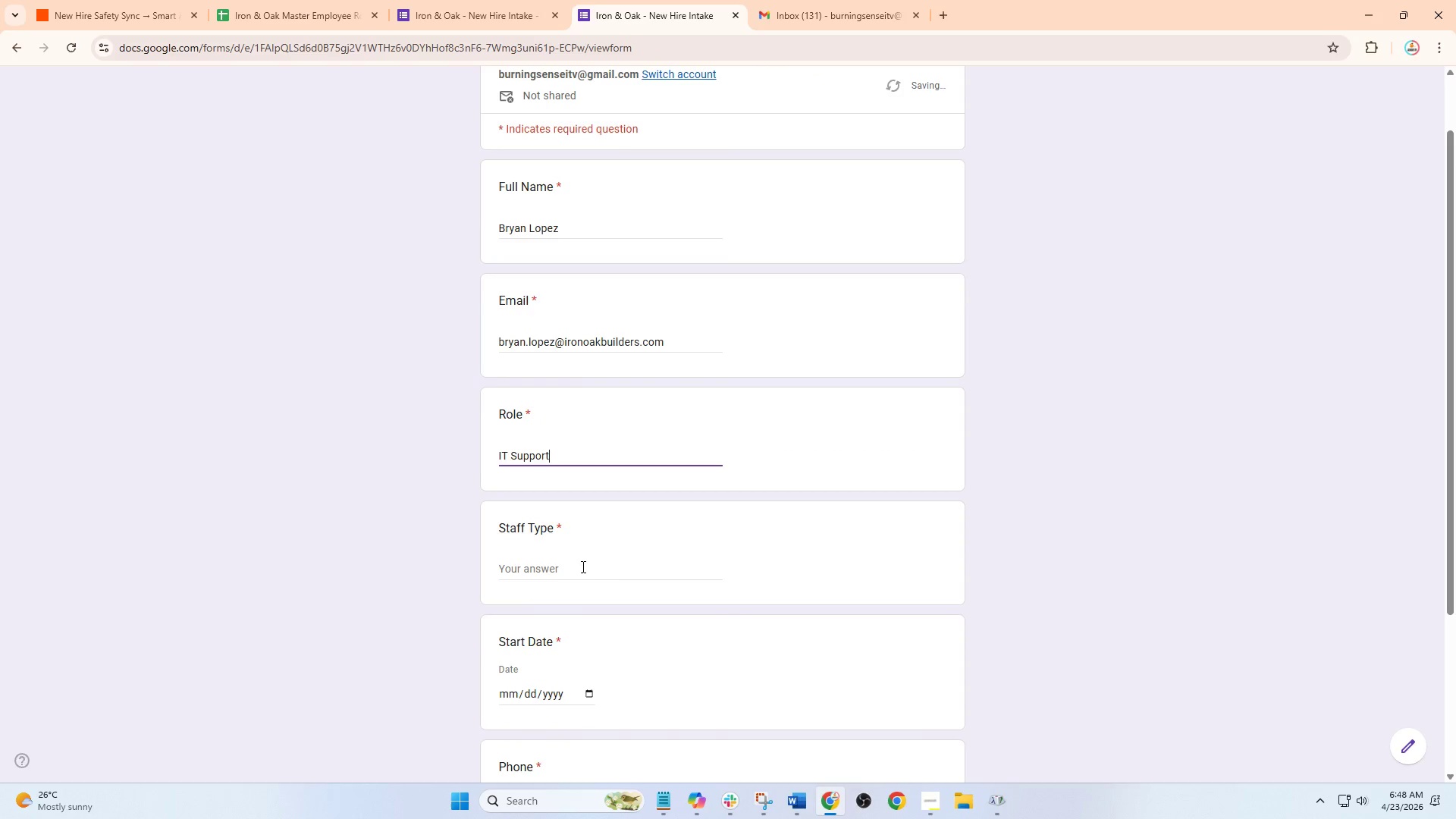 
left_click([584, 566])
 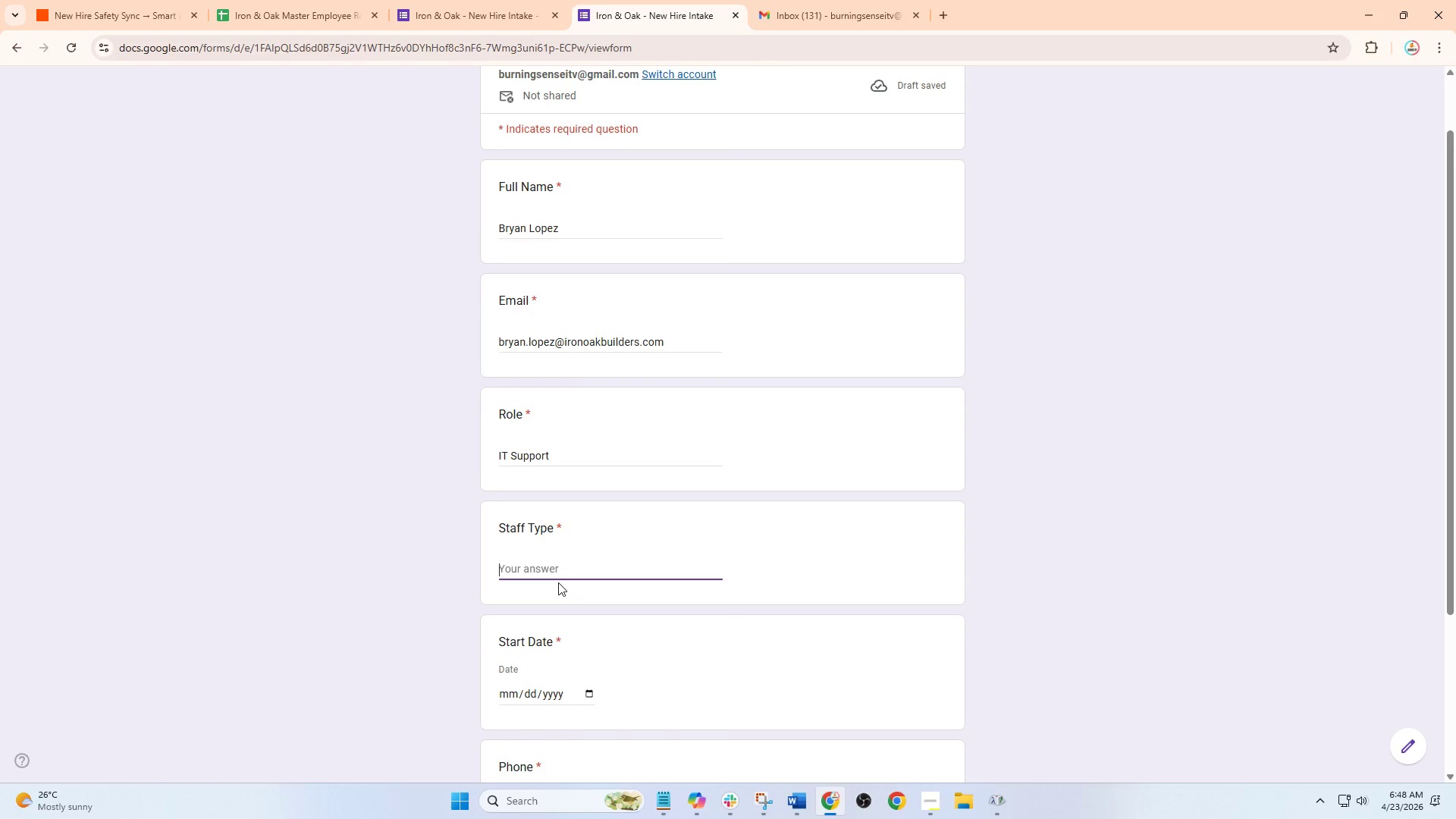 
type(Office Staff)
 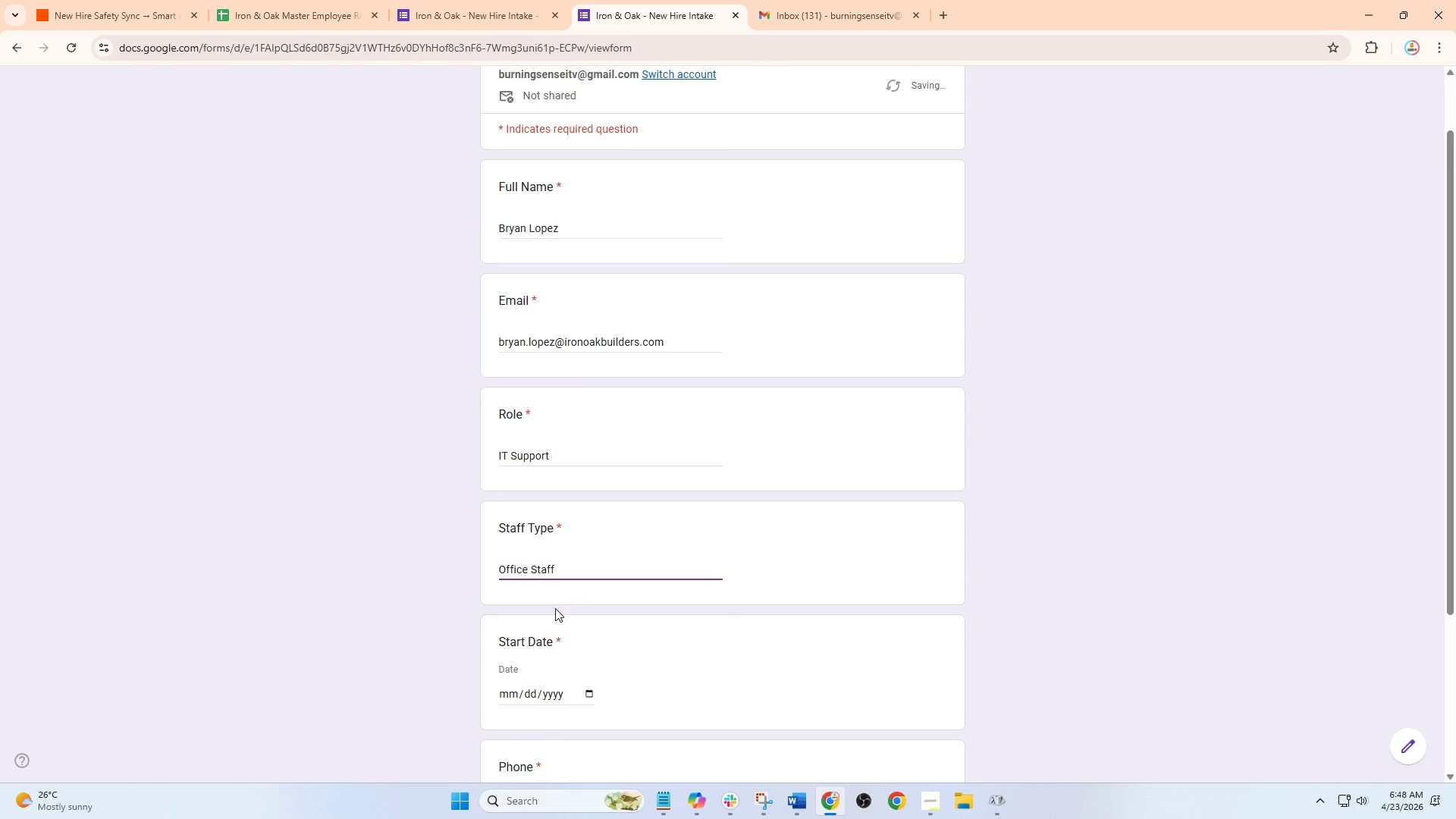 
scroll: coordinate [555, 630], scroll_direction: down, amount: 1.0
 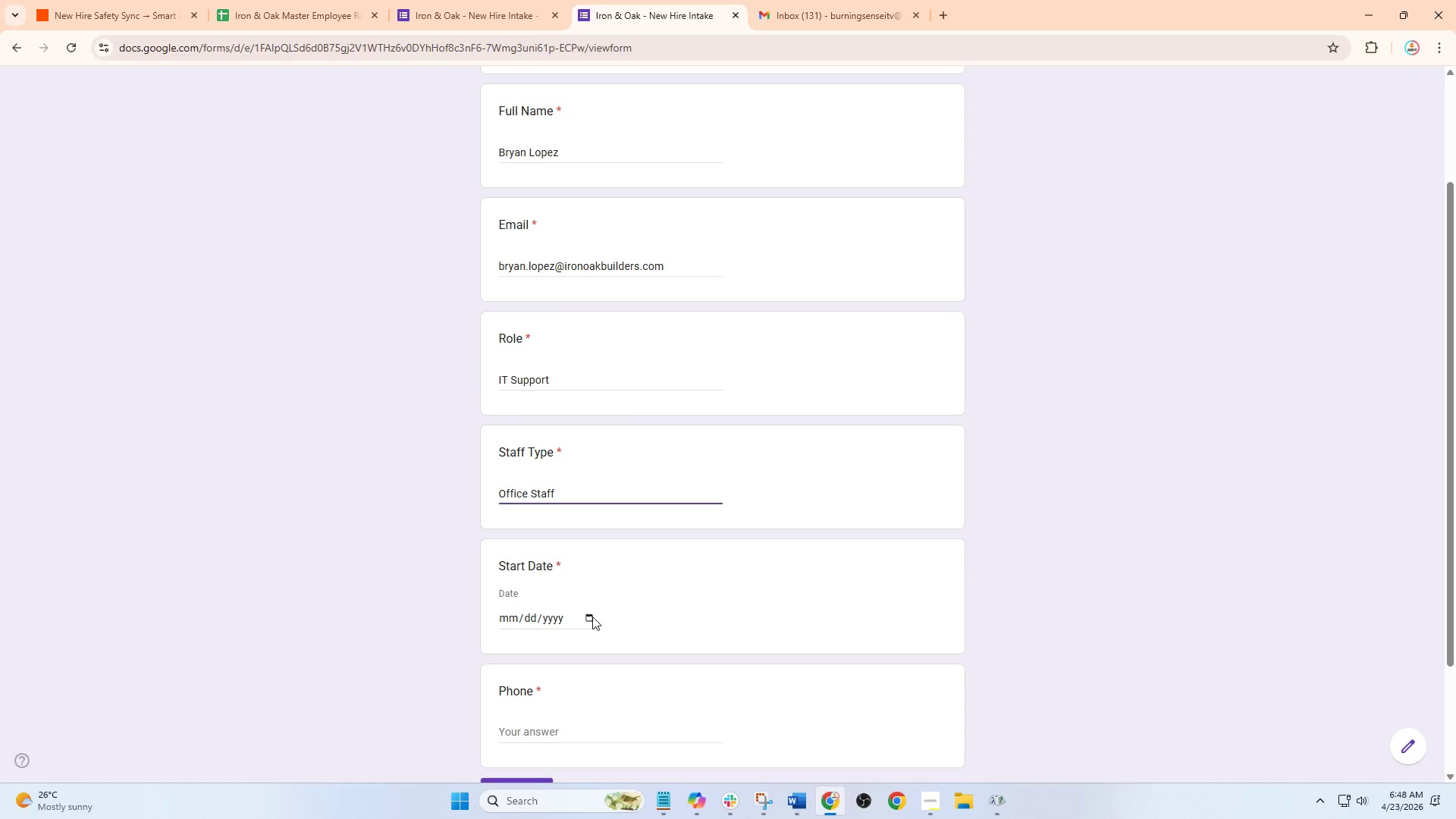 
left_click([585, 612])
 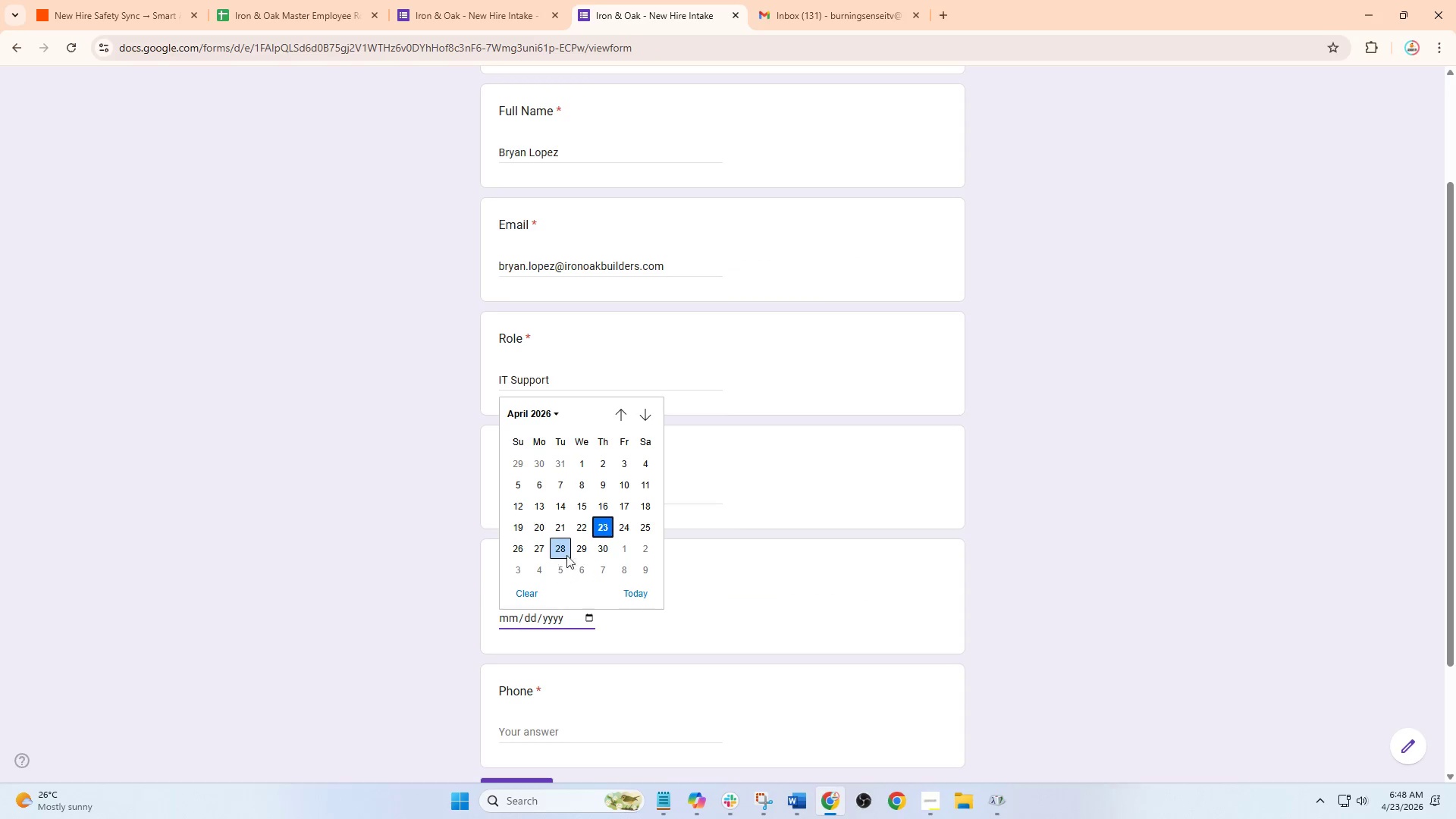 
left_click([652, 420])
 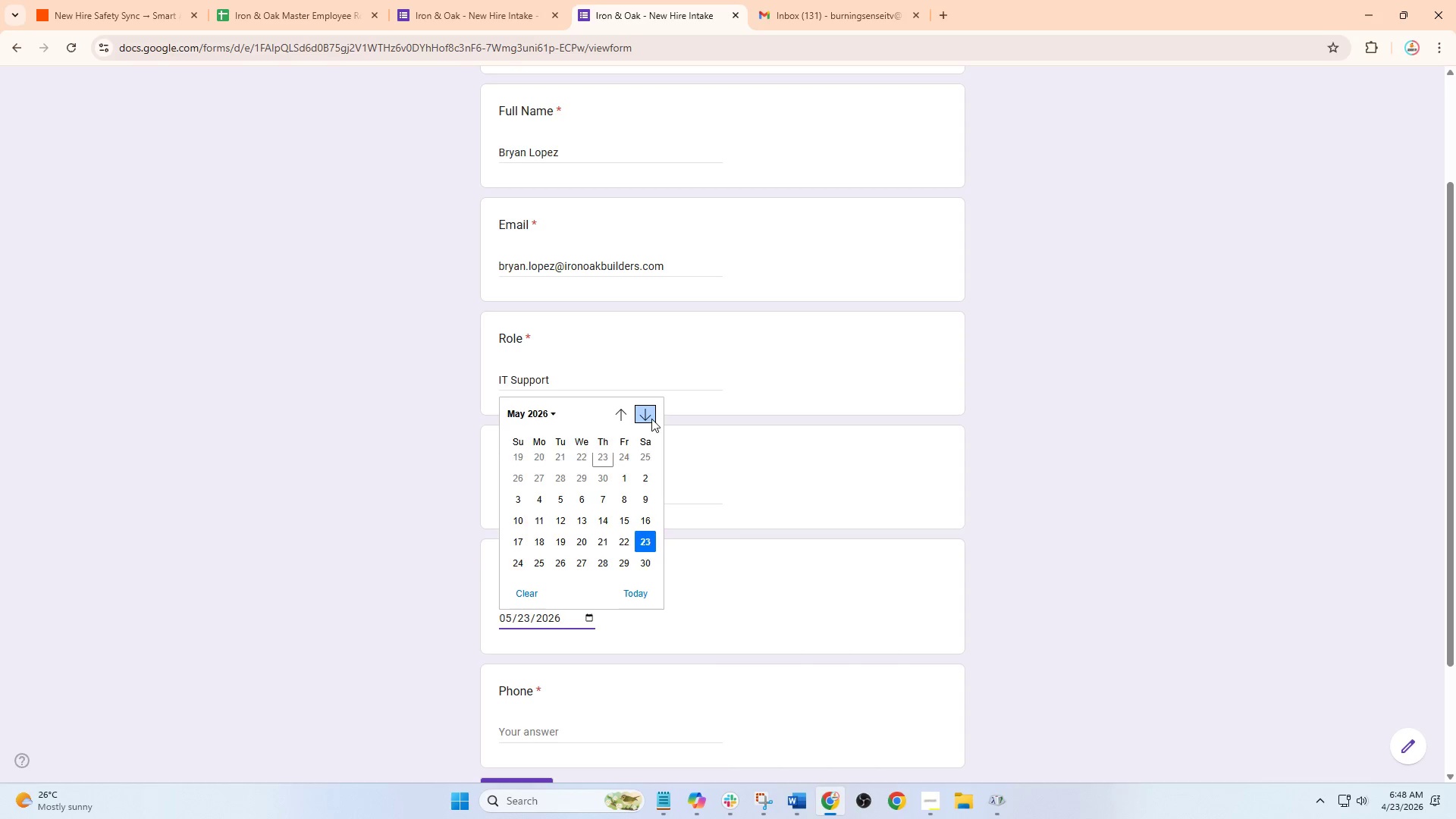 
left_click([651, 419])
 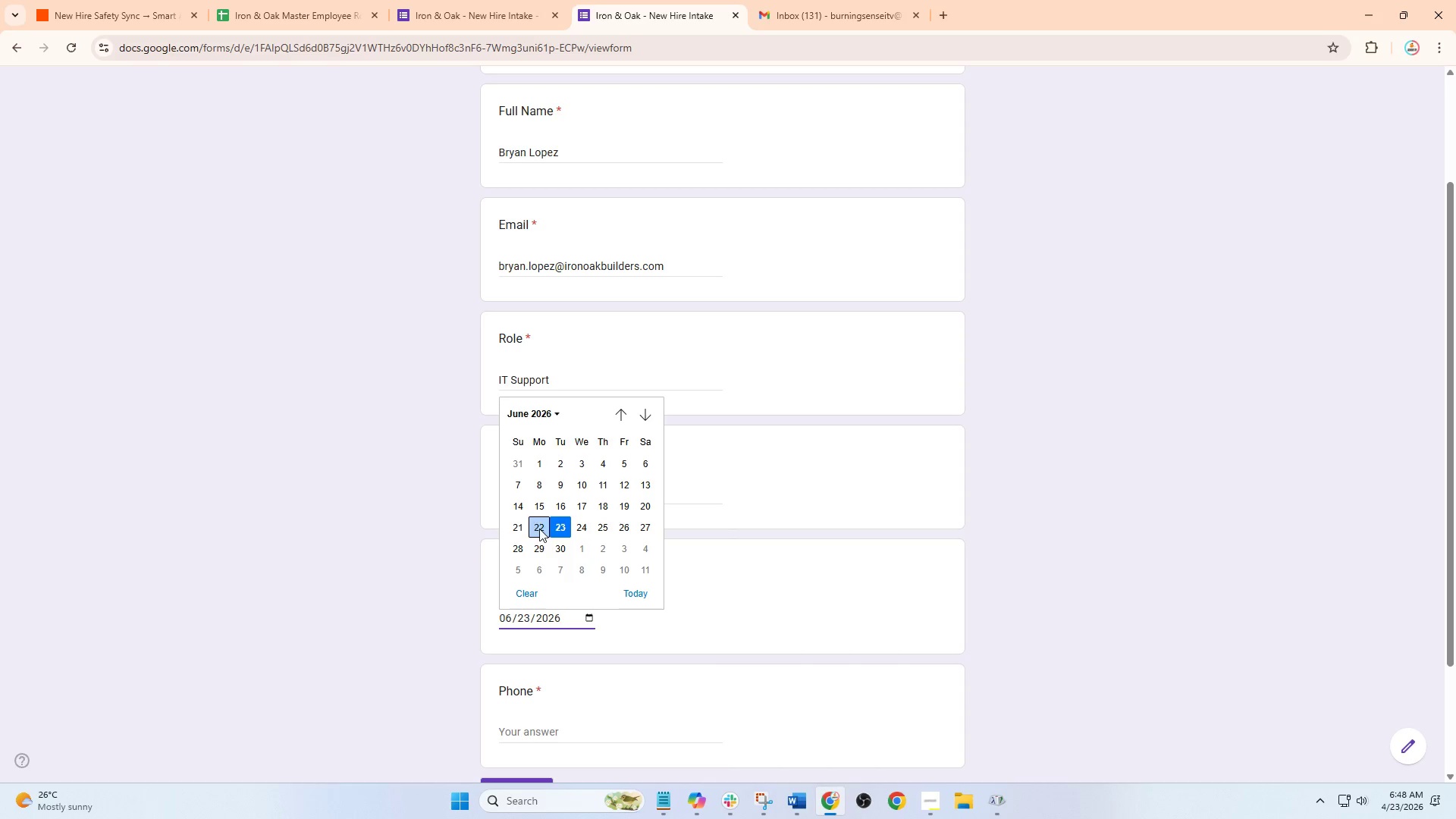 
left_click([535, 542])
 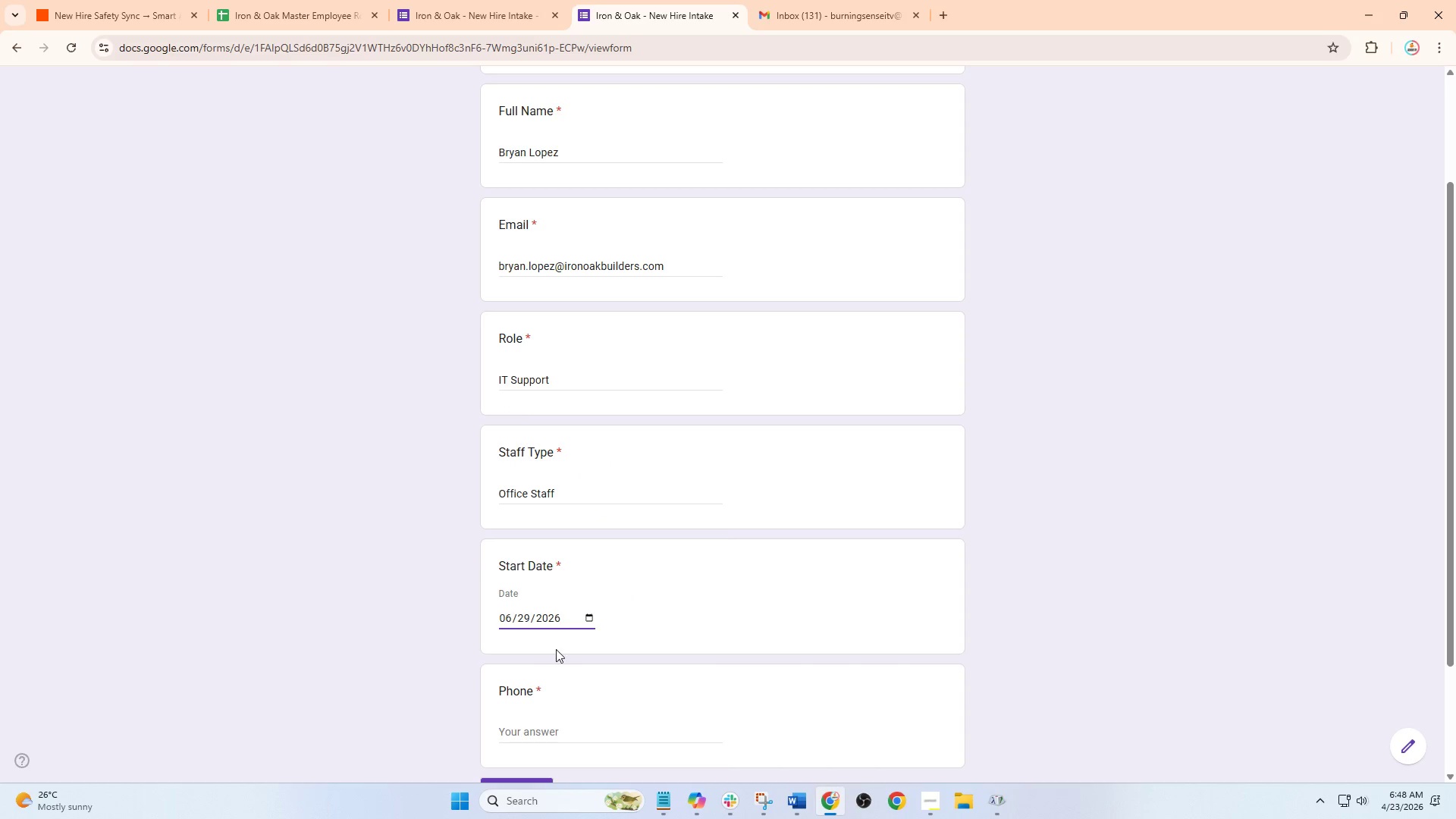 
left_click([541, 589])
 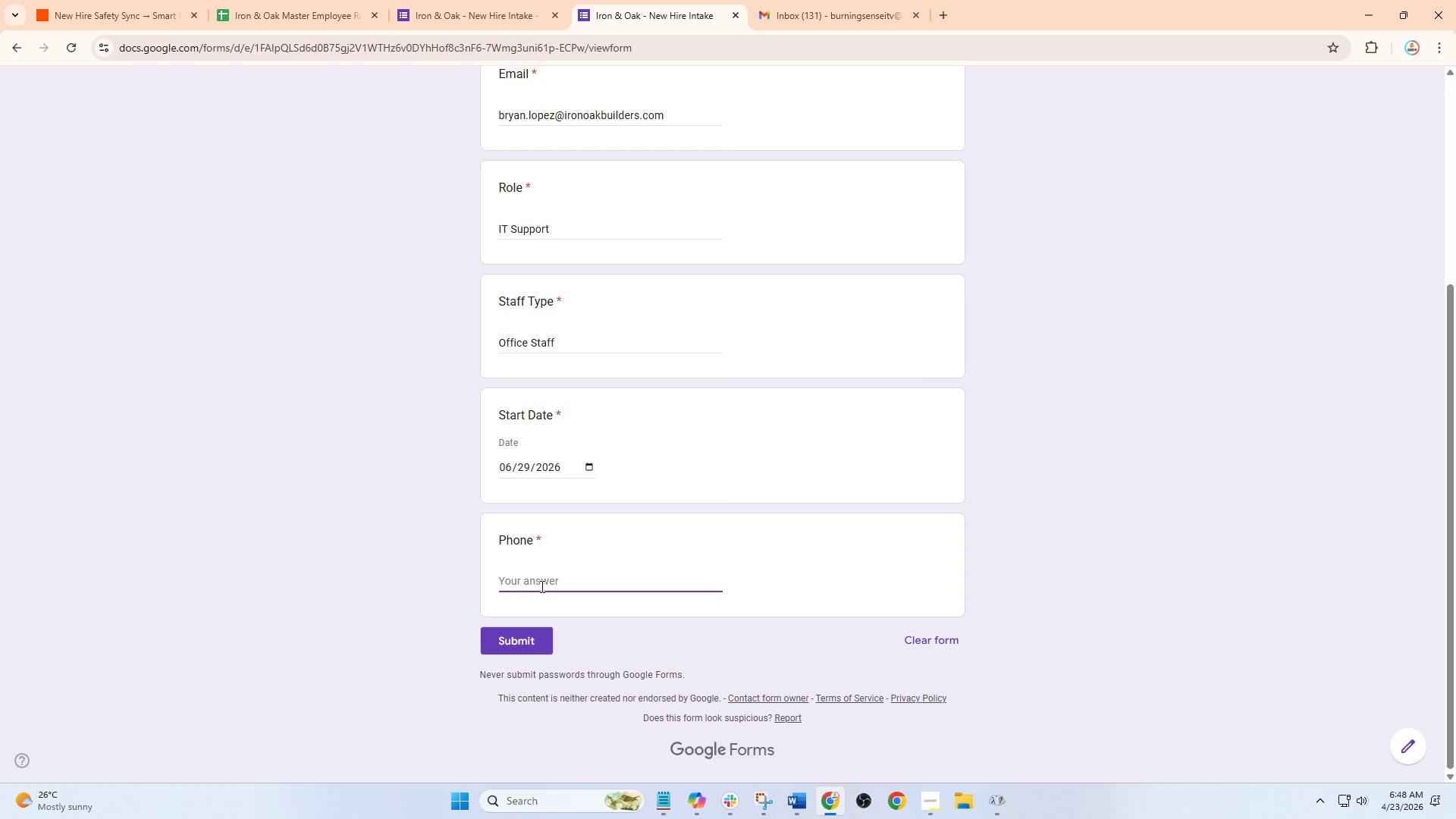 
scroll: coordinate [555, 648], scroll_direction: down, amount: 3.0
 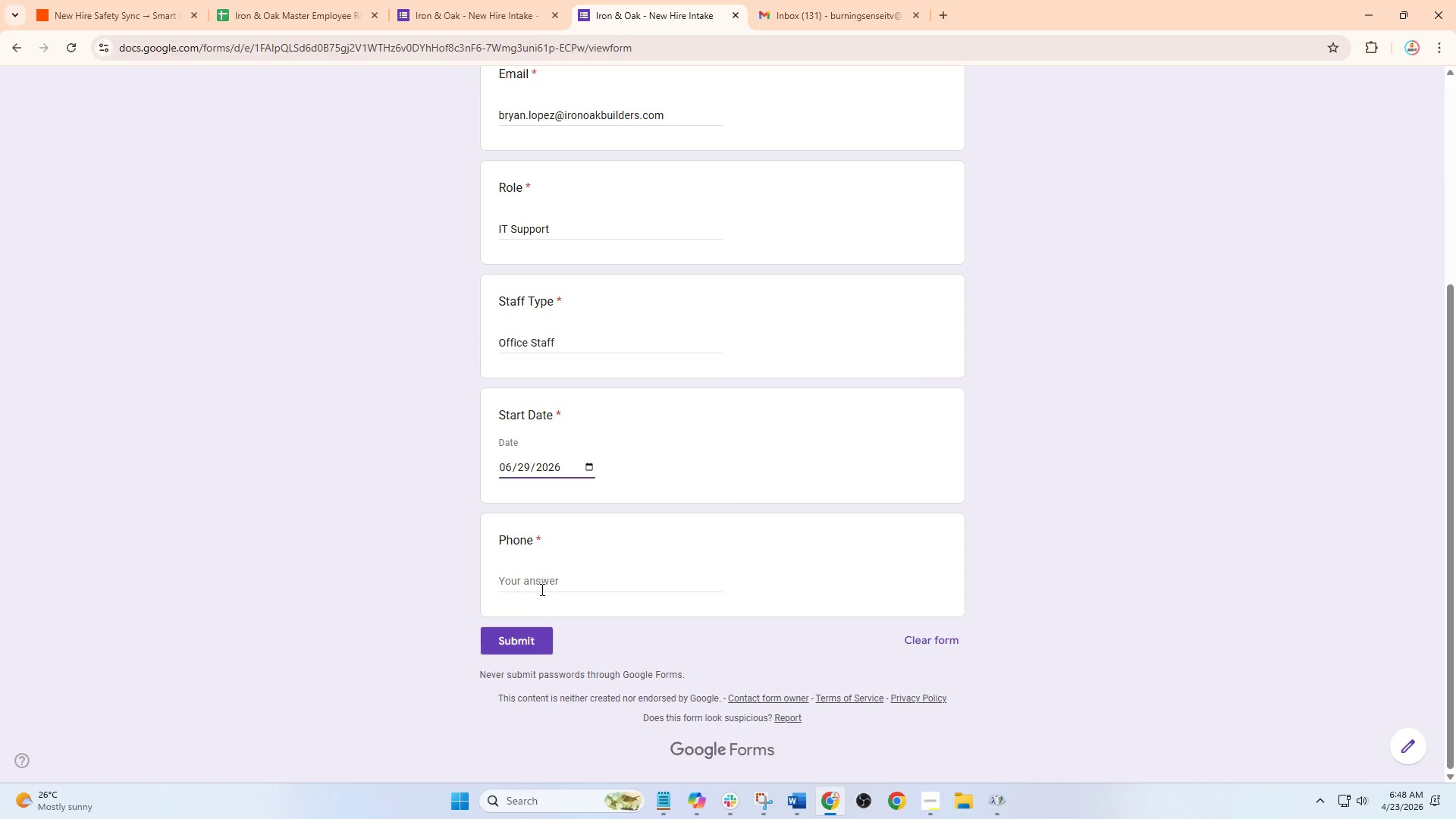 
key(Numpad0)
 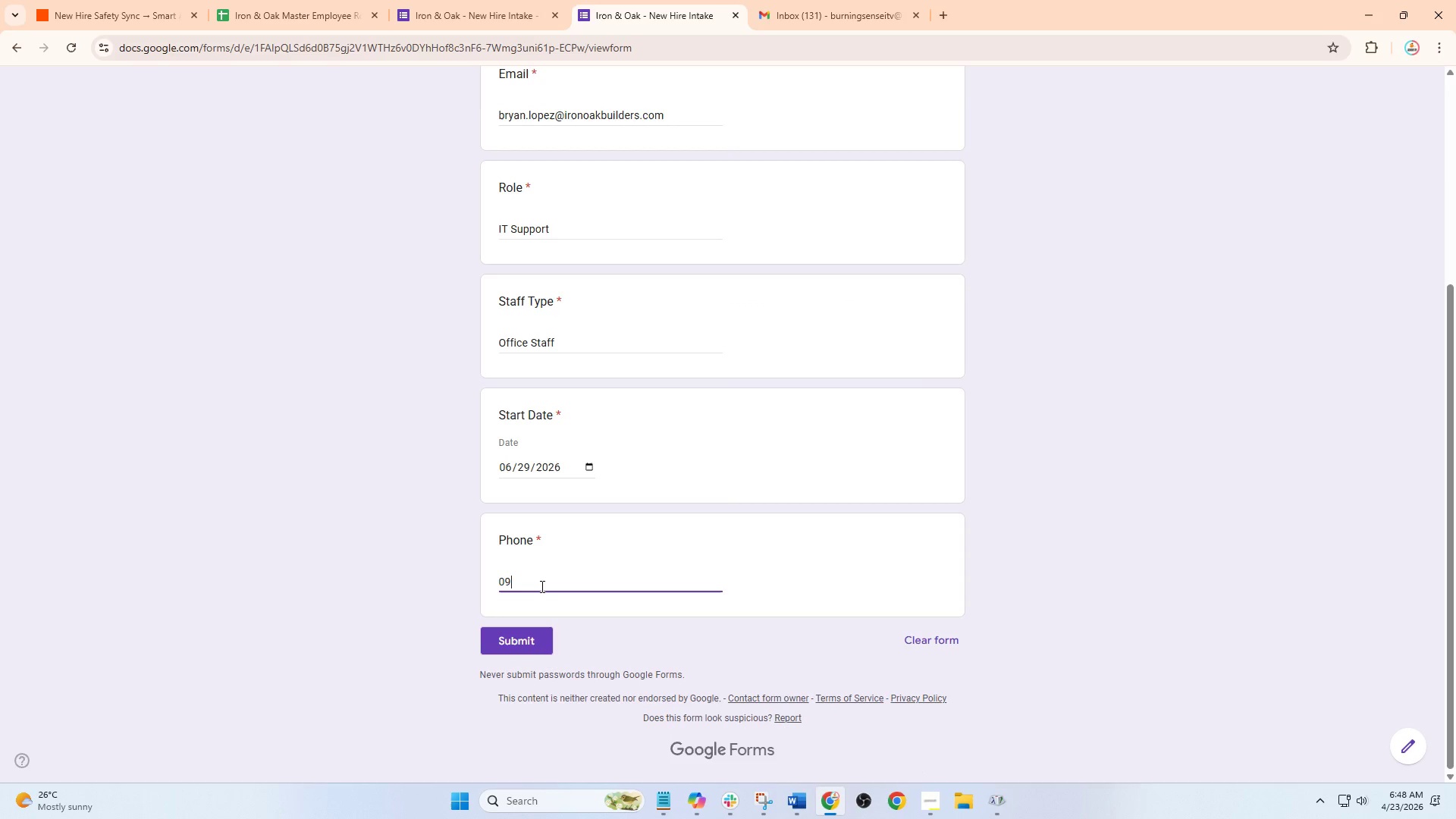 
key(Numpad9)
 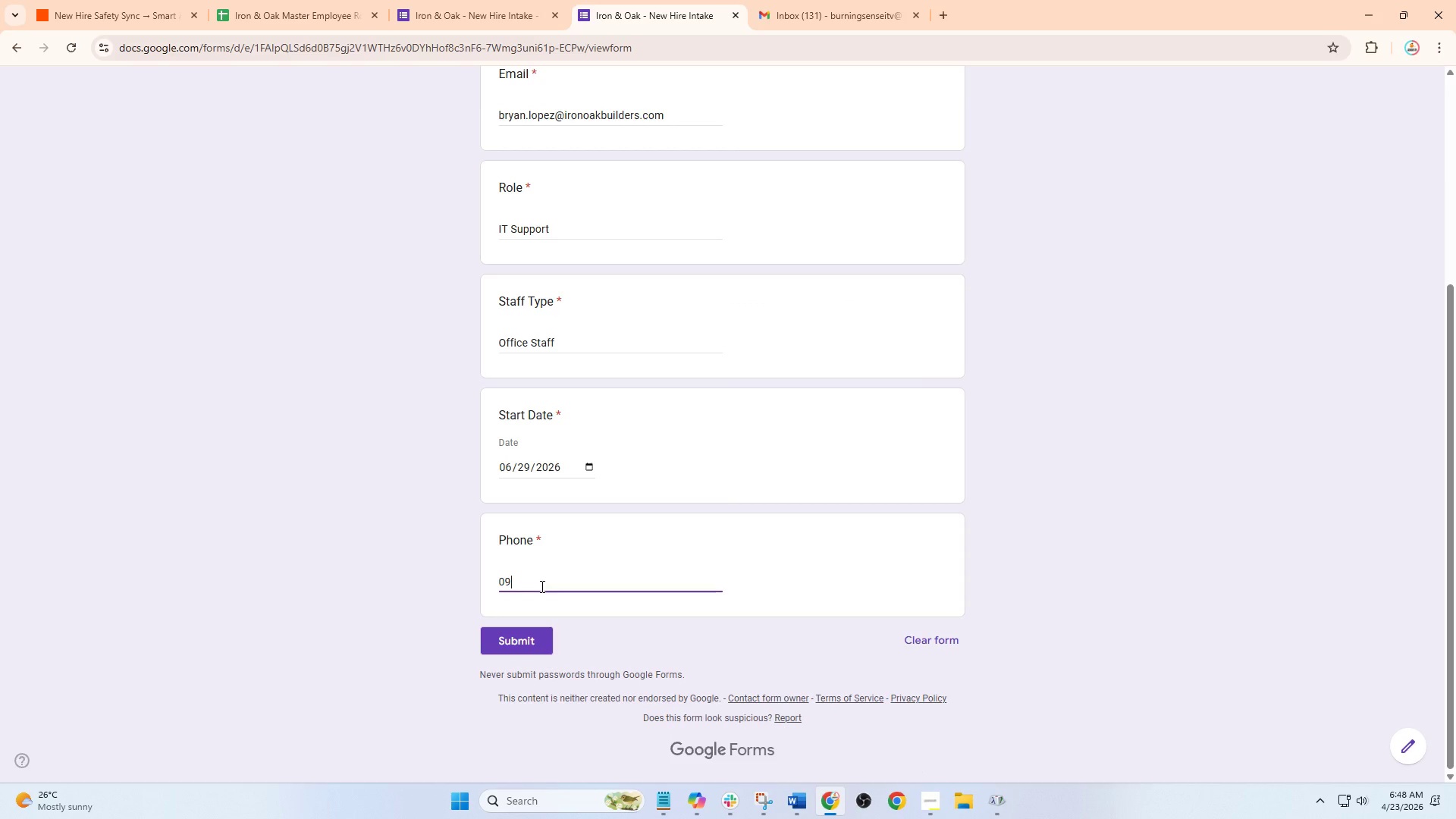 
key(Numpad3)
 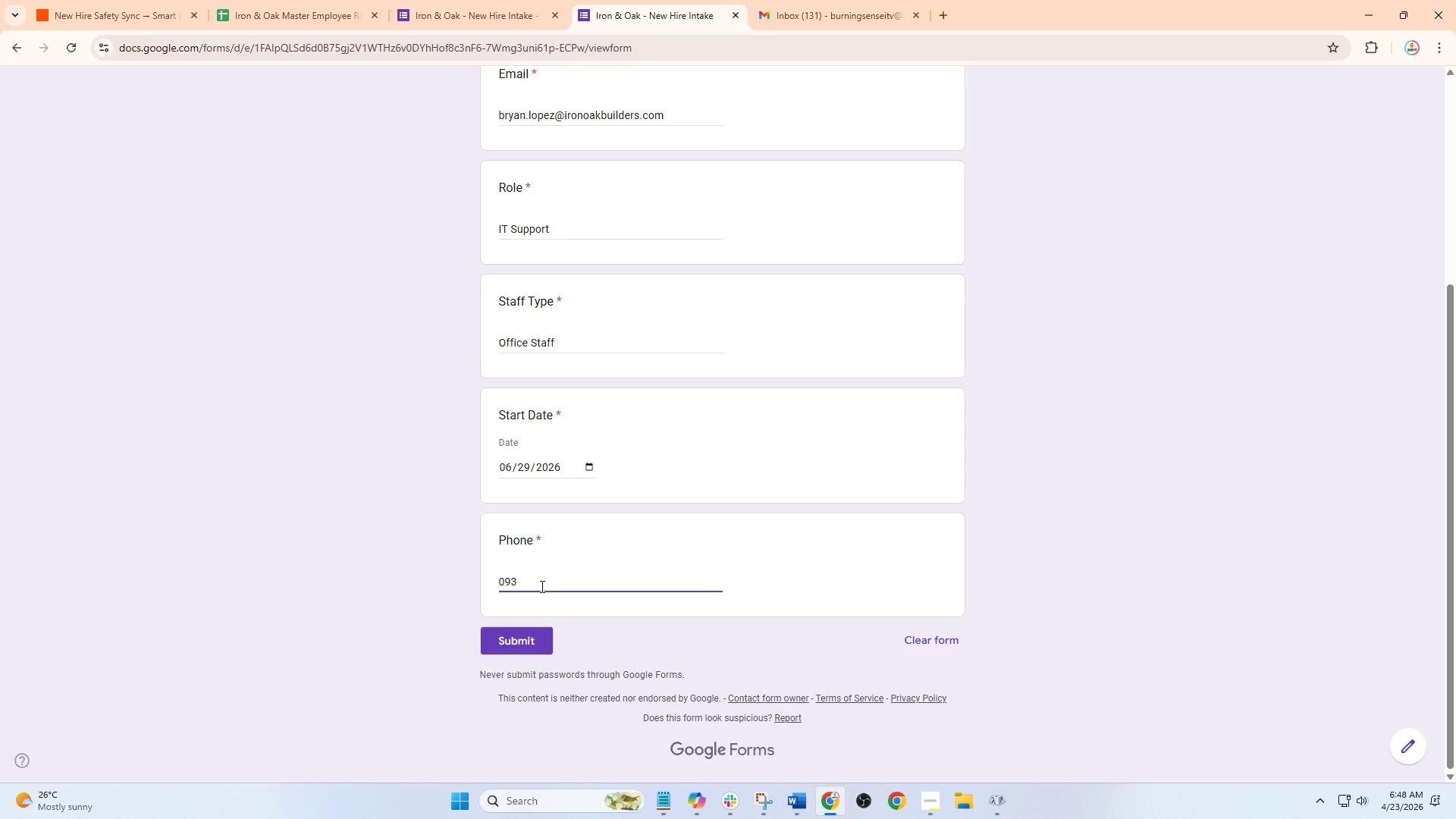 
key(Numpad8)
 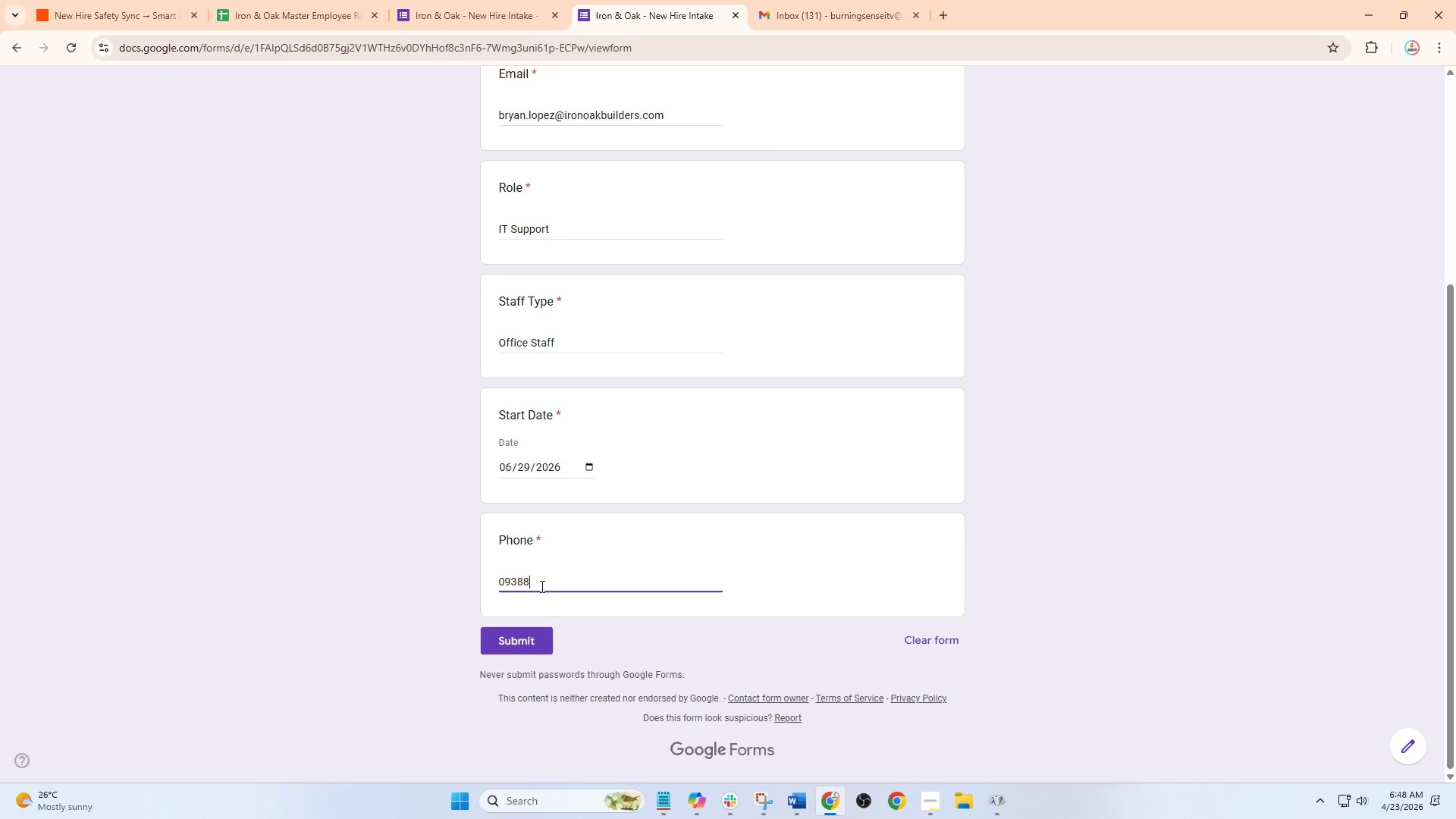 
key(Numpad8)
 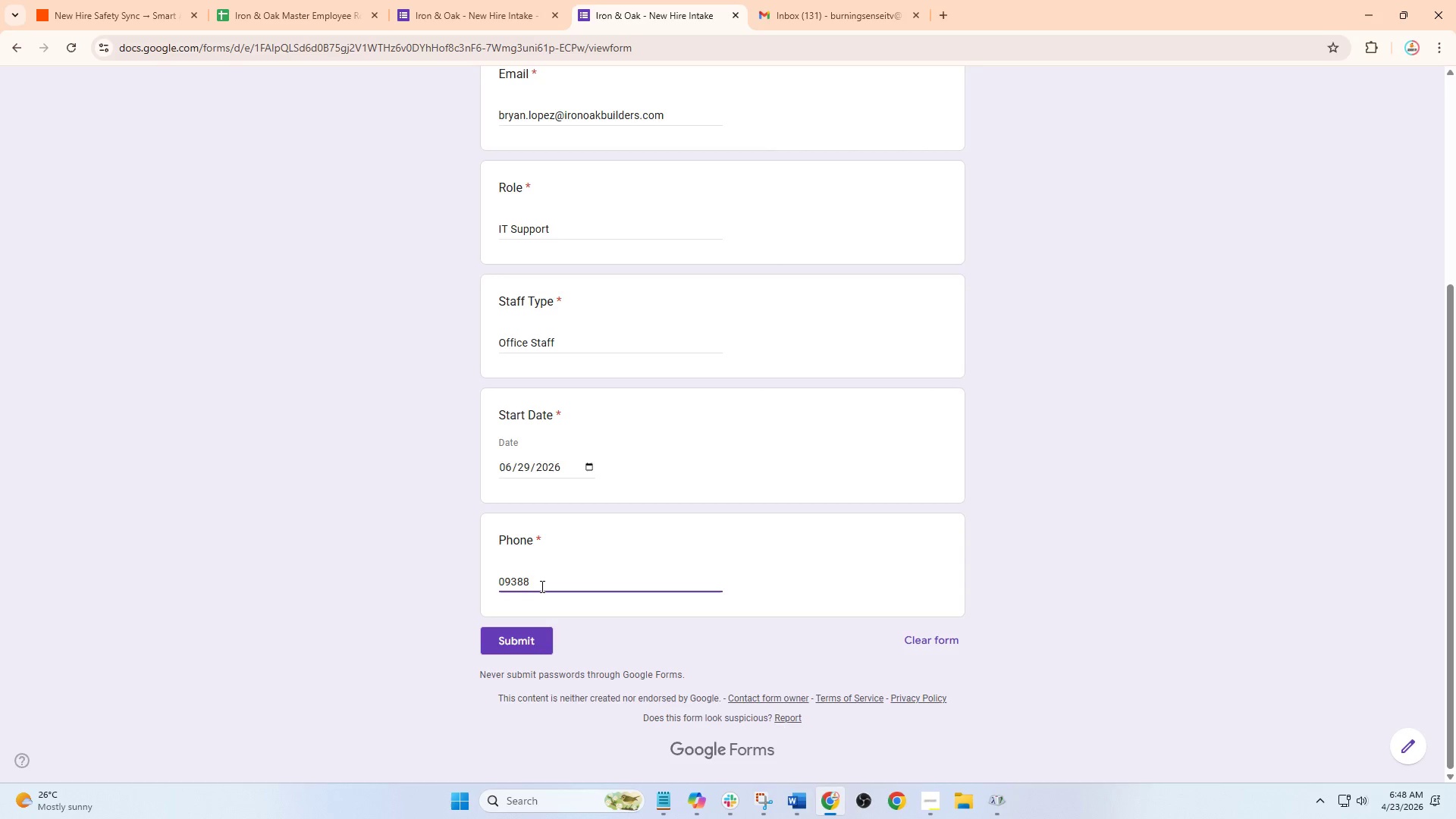 
key(Numpad9)
 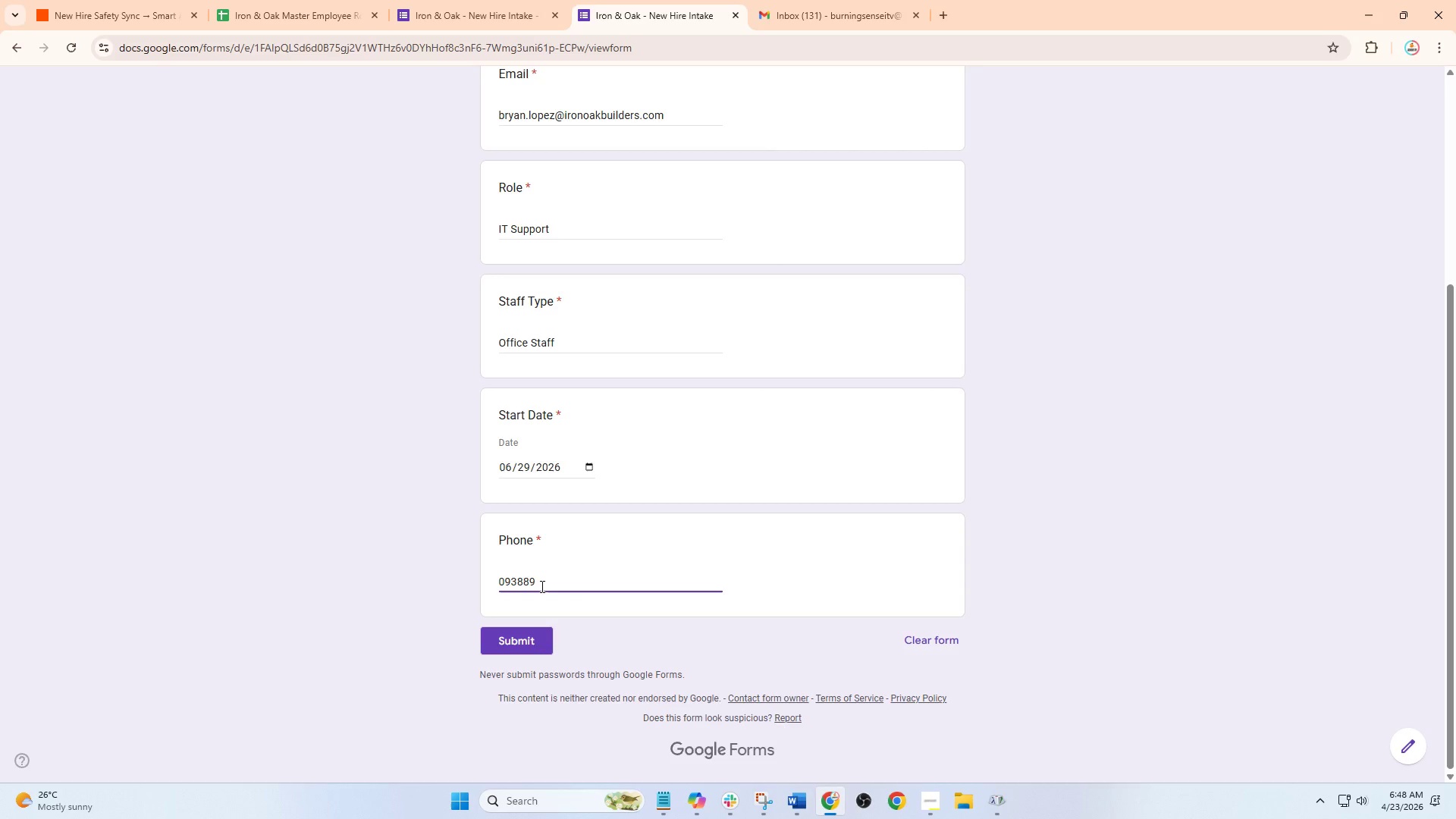 
key(Numpad0)
 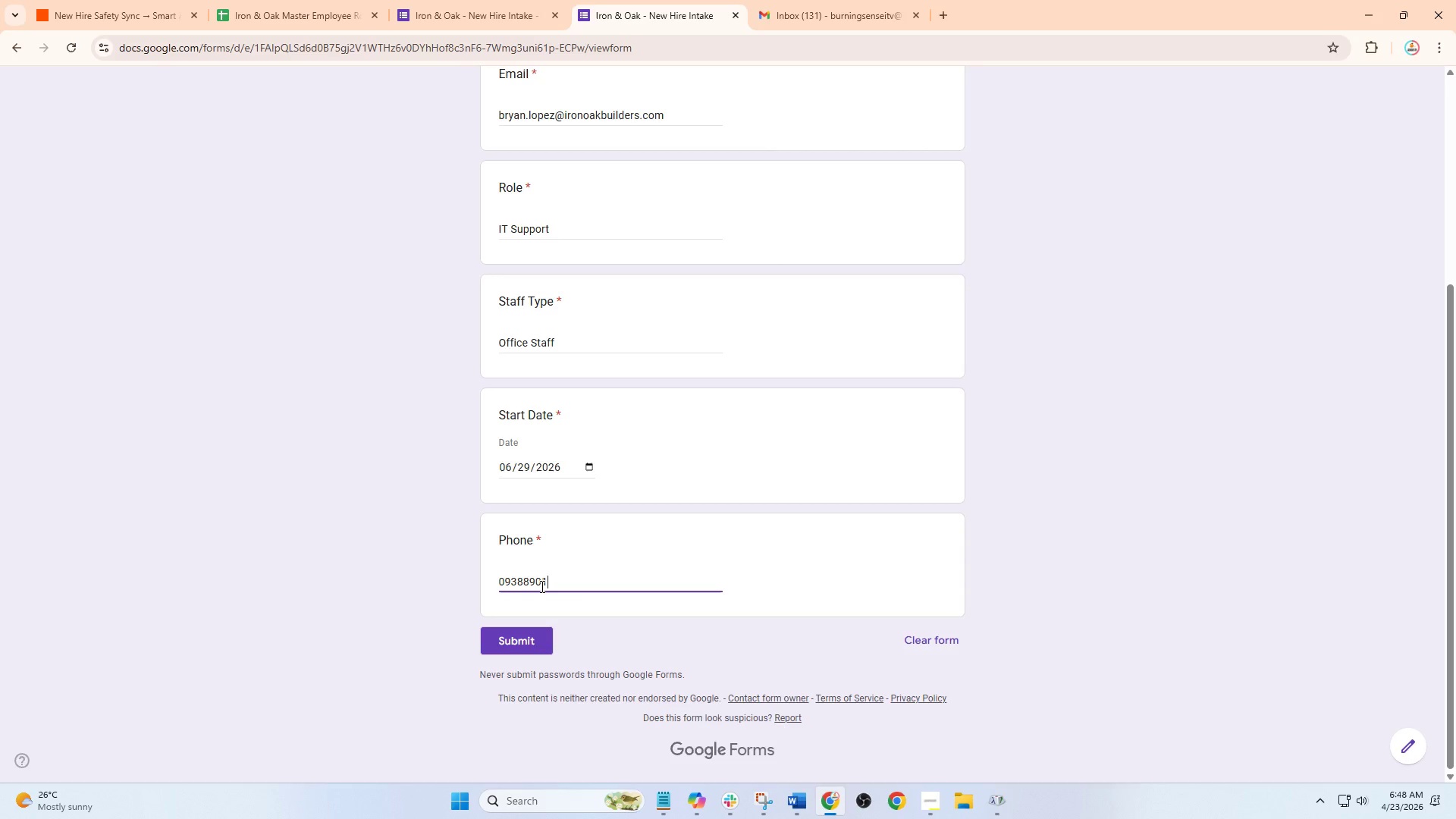 
key(Numpad1)
 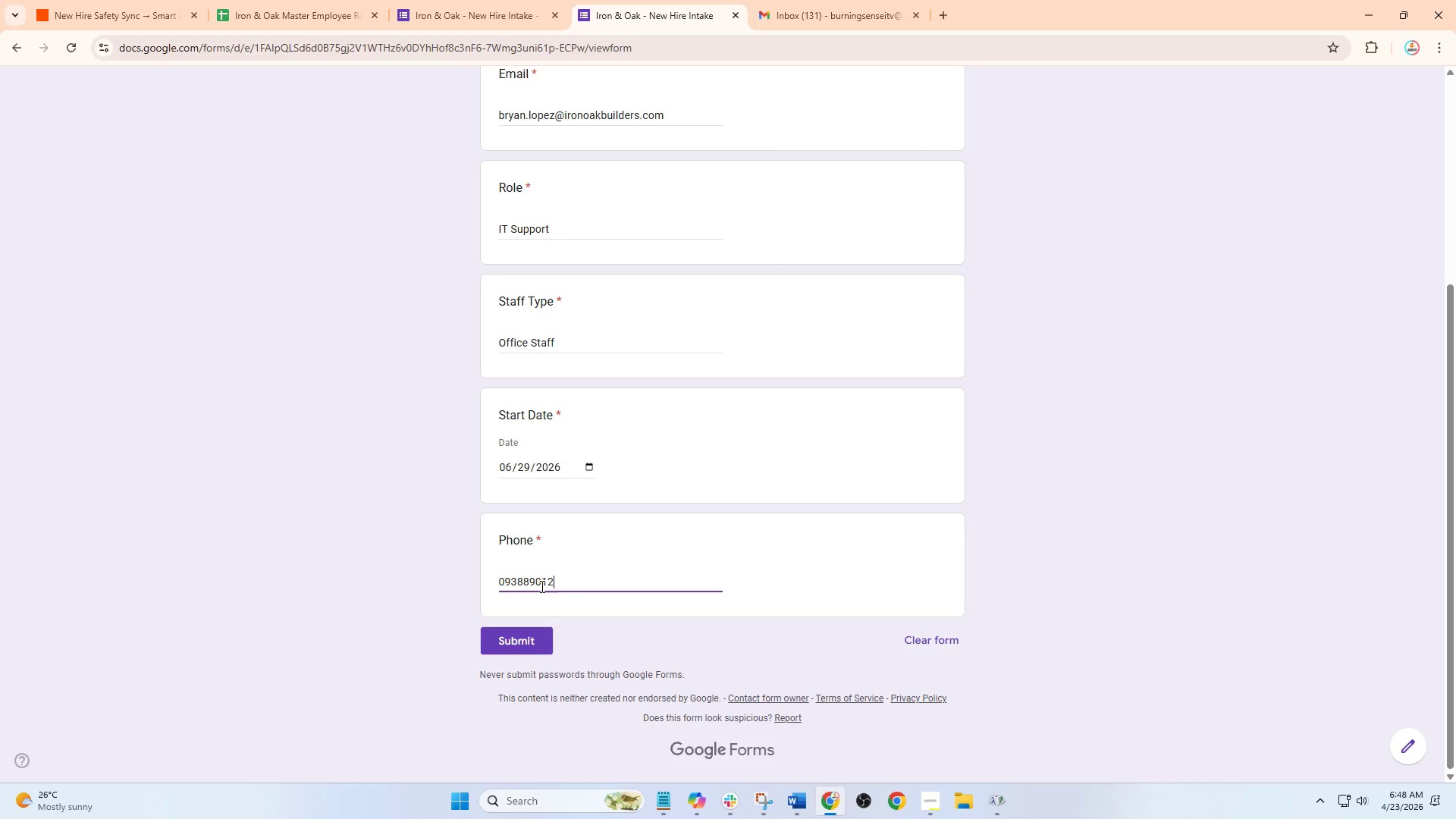 
key(Numpad2)
 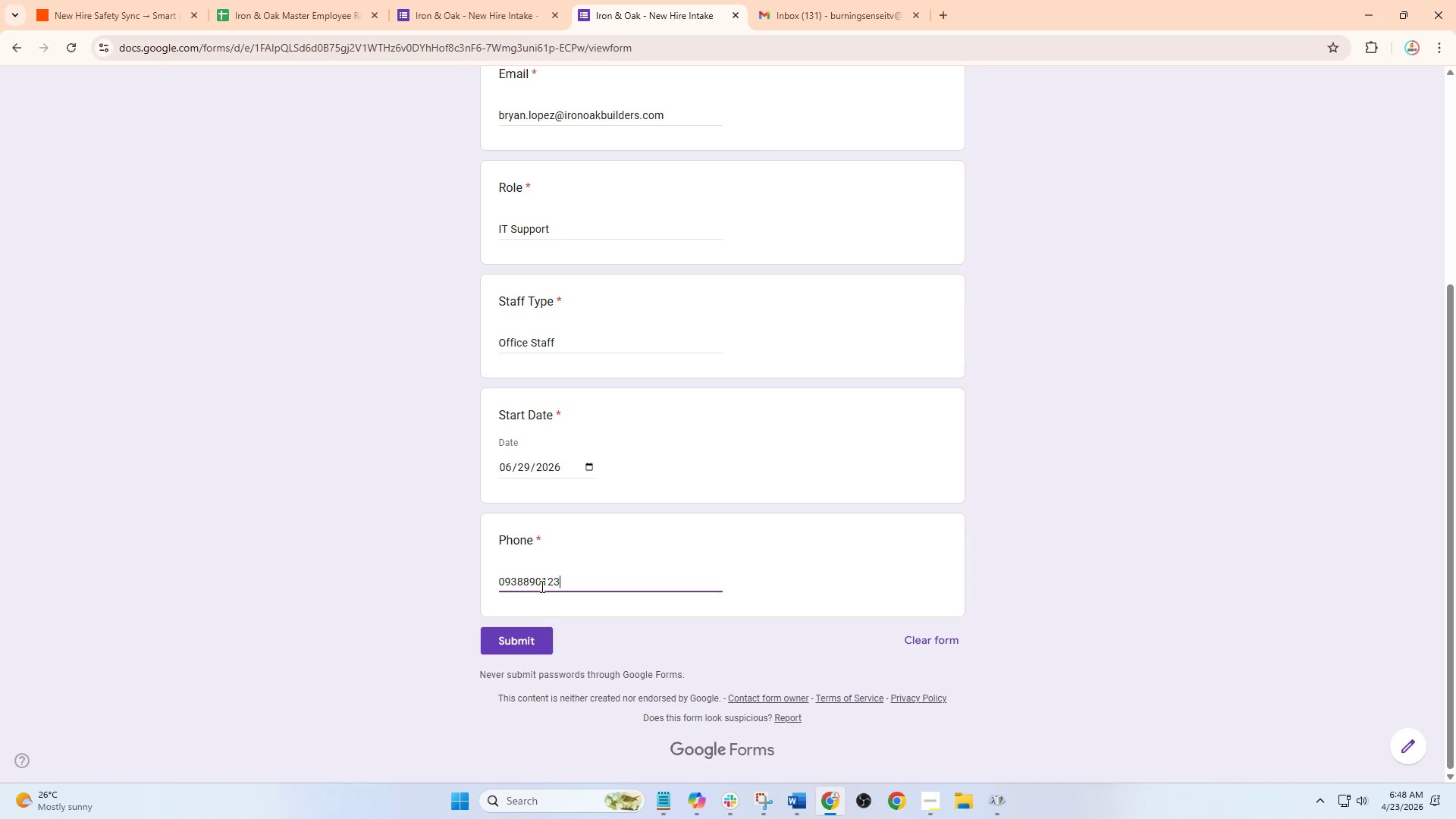 
key(Numpad3)
 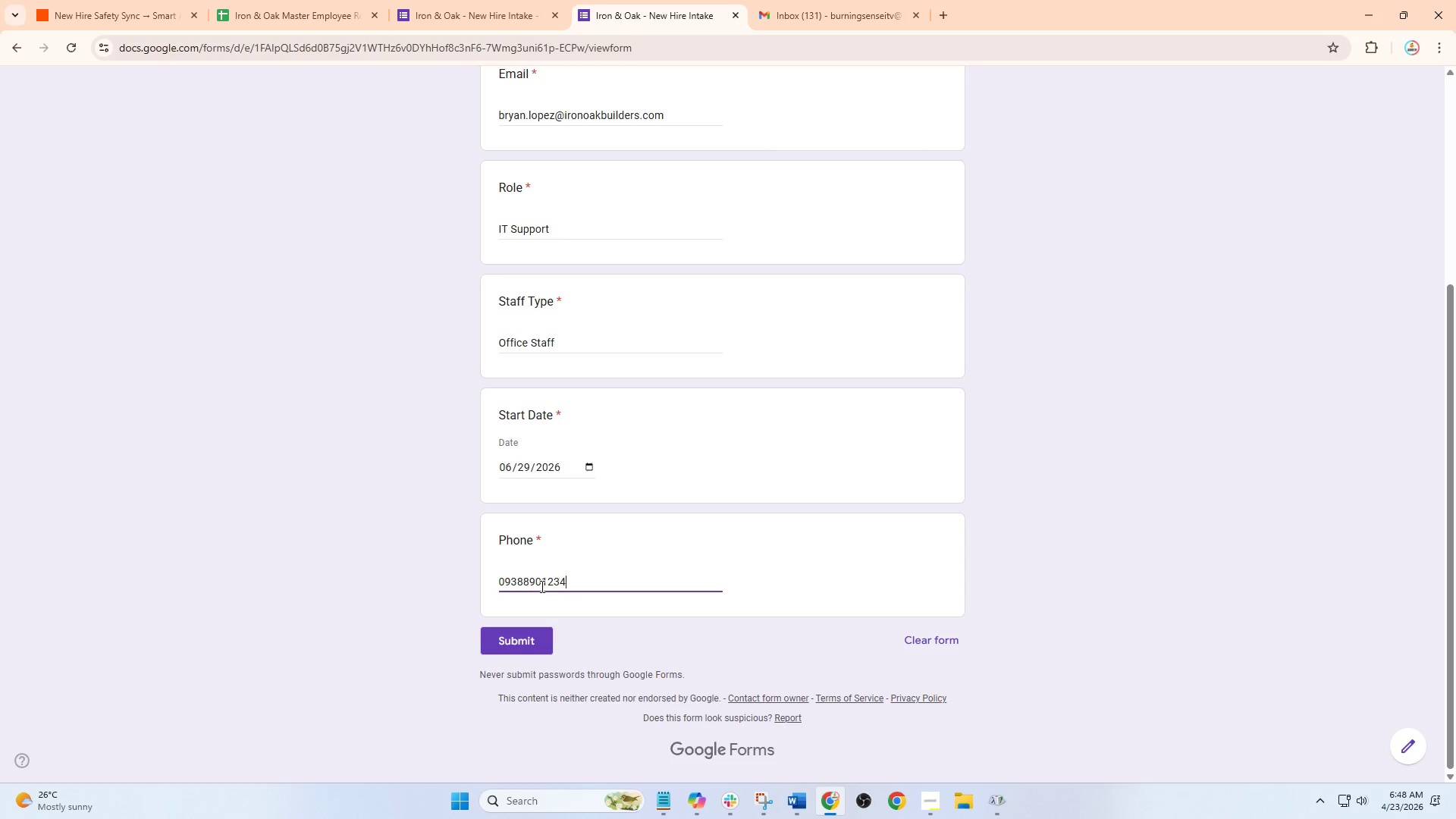 
key(Numpad4)
 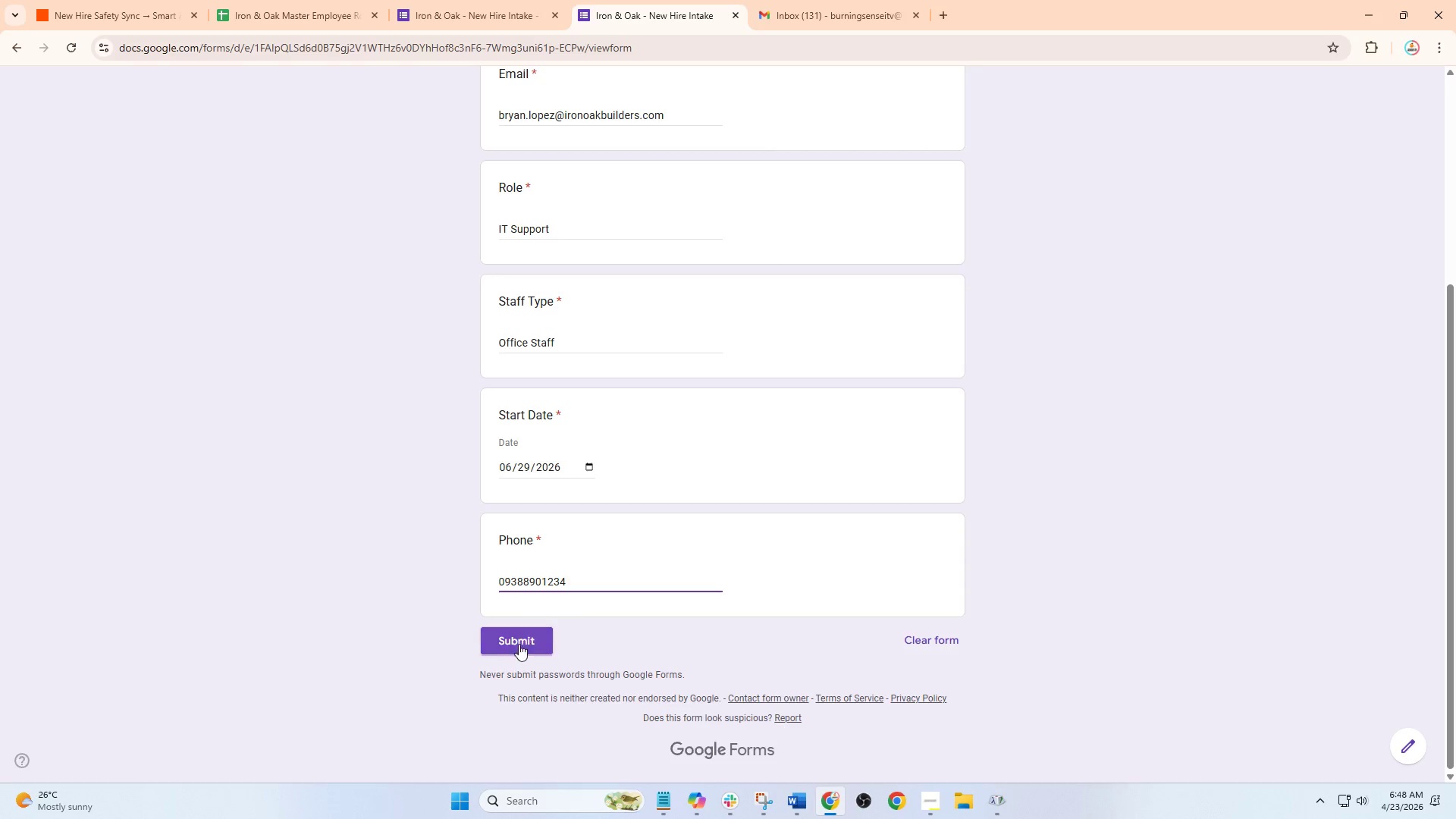 
left_click([517, 648])
 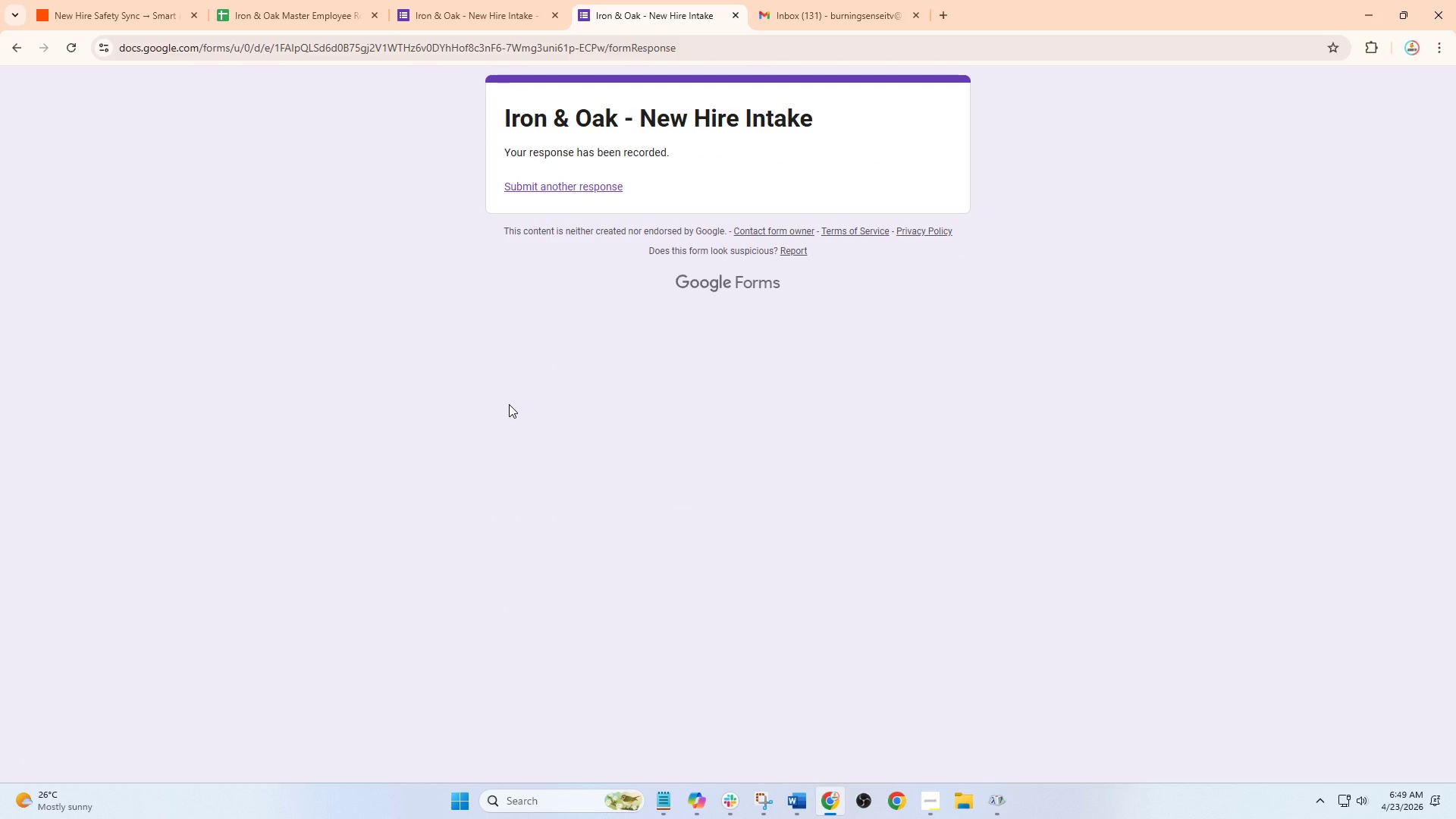 
wait(11.98)
 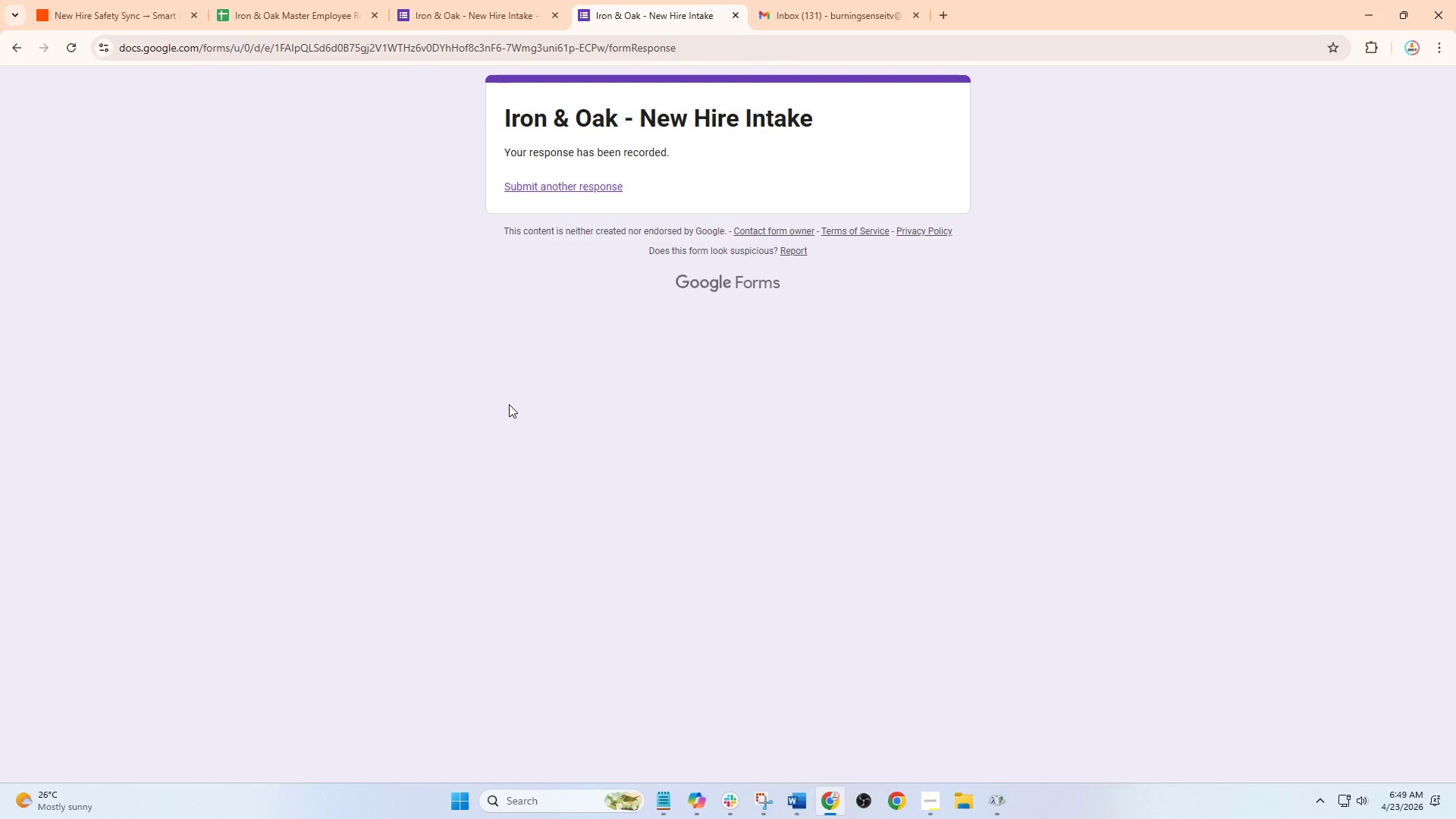 
left_click([81, 0])
 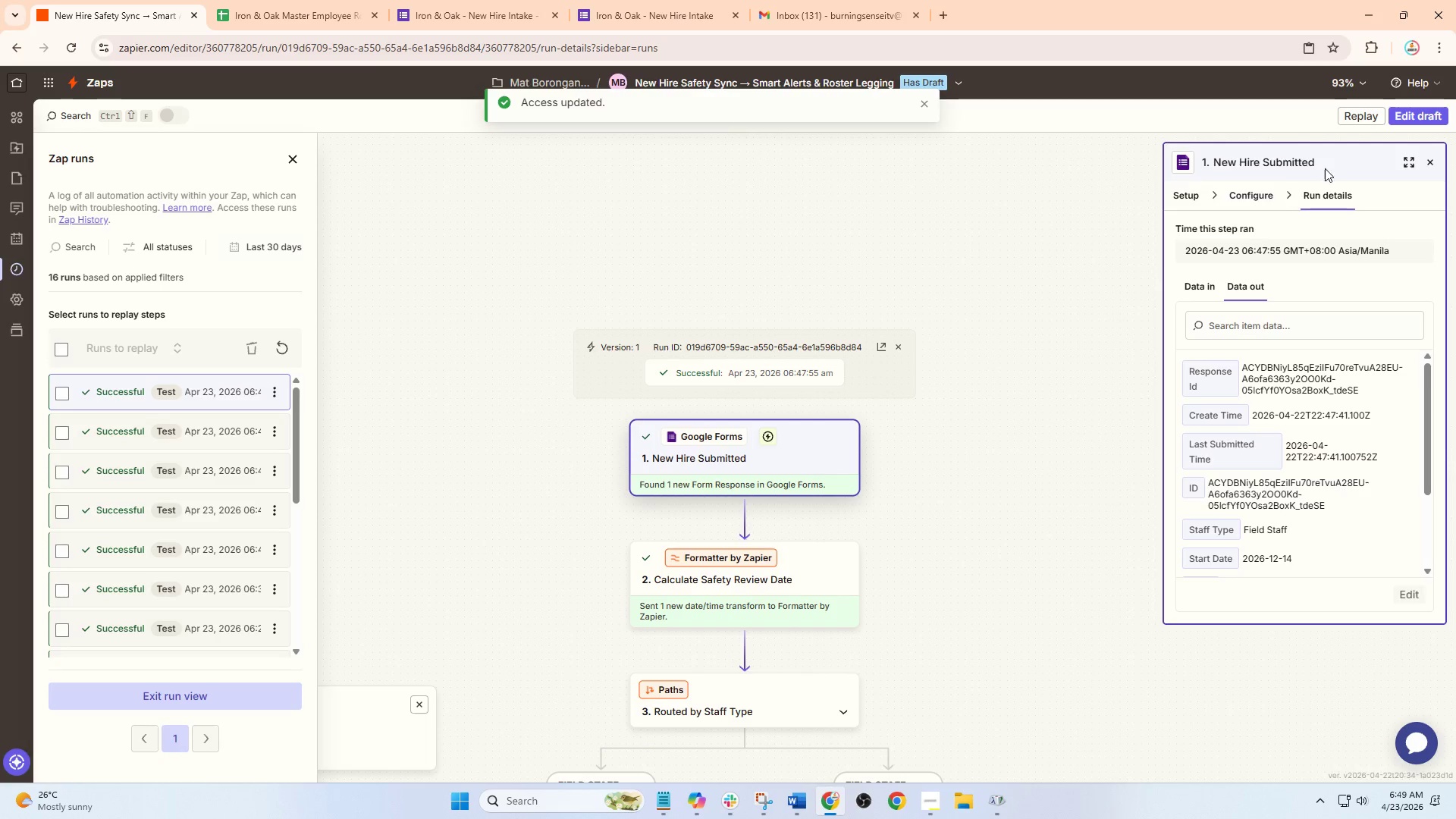 
left_click([1414, 115])
 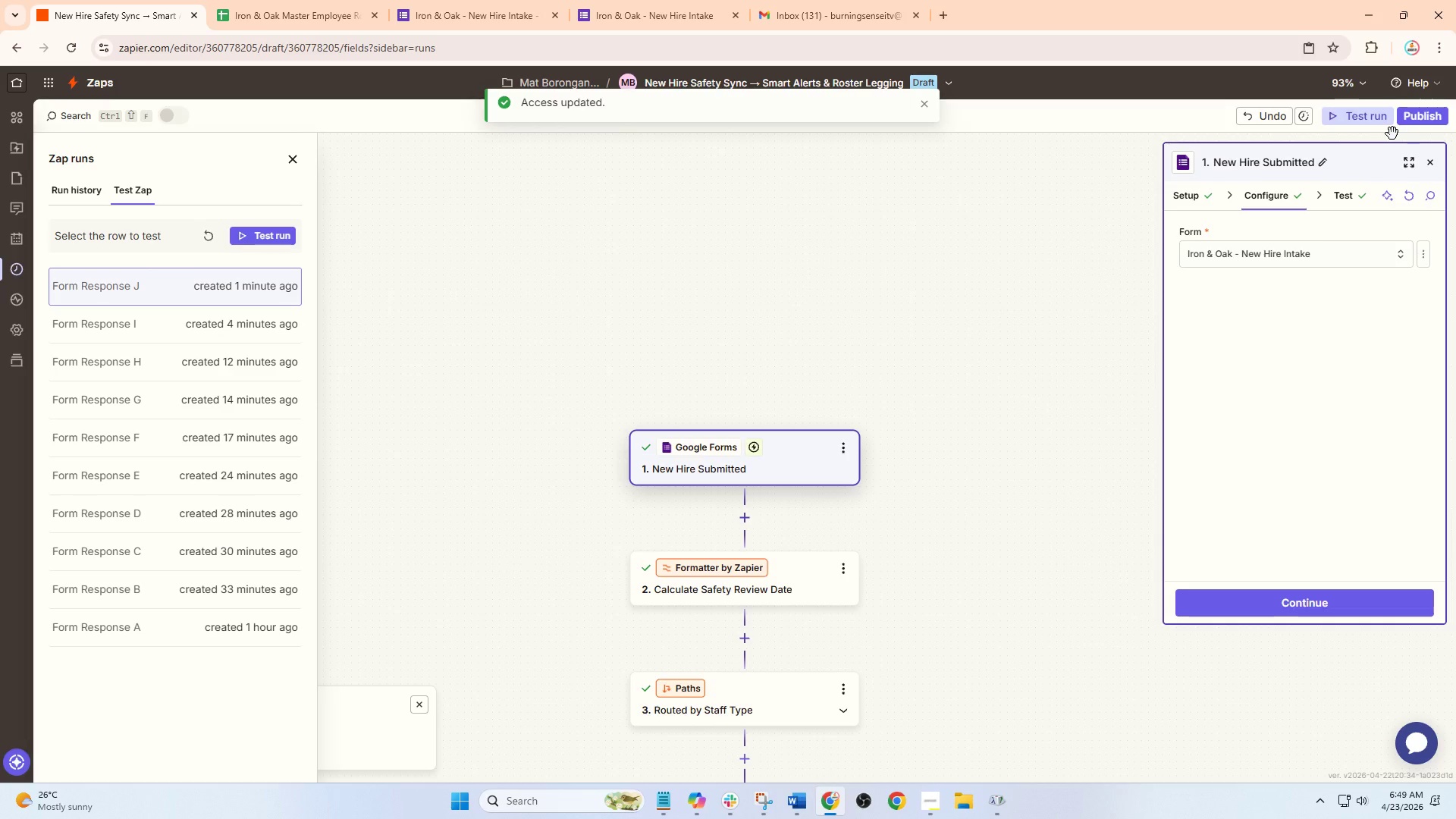 
wait(35.94)
 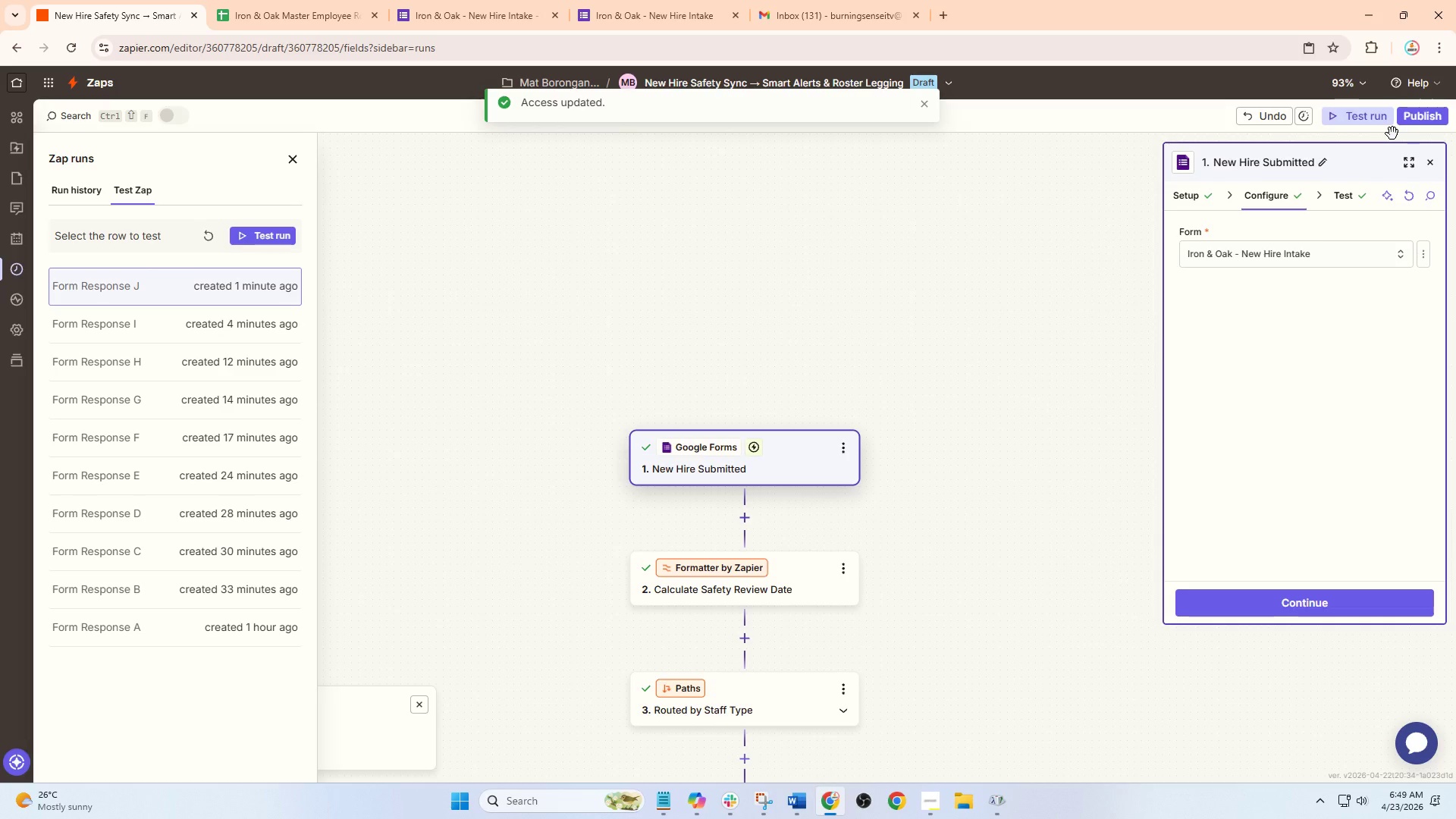 
scroll: coordinate [670, 383], scroll_direction: down, amount: 2.0
 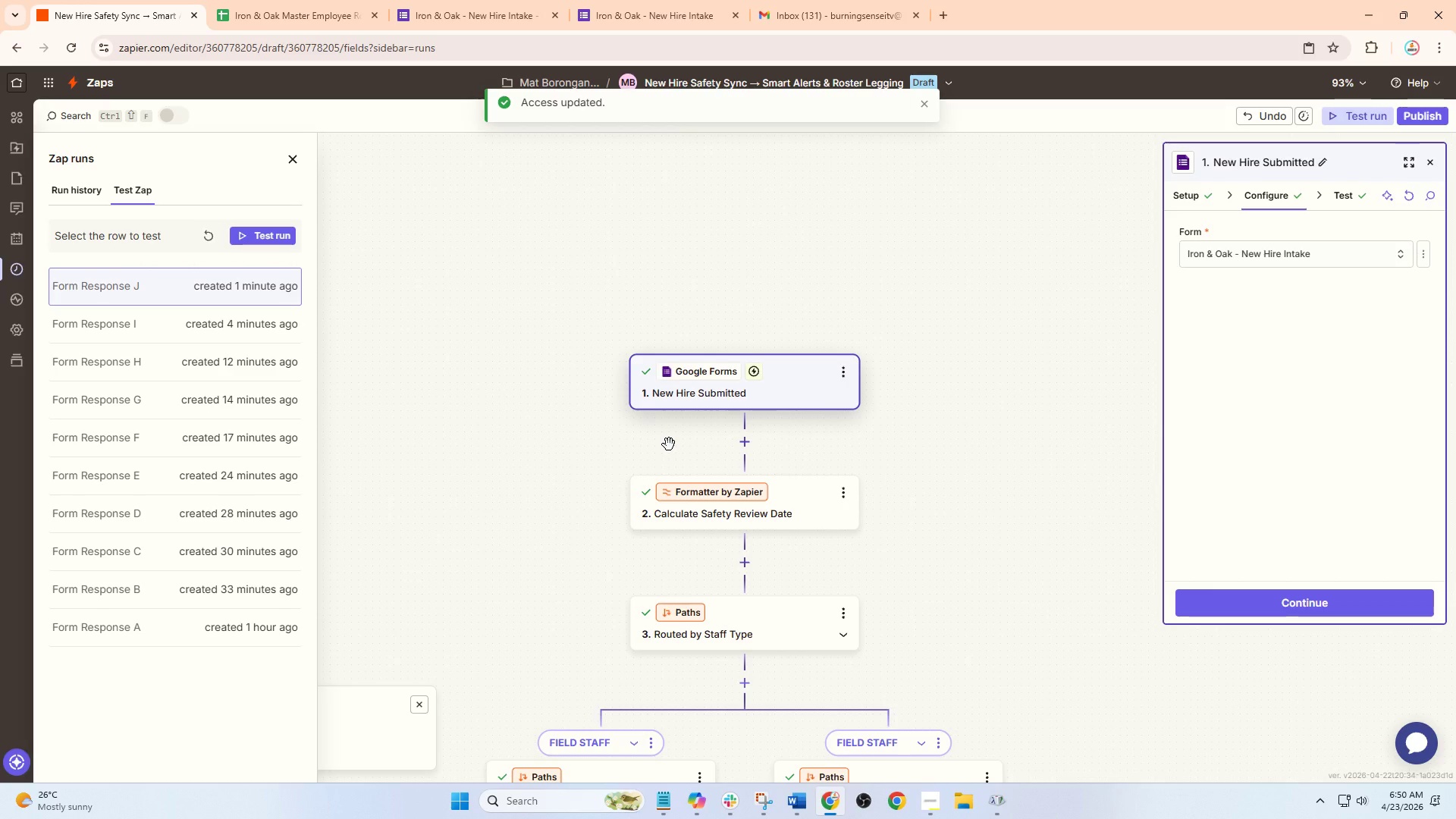 
wait(22.04)
 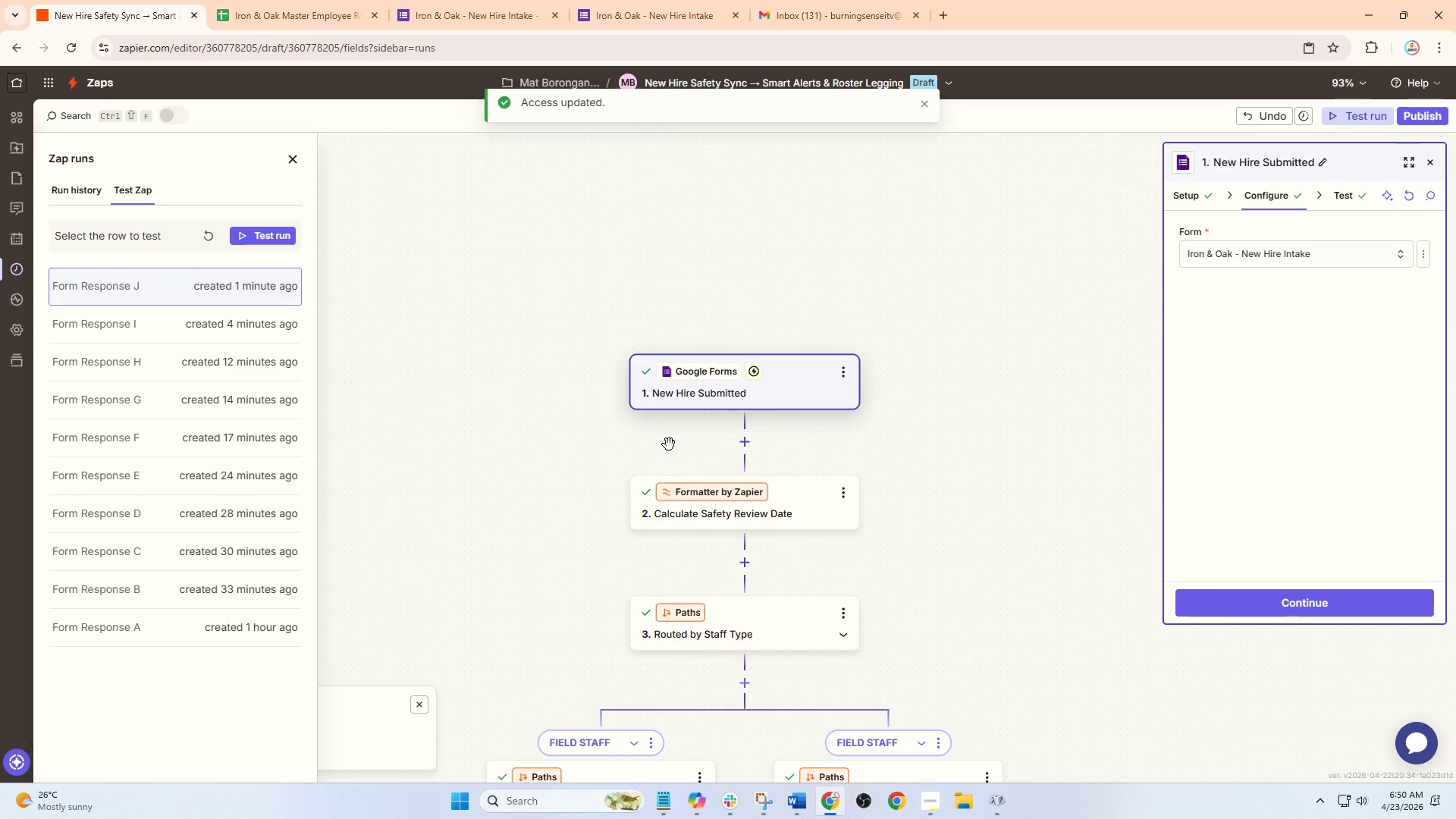 
scroll: coordinate [720, 504], scroll_direction: down, amount: 3.0
 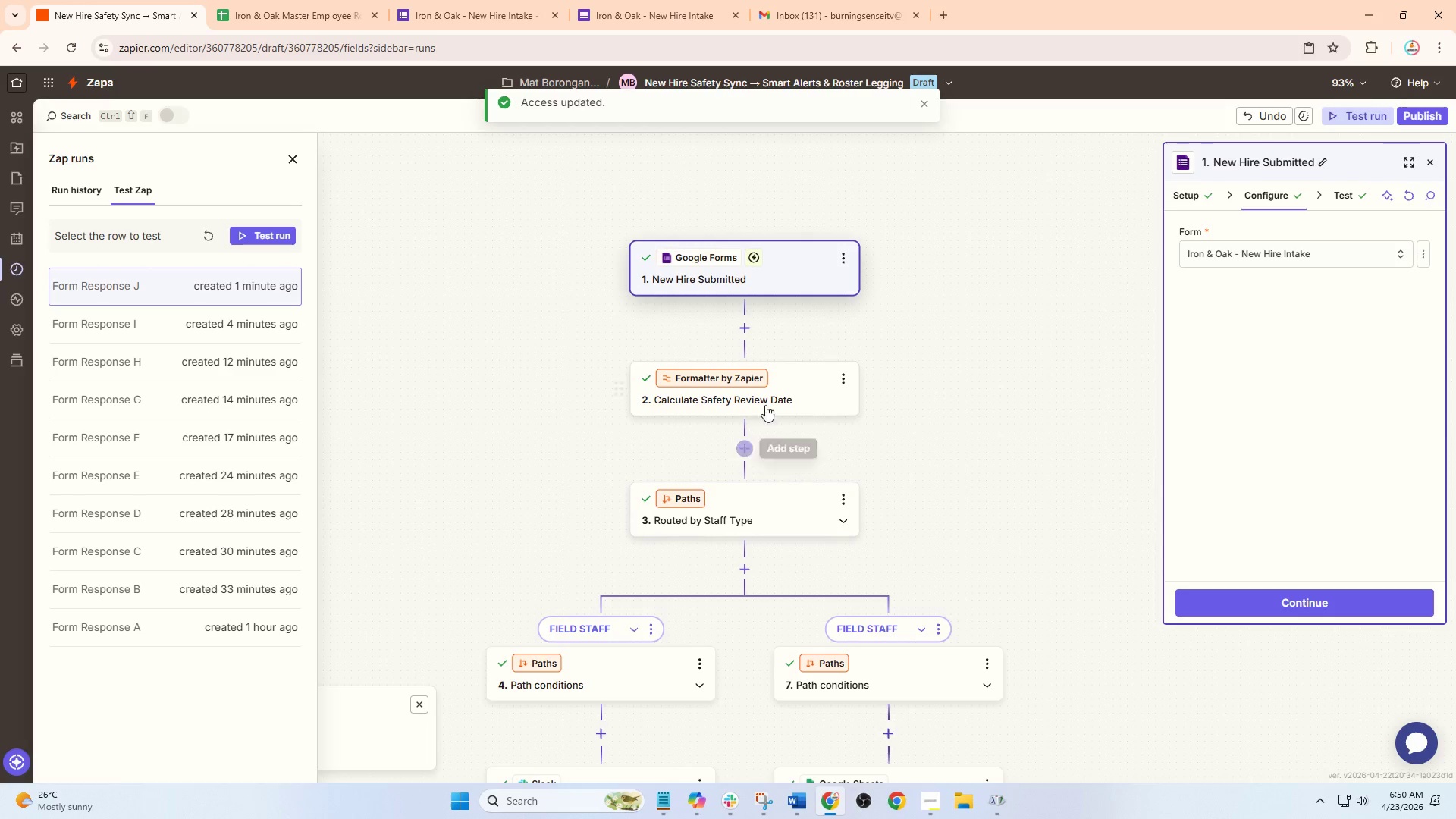 
left_click([773, 389])
 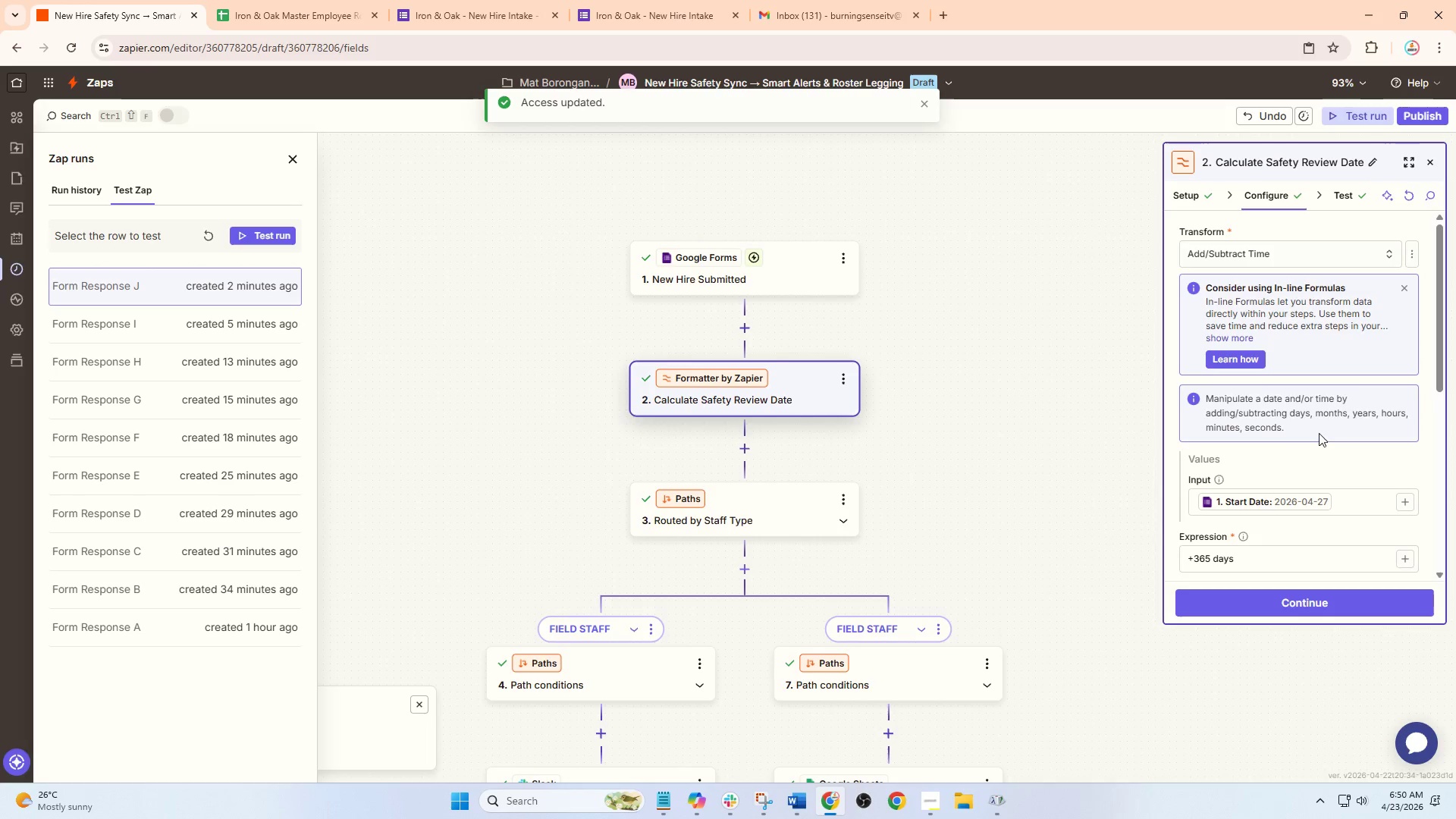 
scroll: coordinate [1325, 490], scroll_direction: down, amount: 2.0
 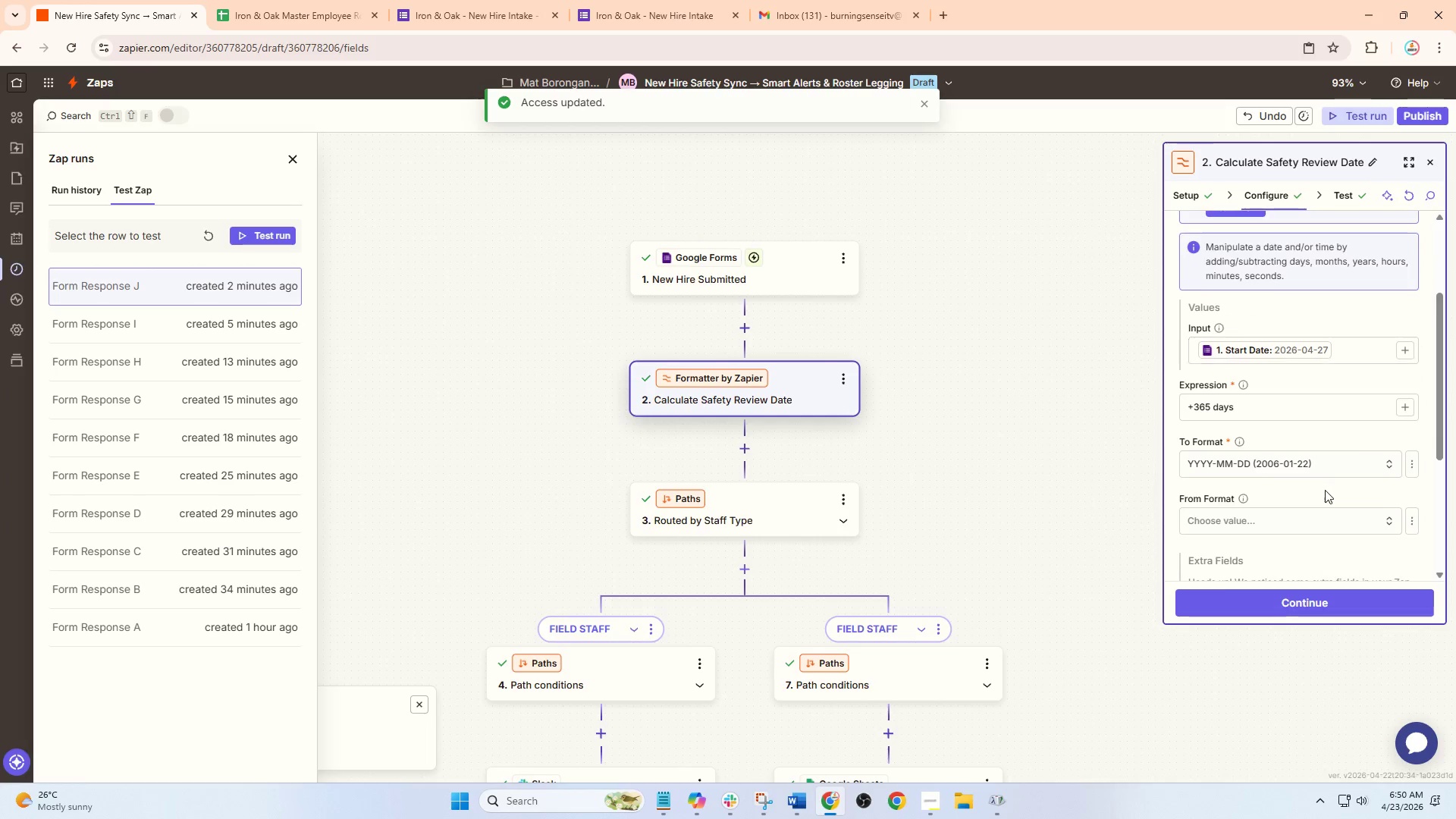 
scroll: coordinate [1325, 490], scroll_direction: up, amount: 1.0
 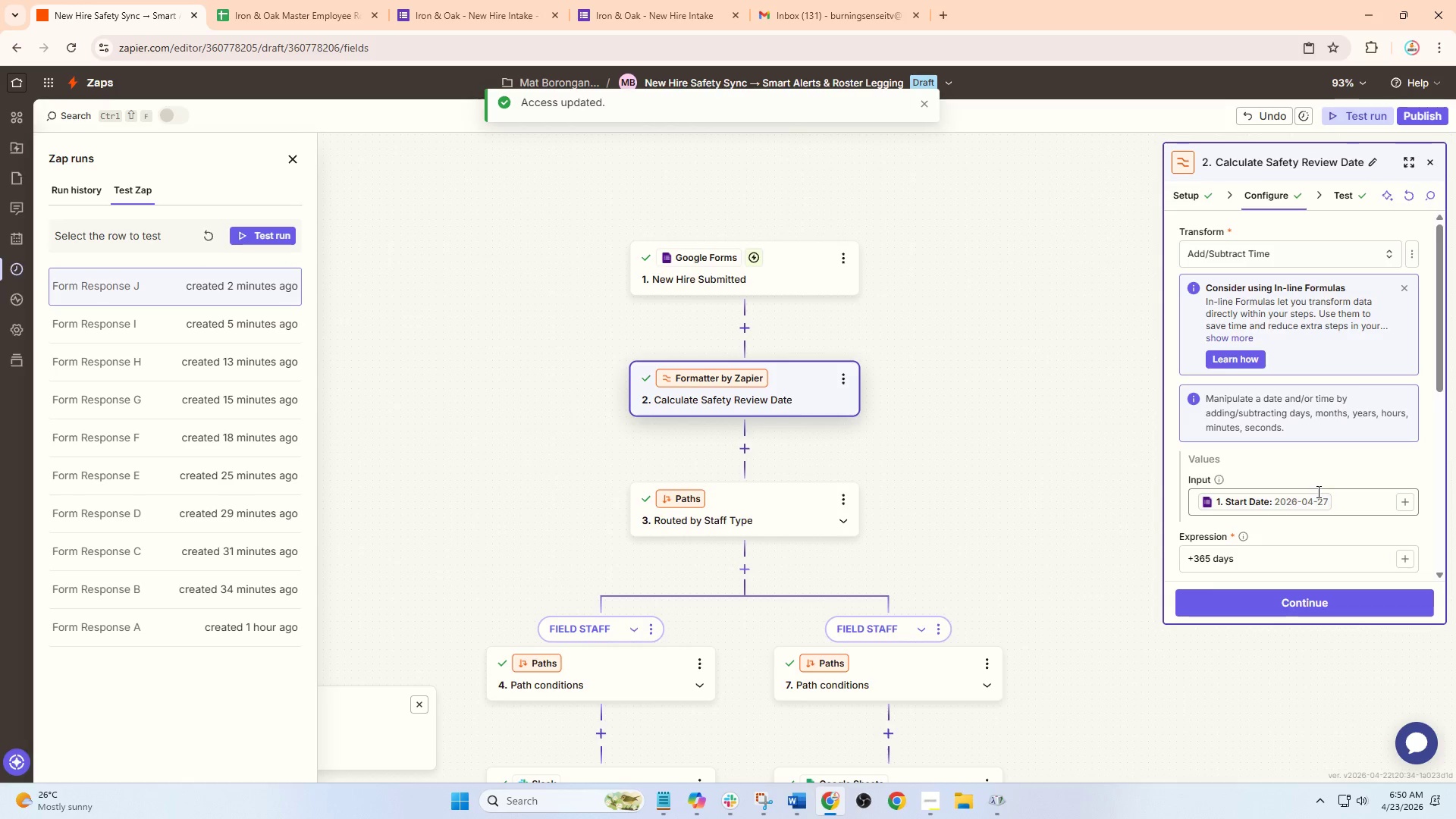 
wait(6.66)
 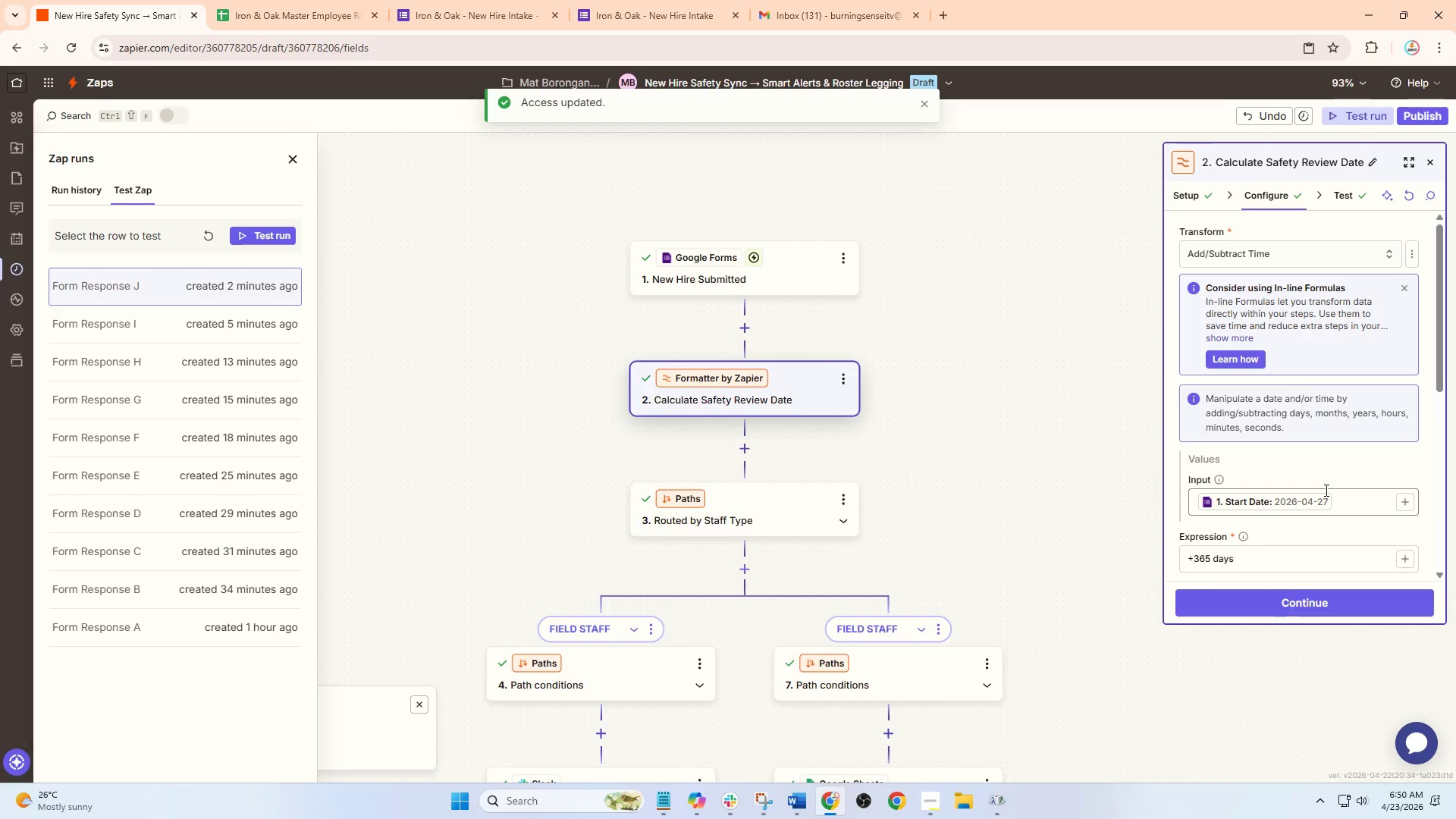 
hold_key(key=ControlLeft, duration=0.81)
 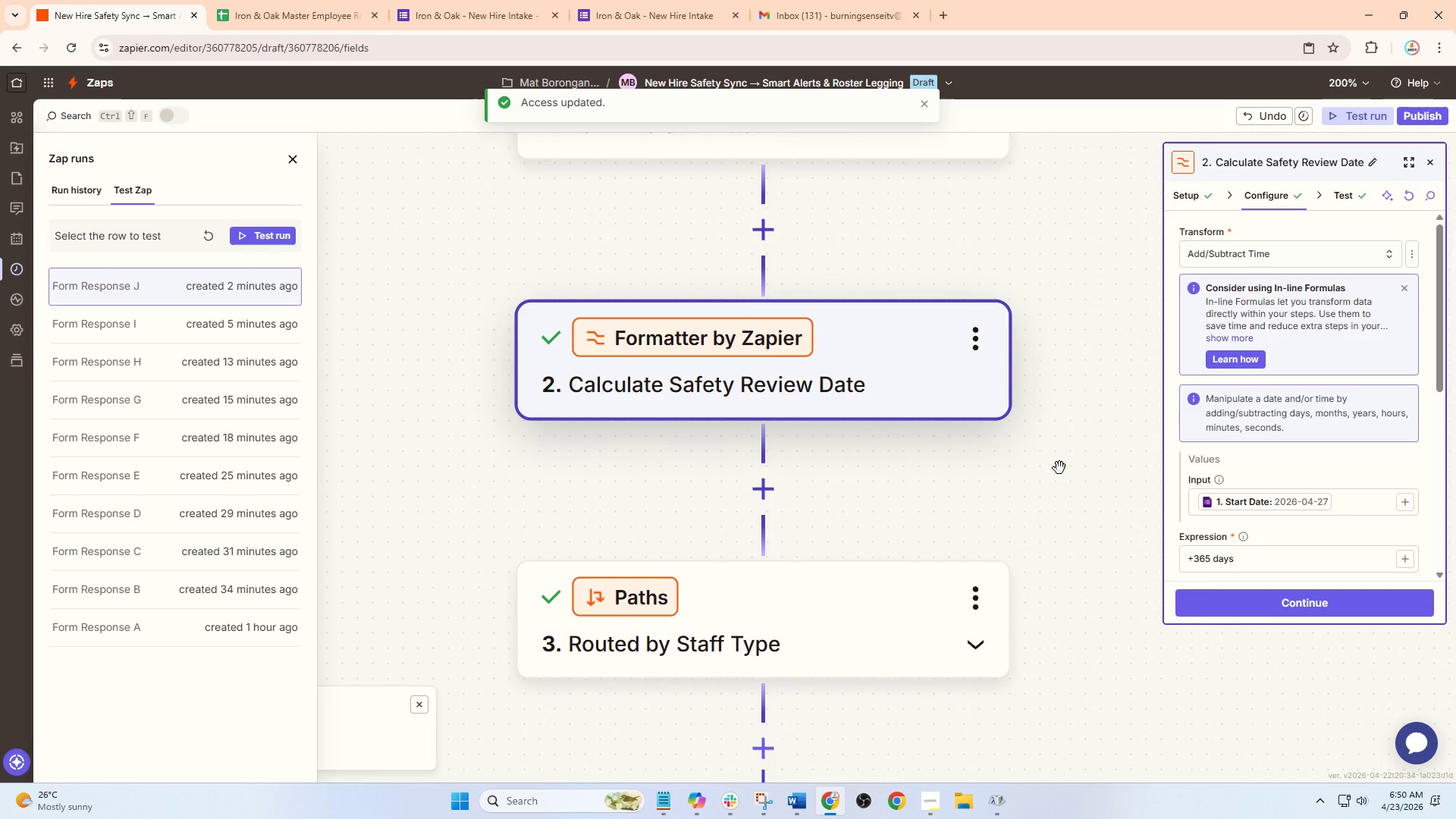 
left_click_drag(start_coordinate=[849, 442], to_coordinate=[1056, 468])
 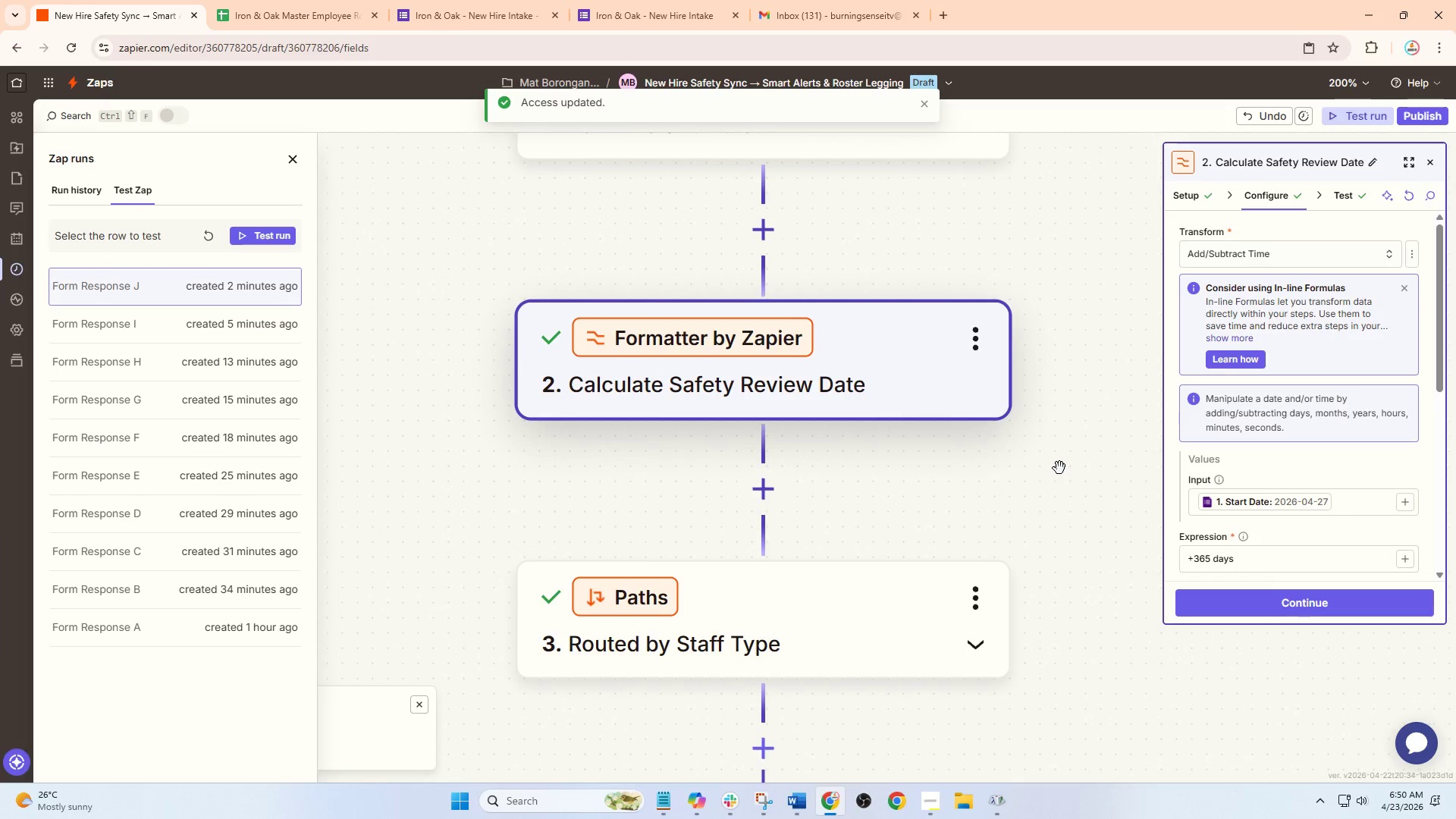 
scroll: coordinate [908, 436], scroll_direction: up, amount: 6.0
 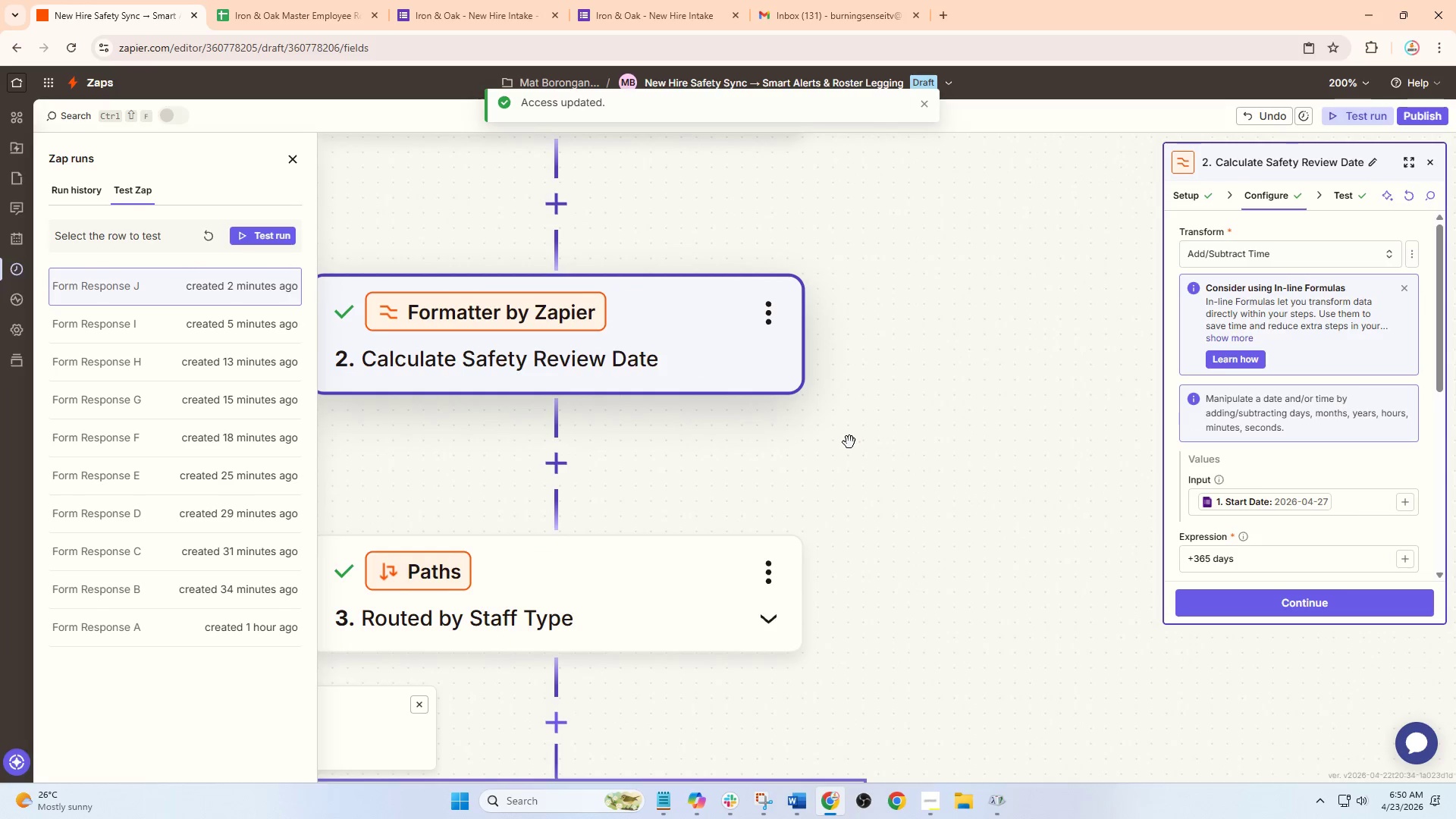 
hold_key(key=ControlLeft, duration=0.48)
scroll: coordinate [1059, 468], scroll_direction: up, amount: 2.0
 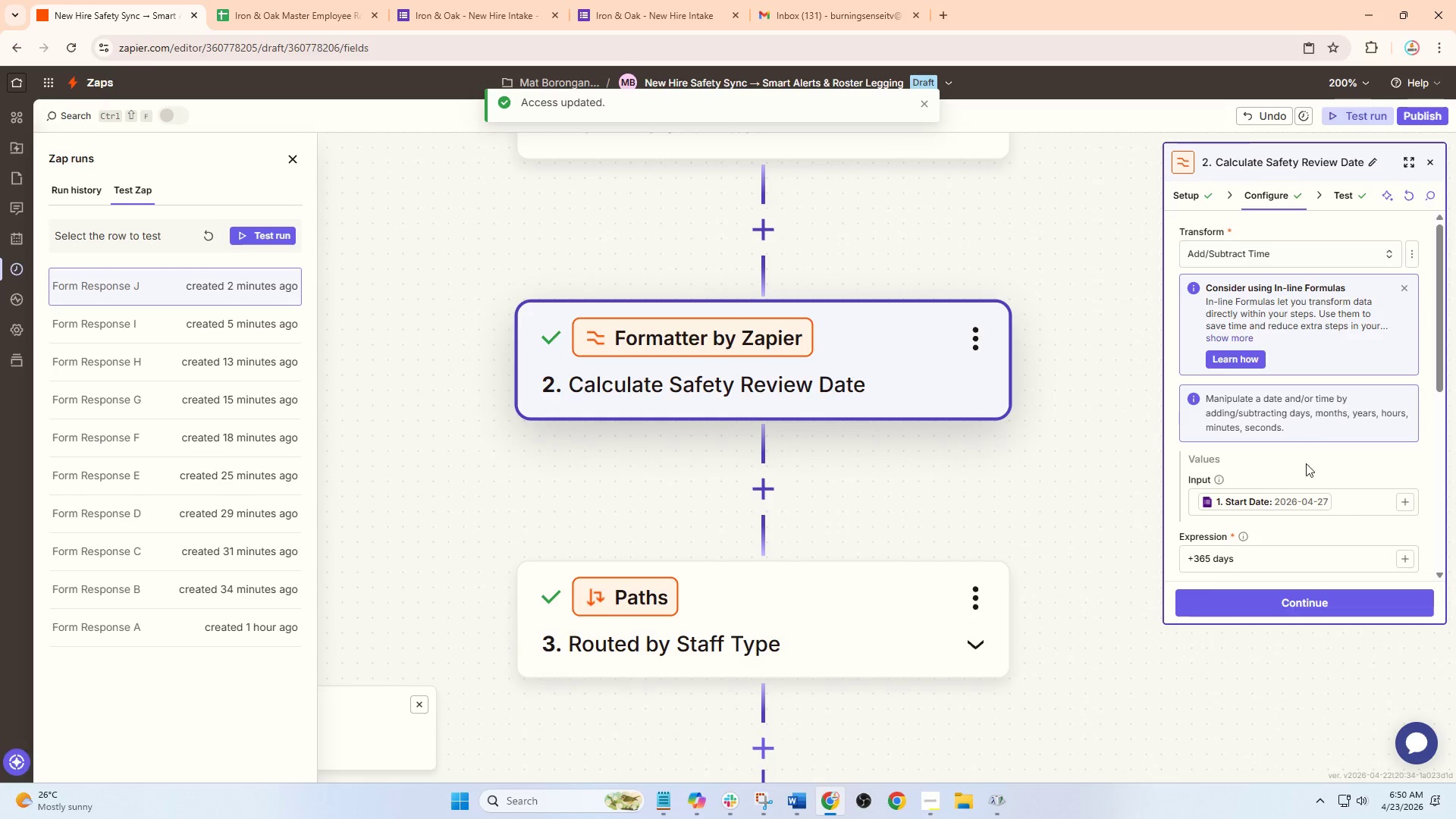 
scroll: coordinate [1306, 472], scroll_direction: none, amount: 0.0
 